 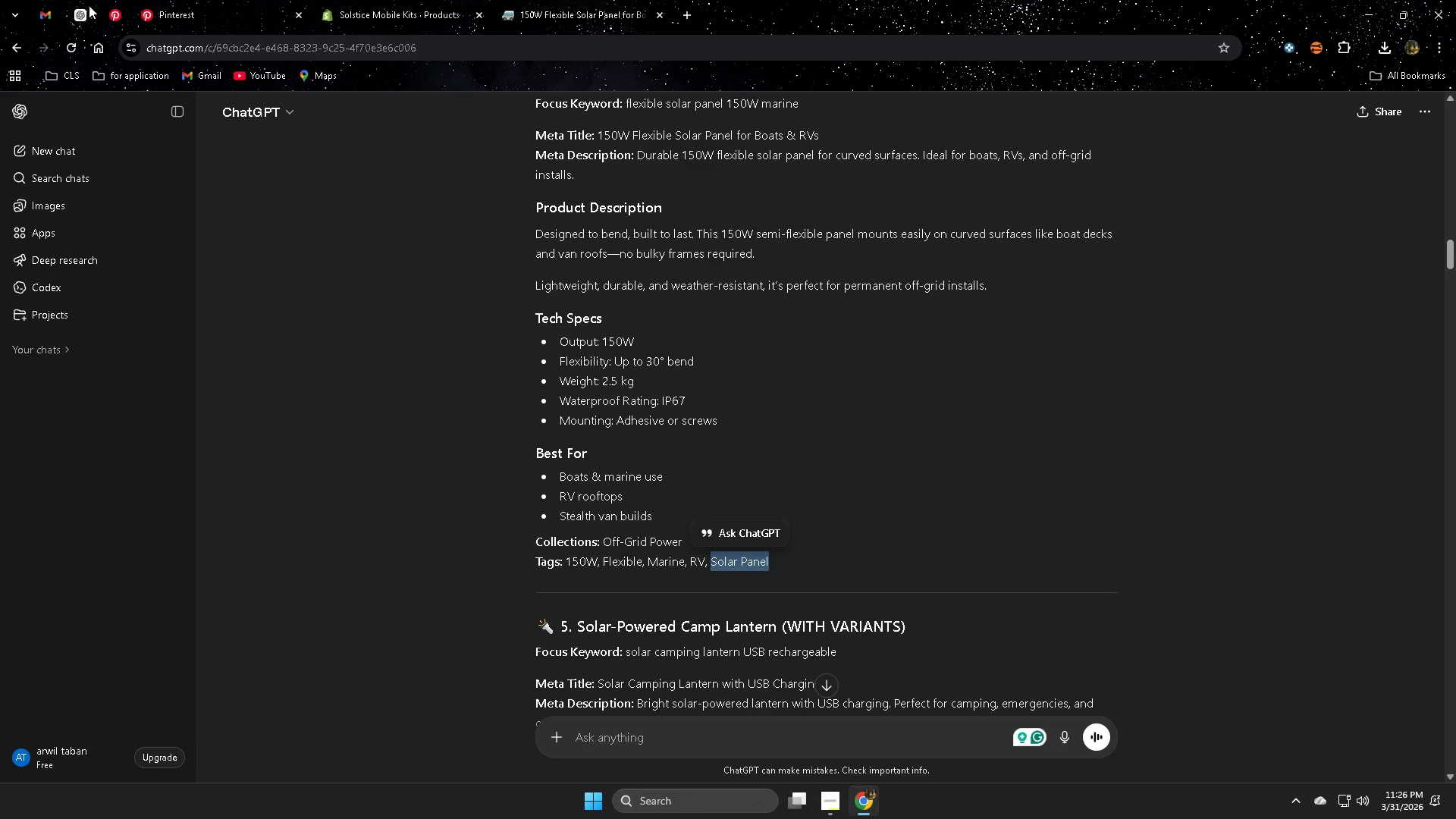 
scroll: coordinate [231, 428], scroll_direction: up, amount: 5.0
 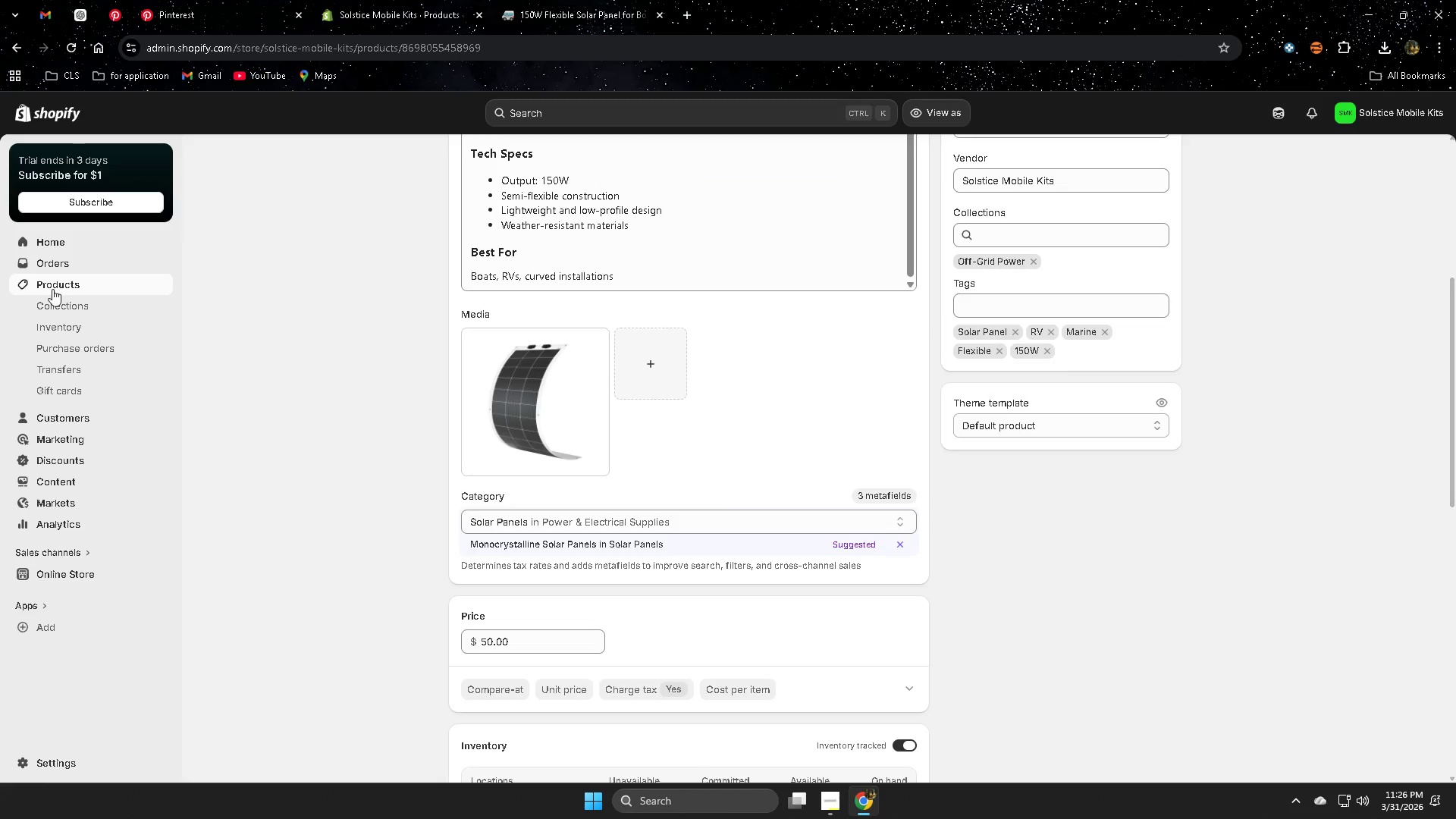 
left_click([589, 338])
 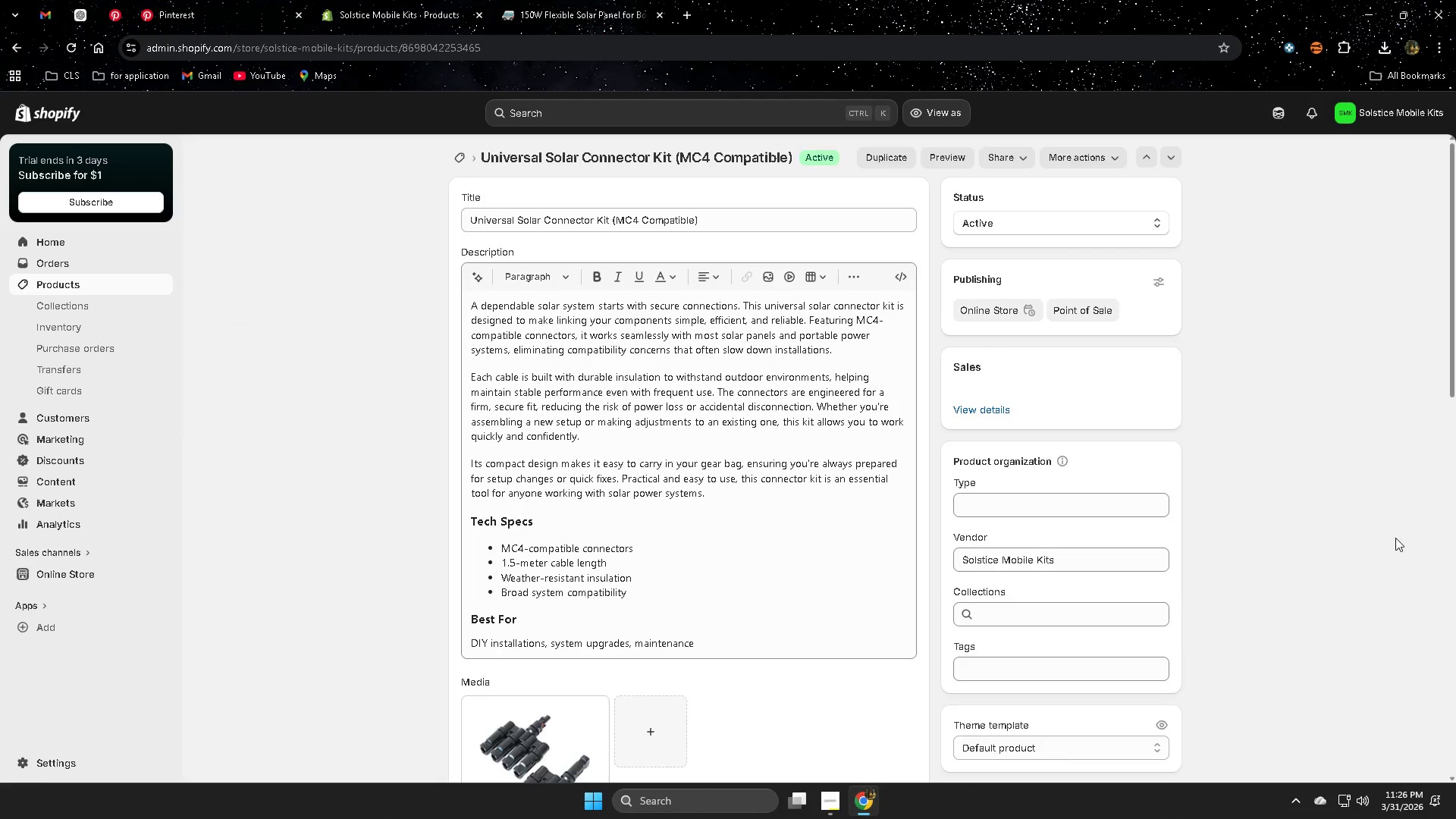 
scroll: coordinate [1336, 541], scroll_direction: down, amount: 2.0
 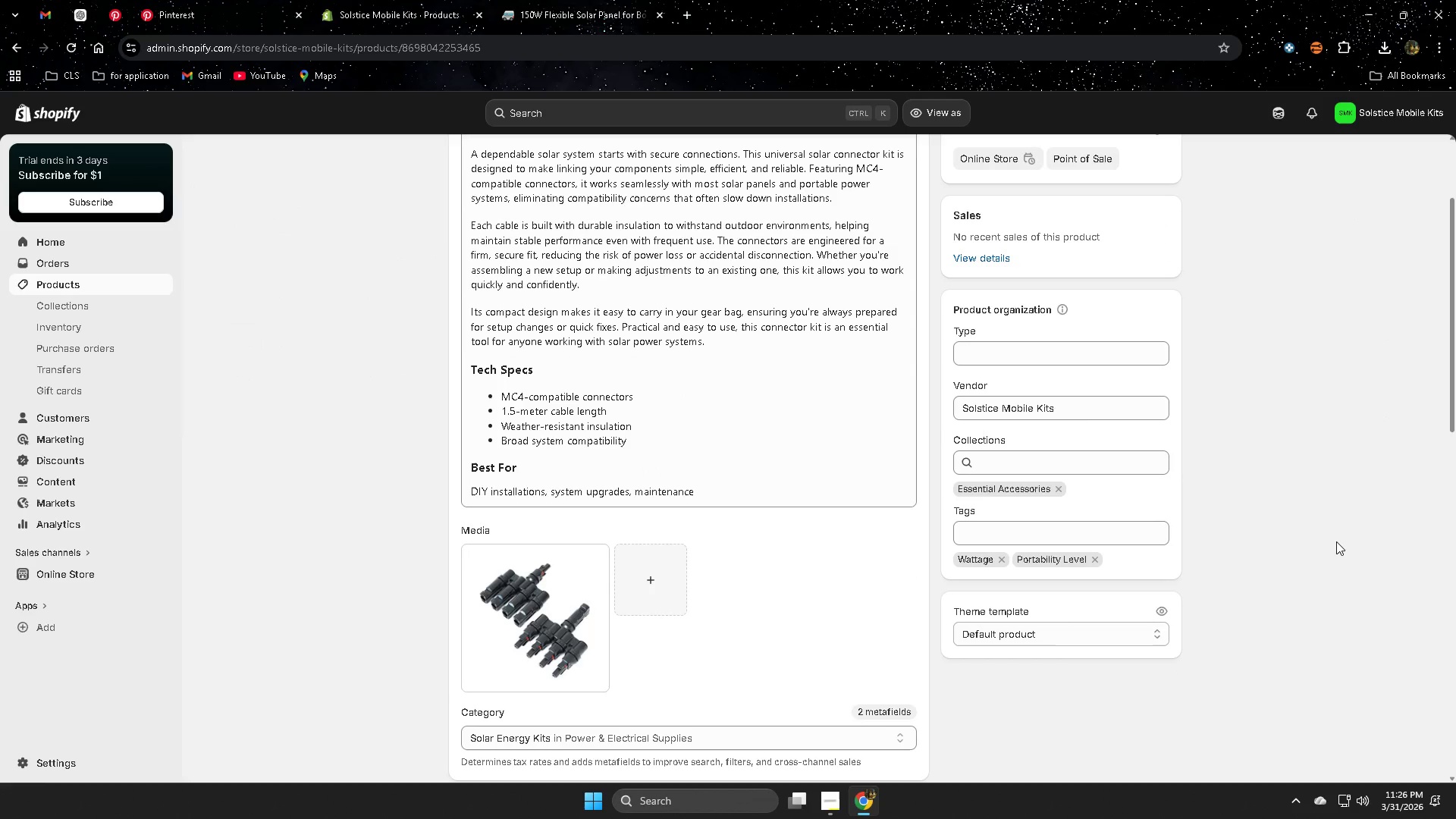 
scroll: coordinate [1336, 541], scroll_direction: up, amount: 2.0
 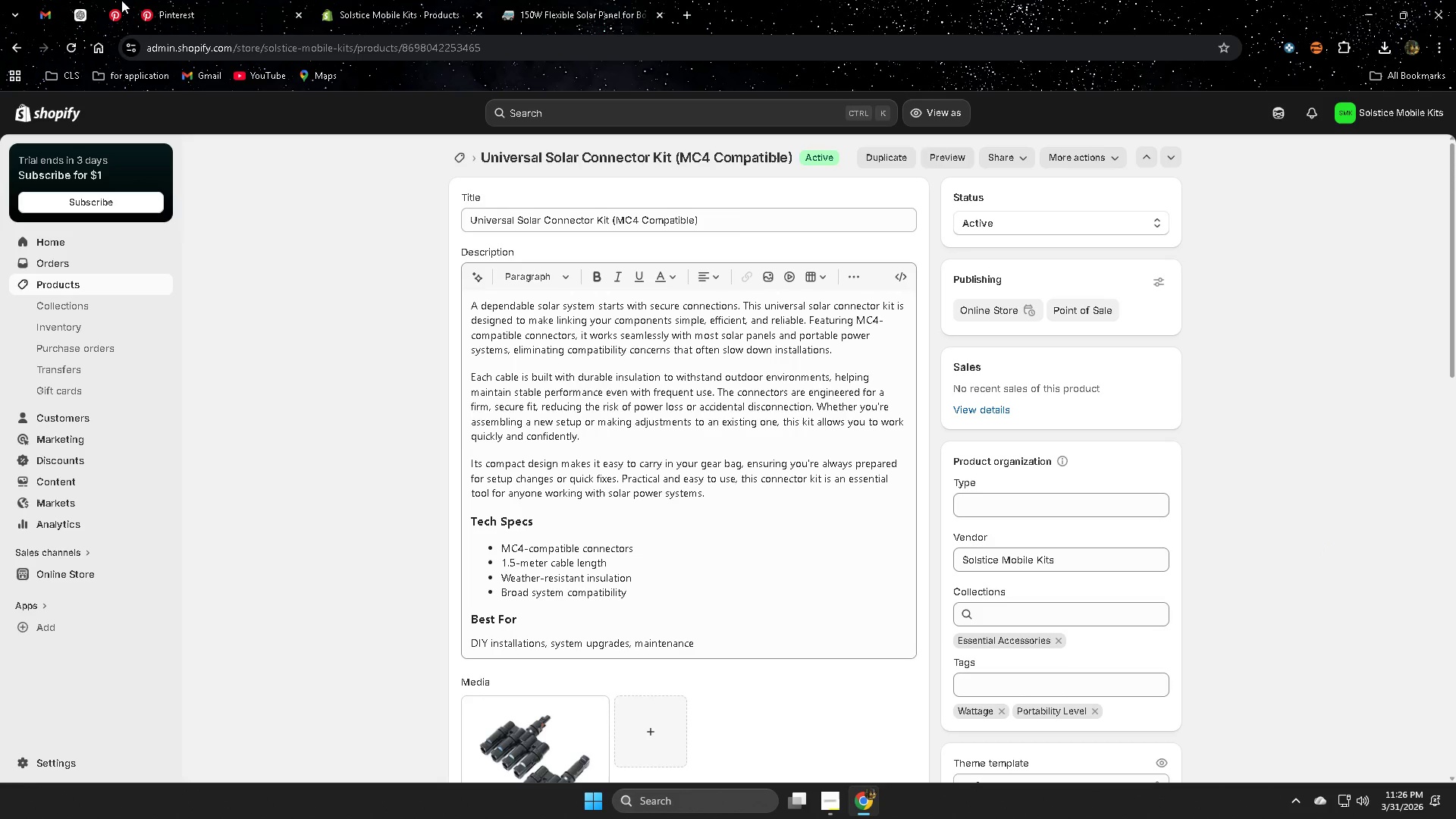 
left_click([86, 15])
 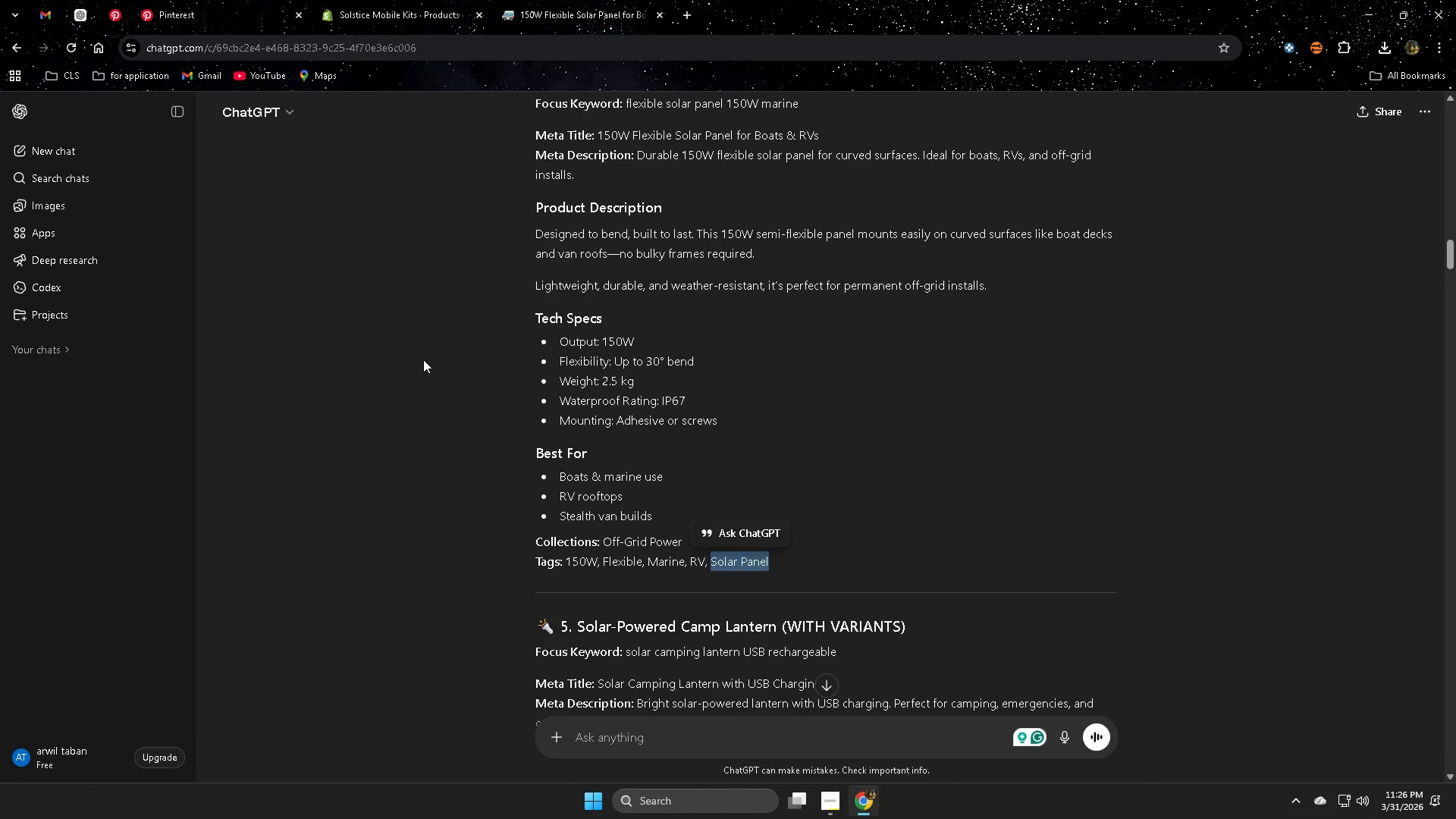 
scroll: coordinate [453, 297], scroll_direction: up, amount: 11.0
 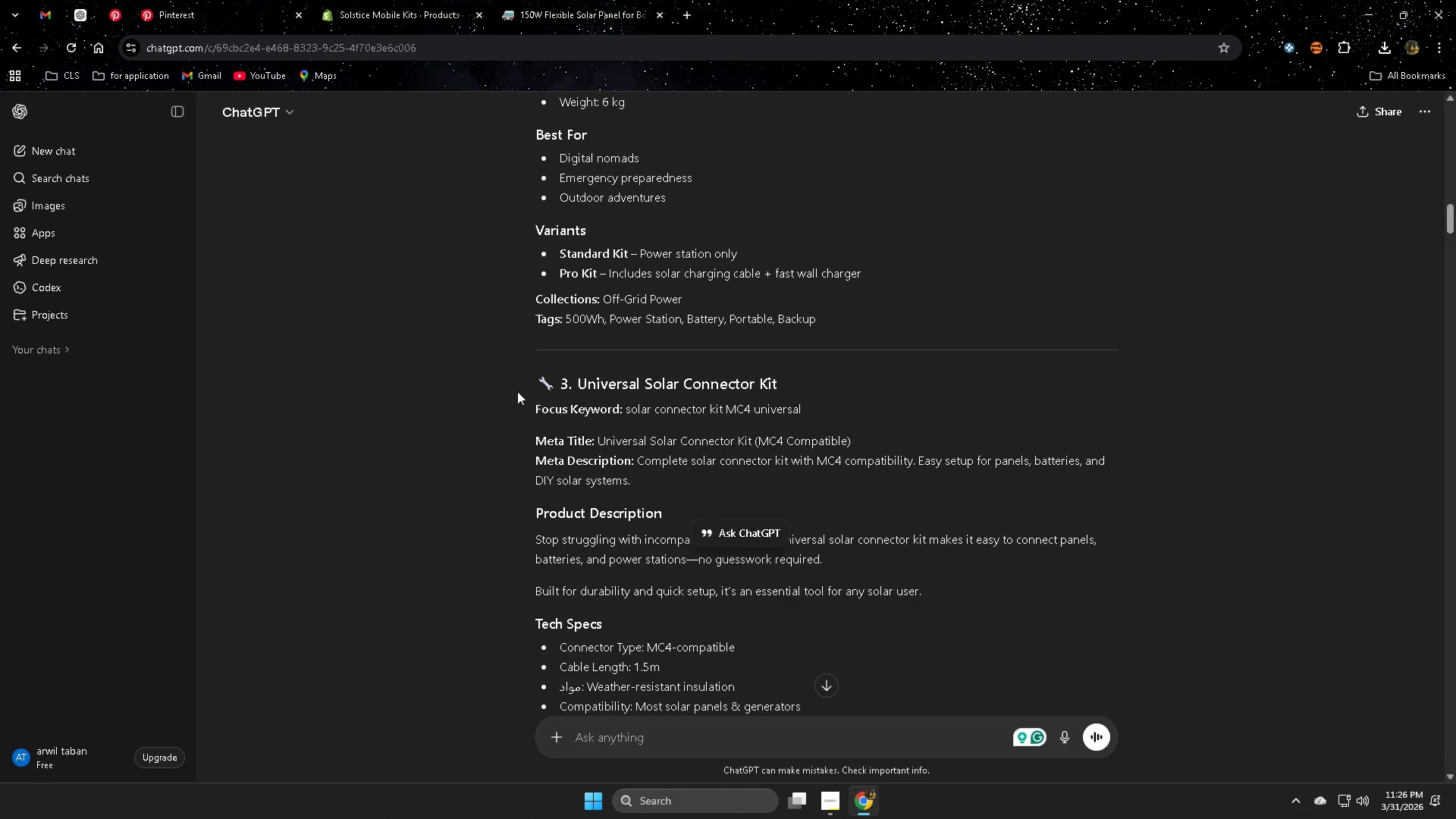 
left_click([1092, 497])
 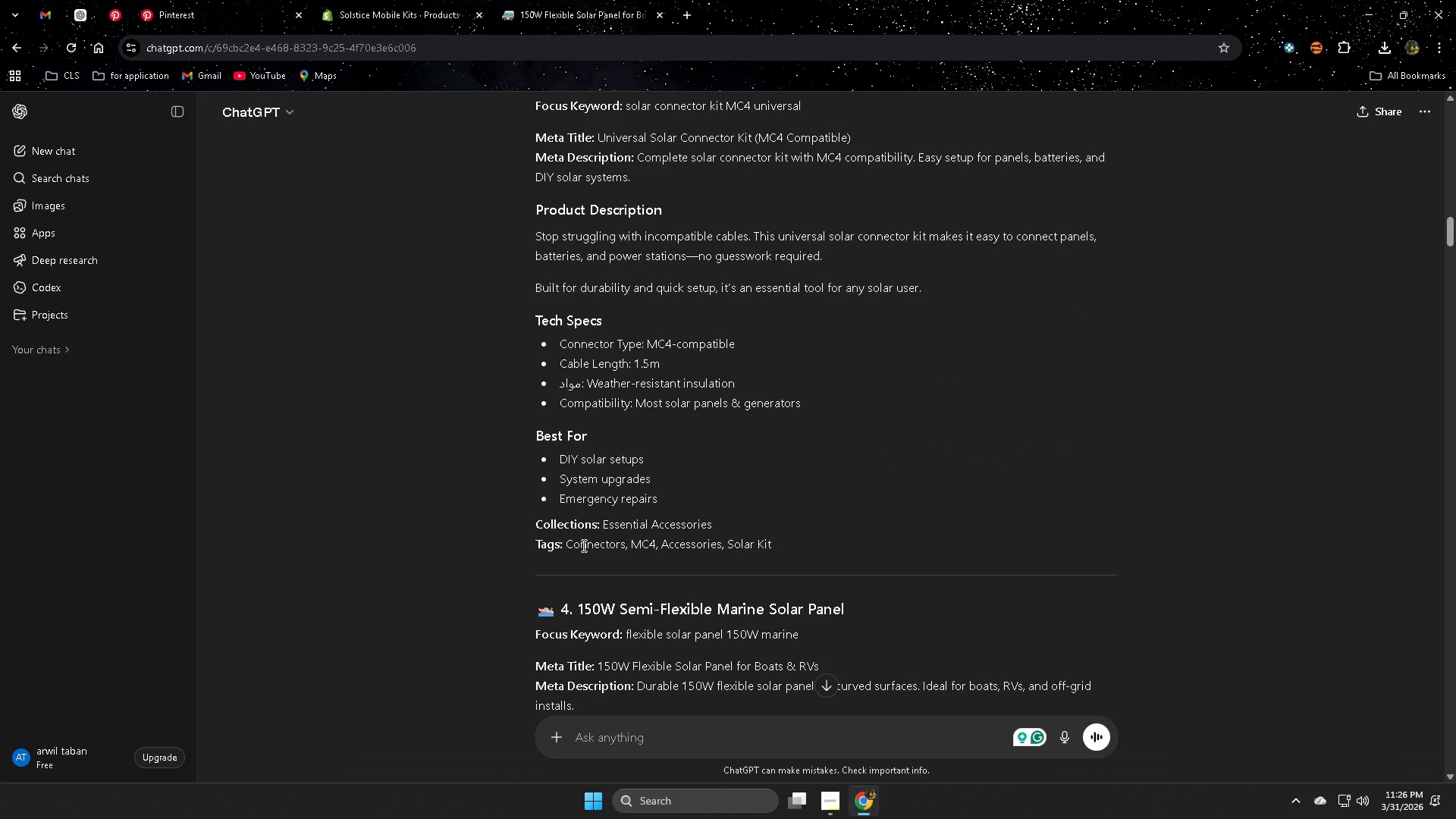 
scroll: coordinate [526, 378], scroll_direction: down, amount: 1.0
 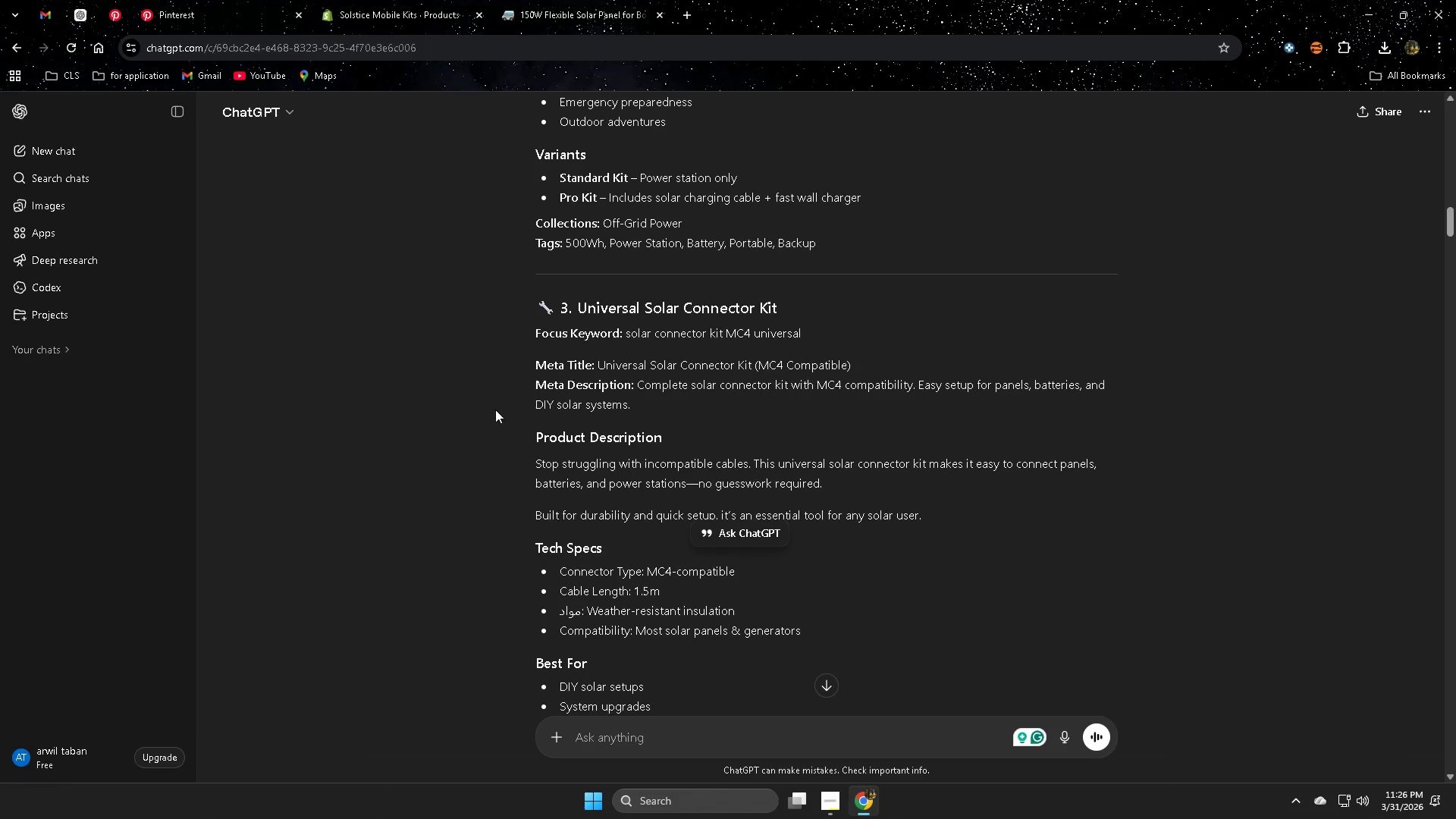 
double_click([582, 545])
 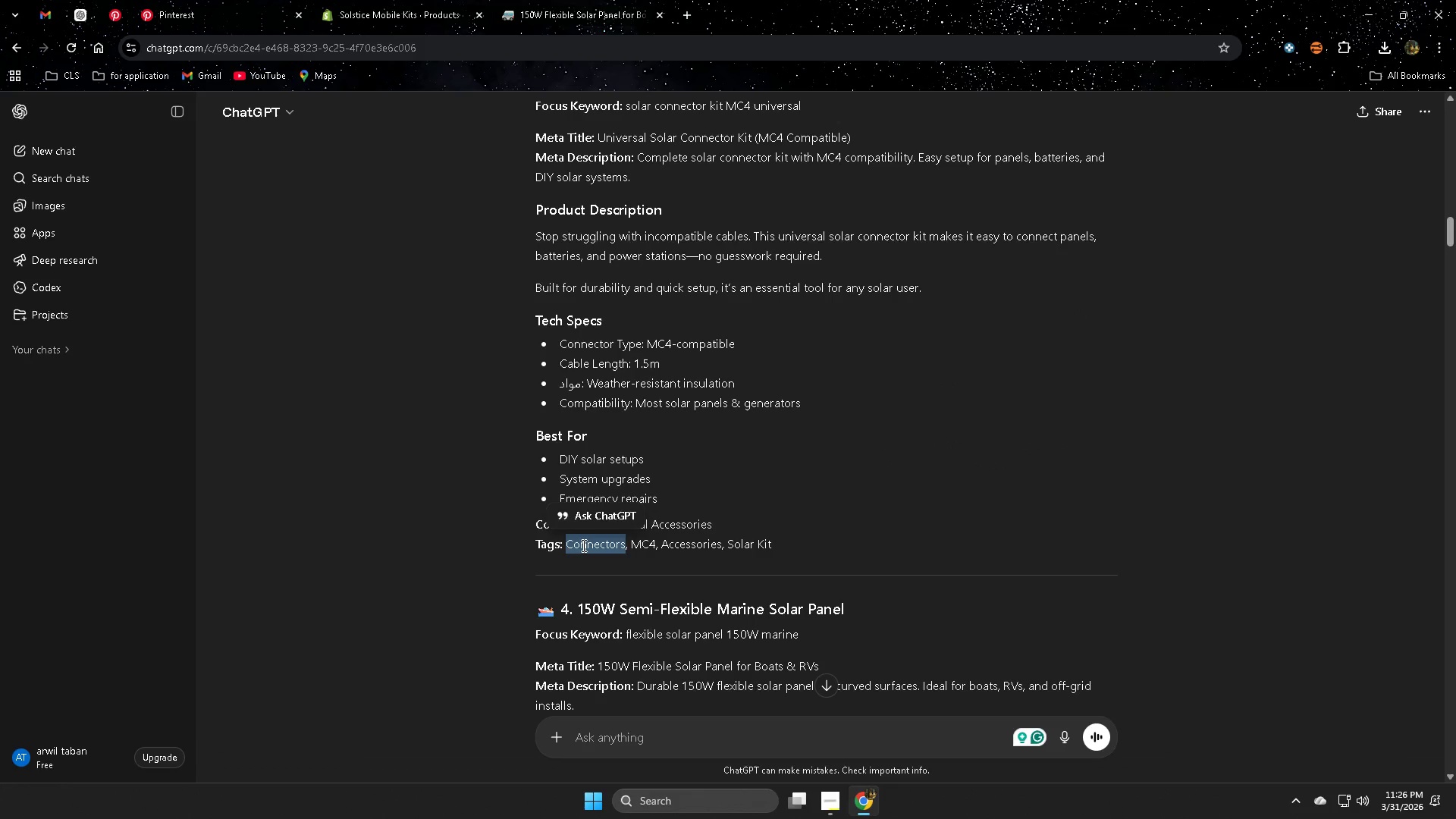 
key(Control+ControlLeft)
 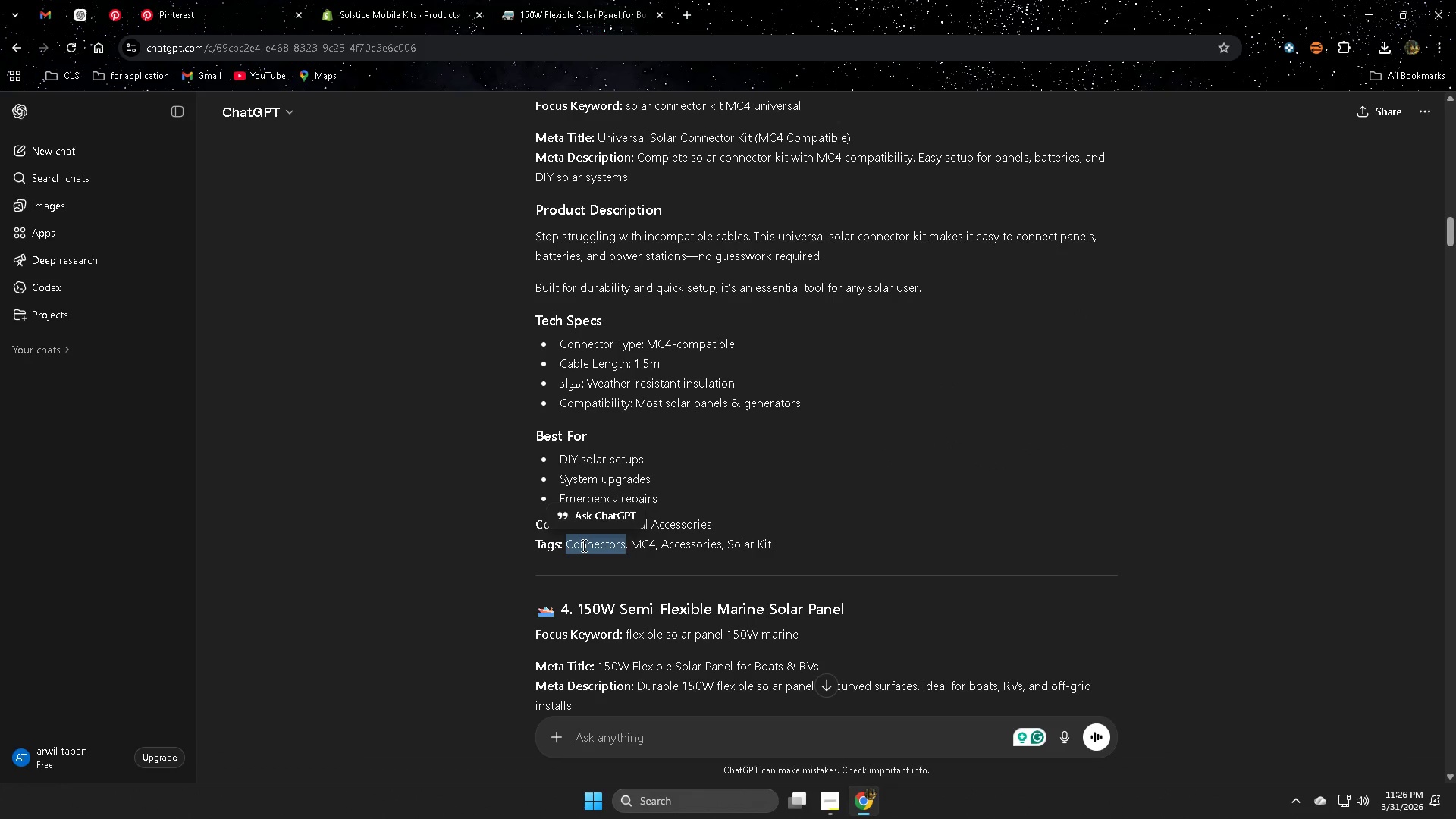 
scroll: coordinate [511, 386], scroll_direction: down, amount: 1.0
 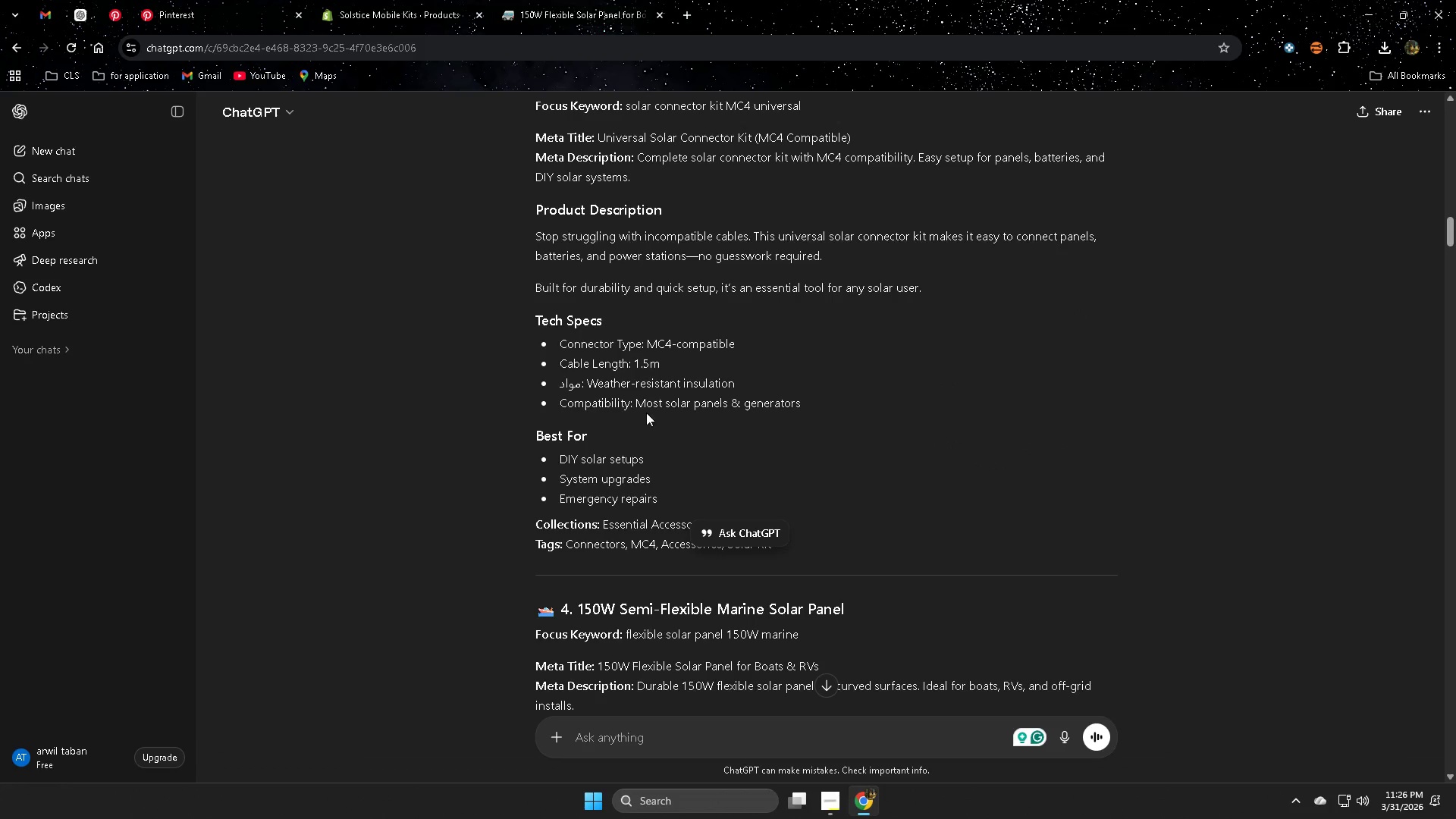 
key(Control+C)
 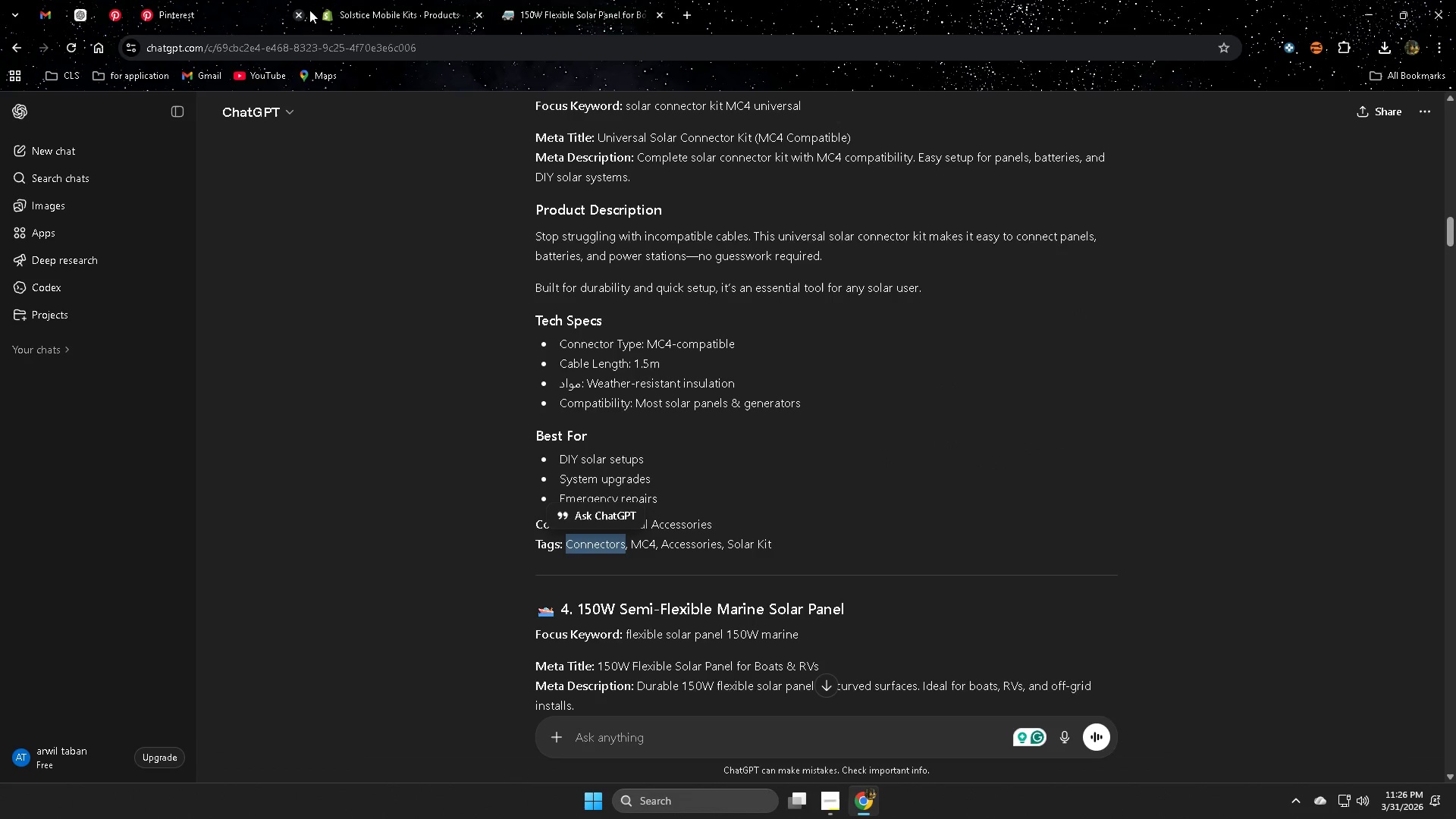 
left_click([415, 6])
 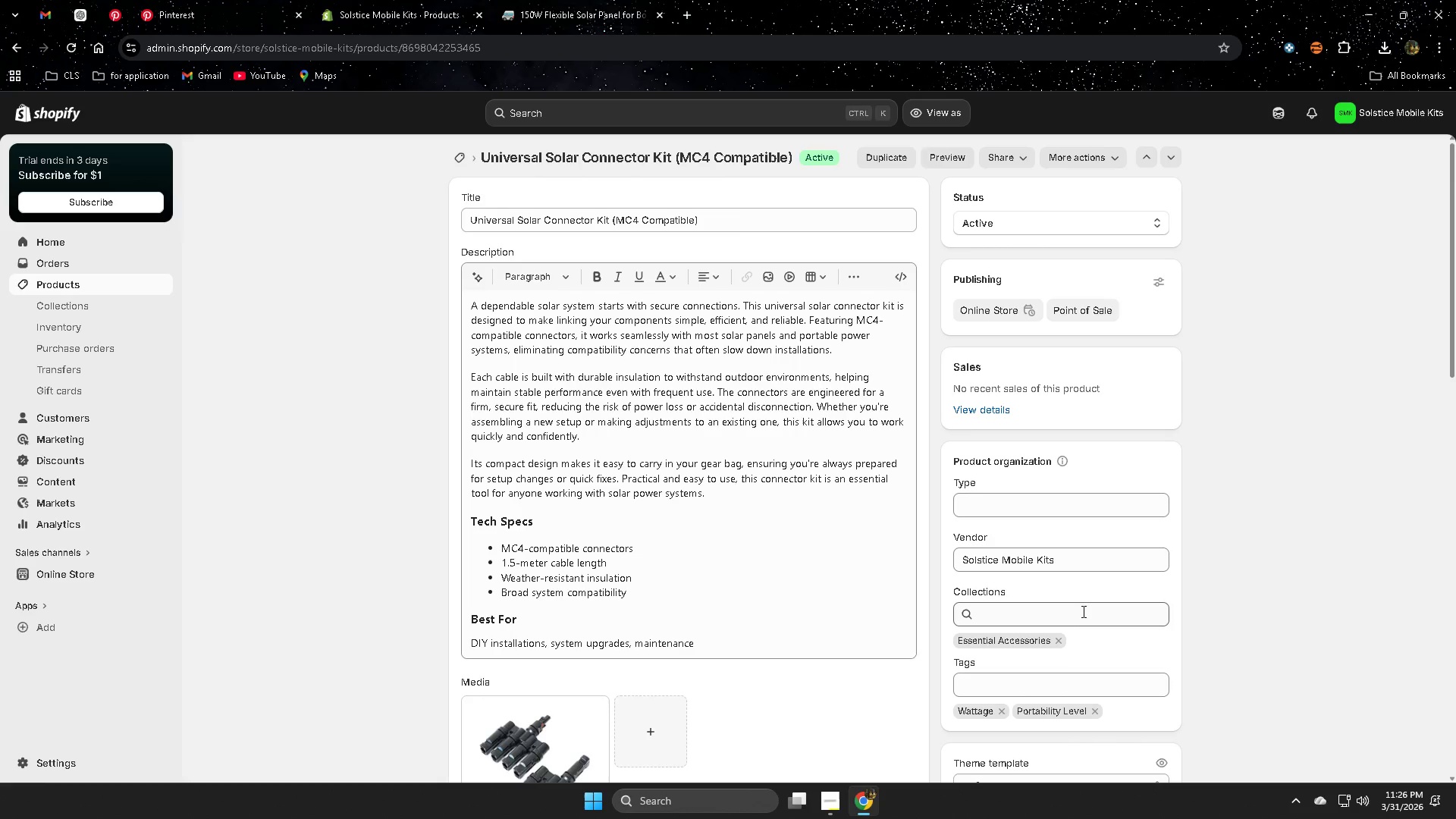 
left_click([1097, 637])
 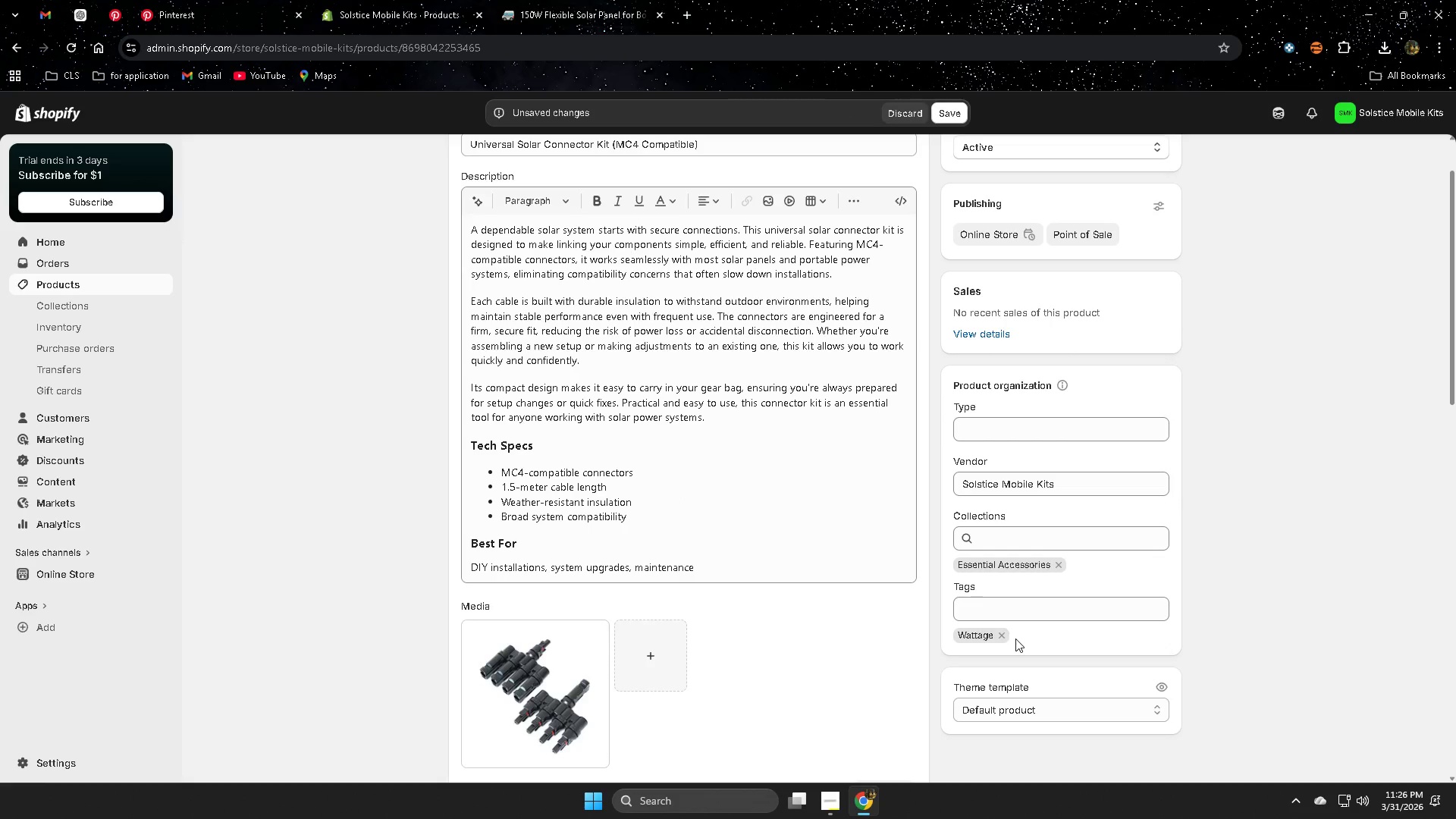 
left_click([1002, 635])
 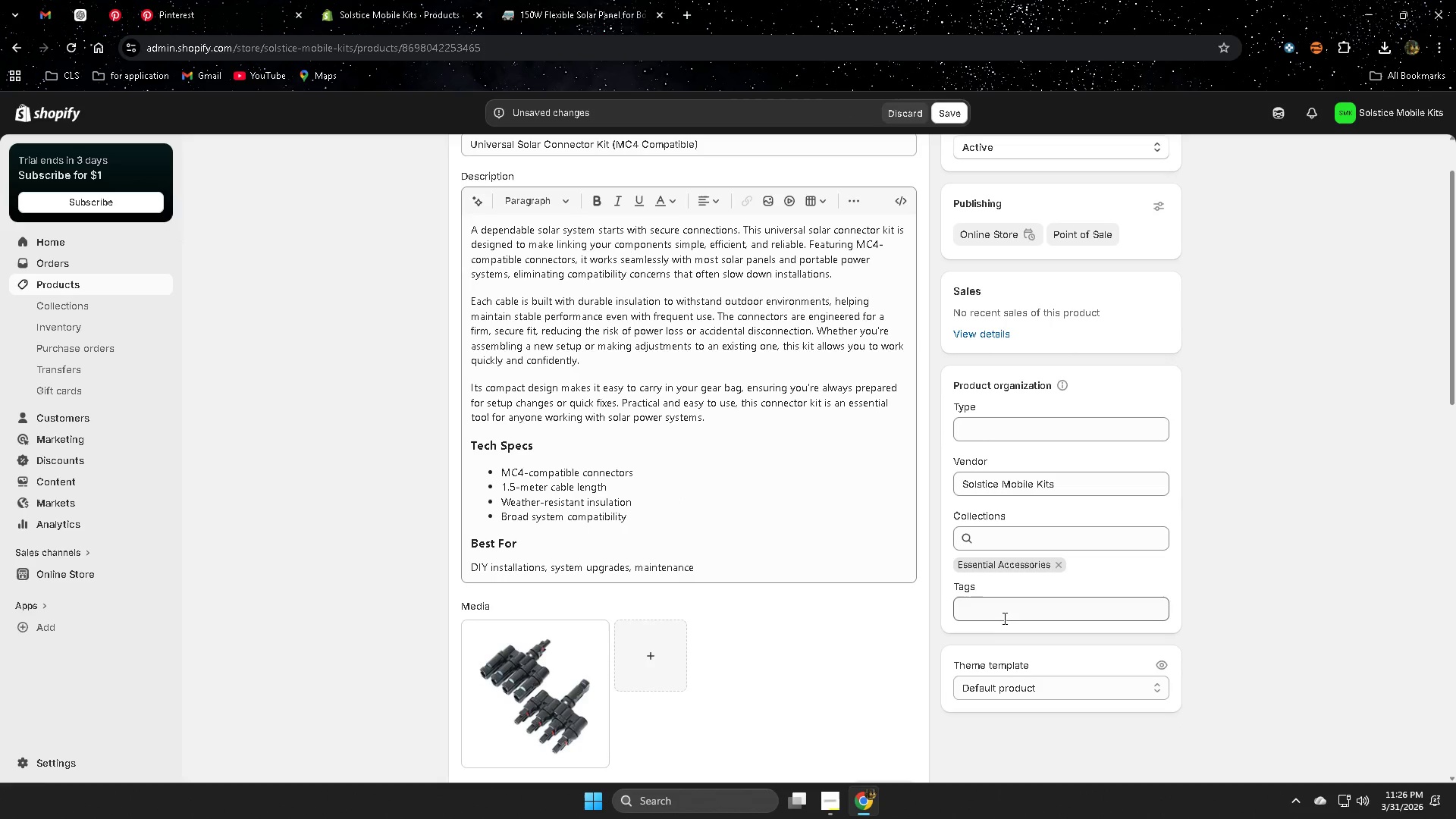 
scroll: coordinate [1120, 626], scroll_direction: down, amount: 1.0
 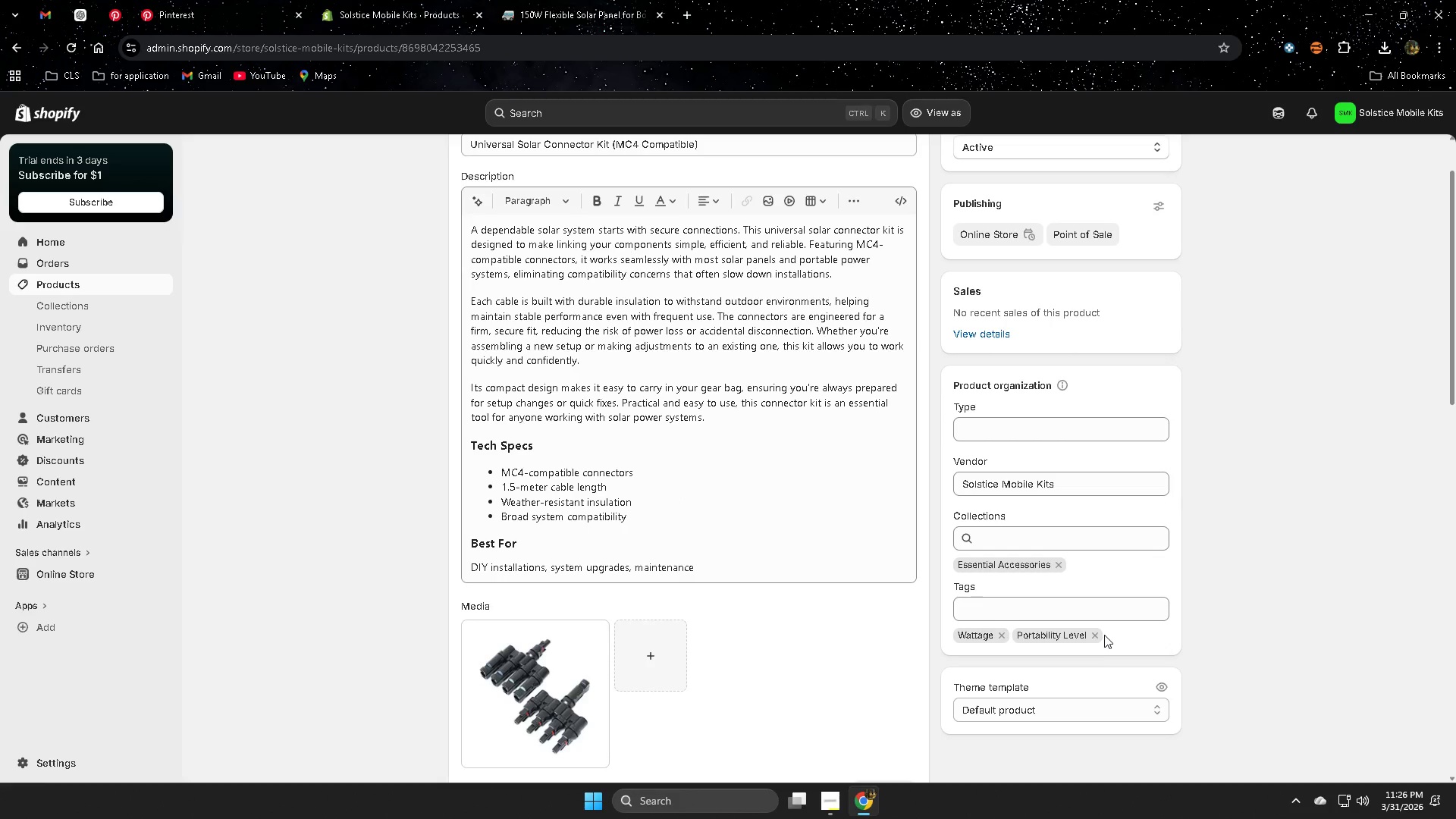 
left_click([1003, 612])
 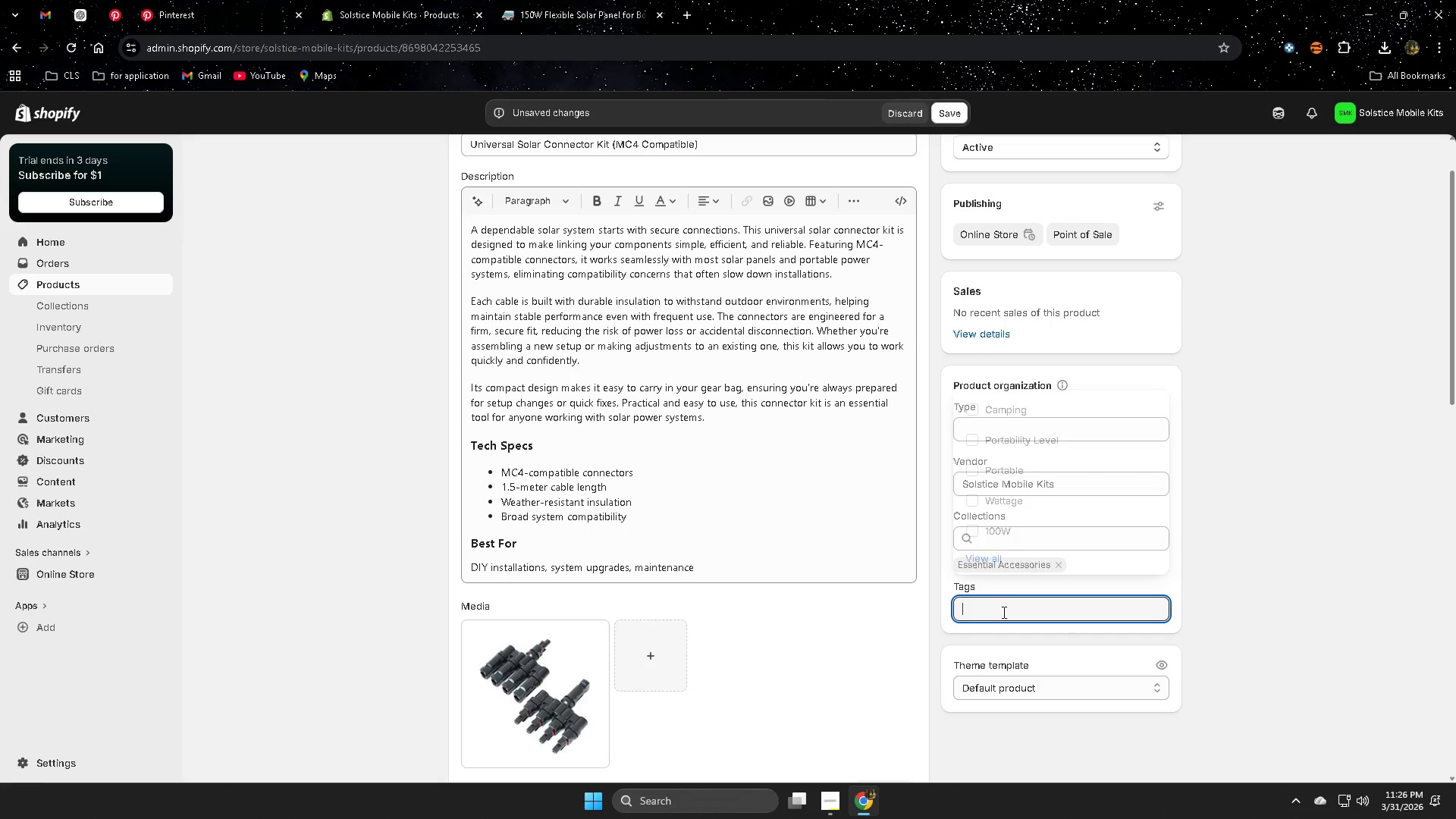 
key(Control+V)
 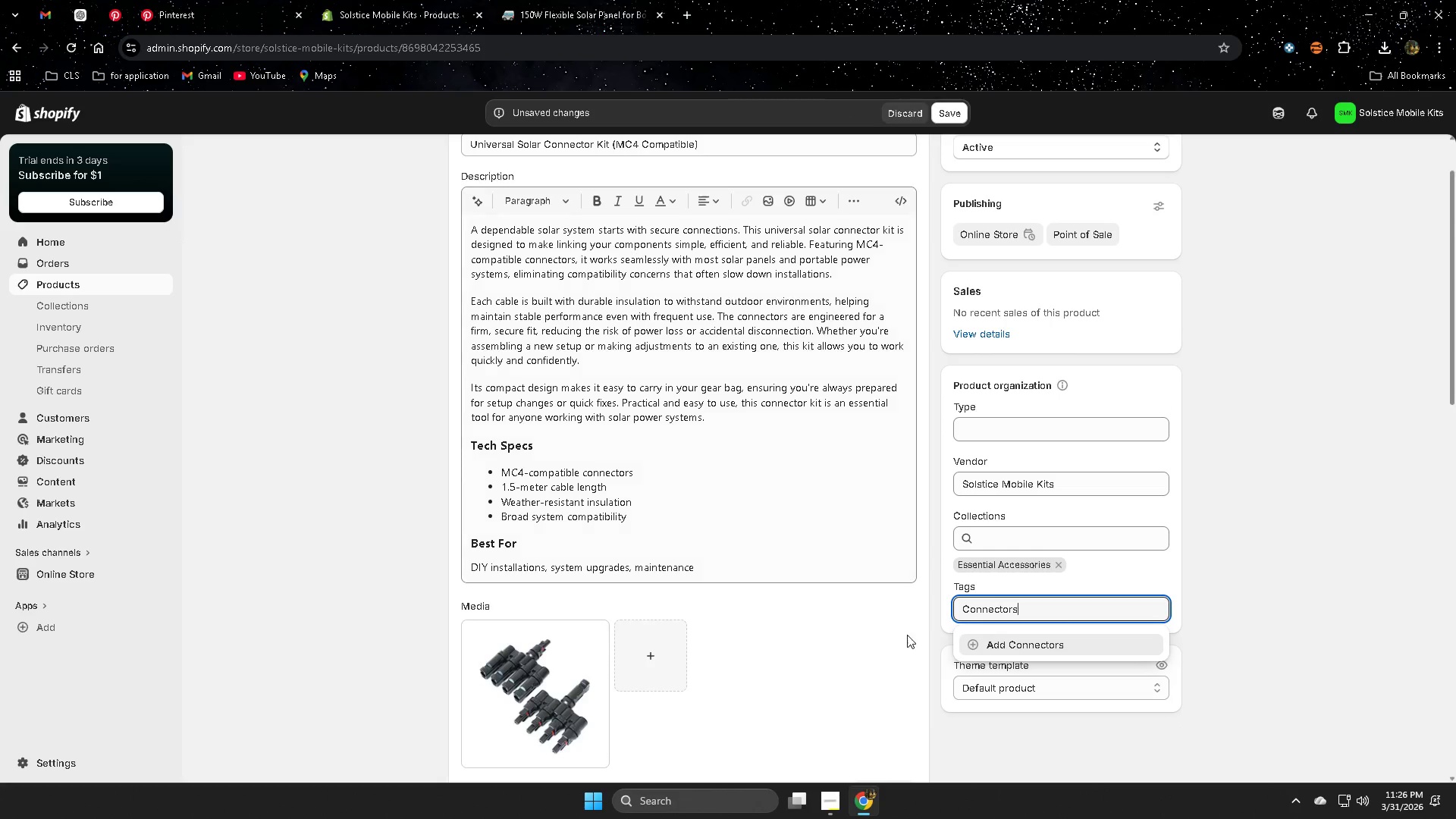 
left_click([1030, 642])
 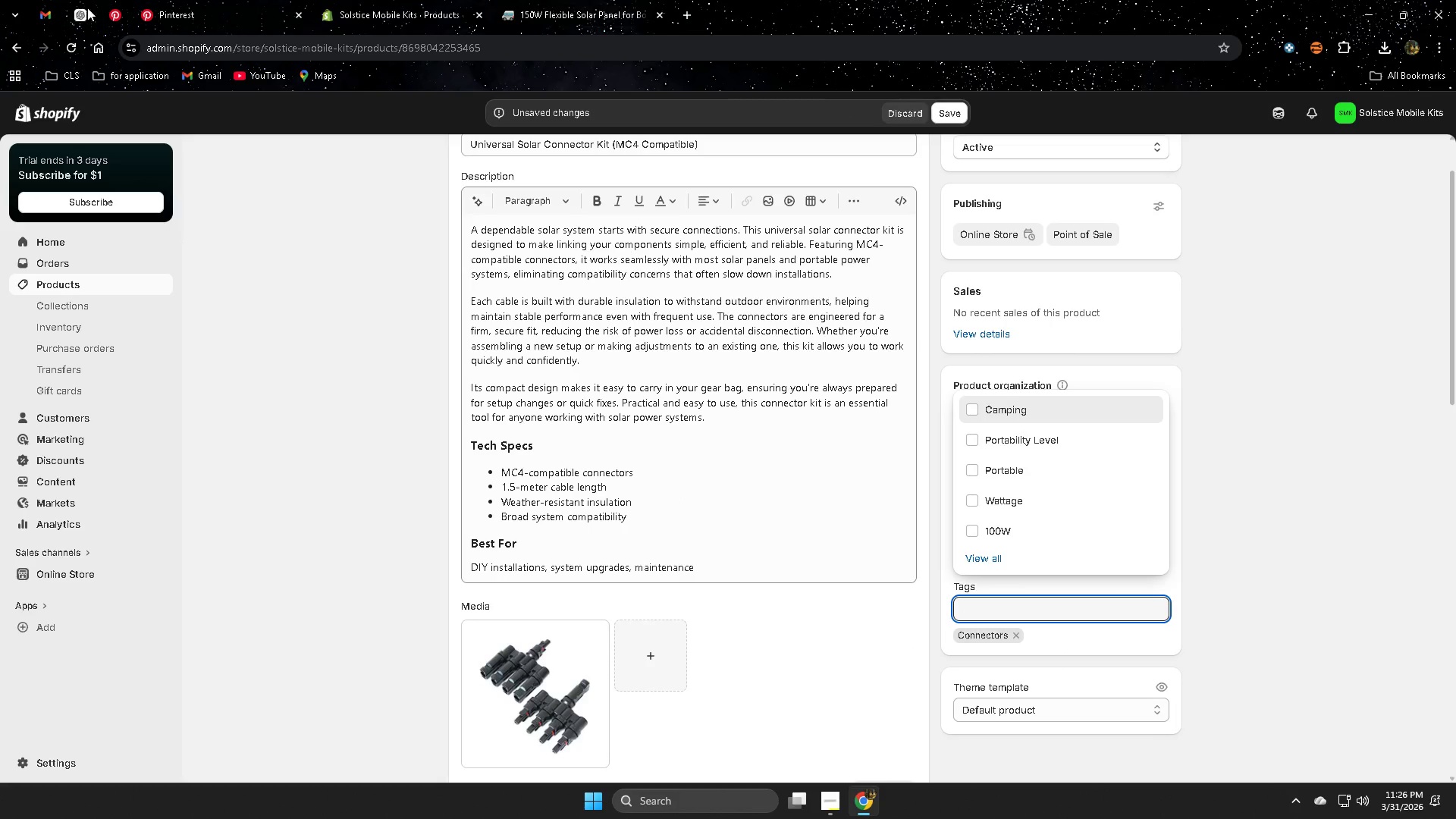 
left_click([80, 16])
 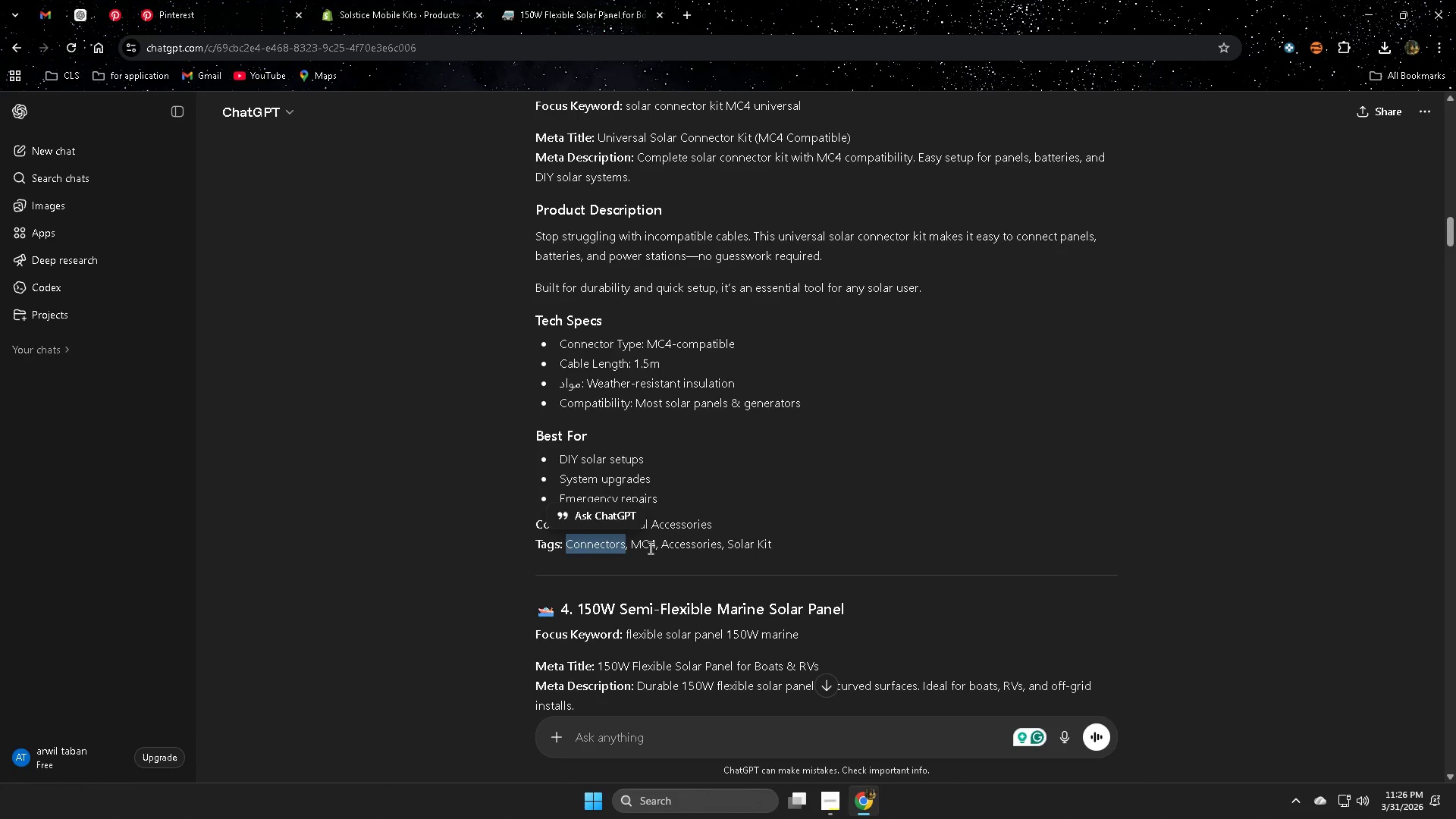 
double_click([645, 543])
 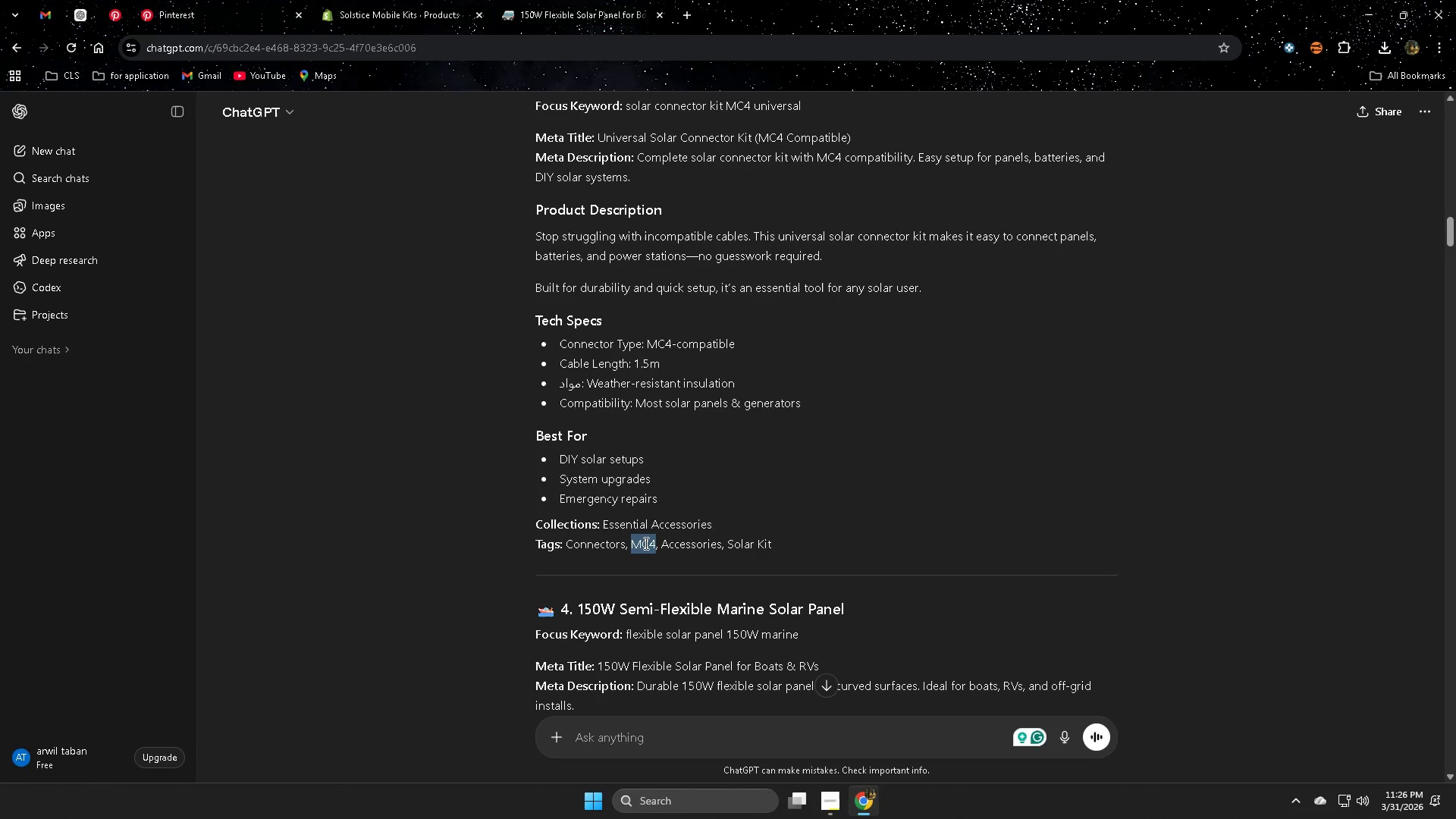 
key(Control+ControlLeft)
 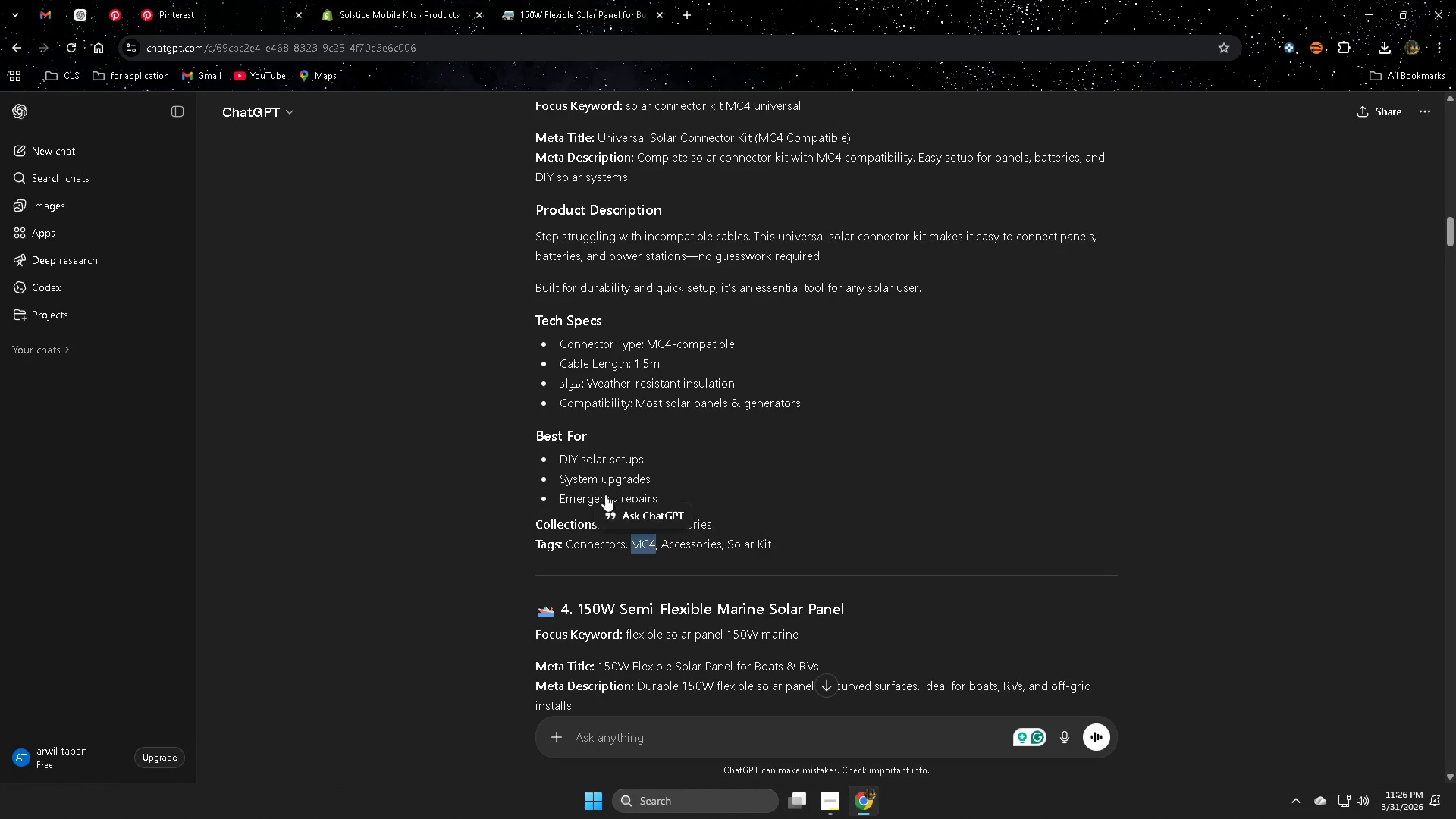 
key(Control+C)
 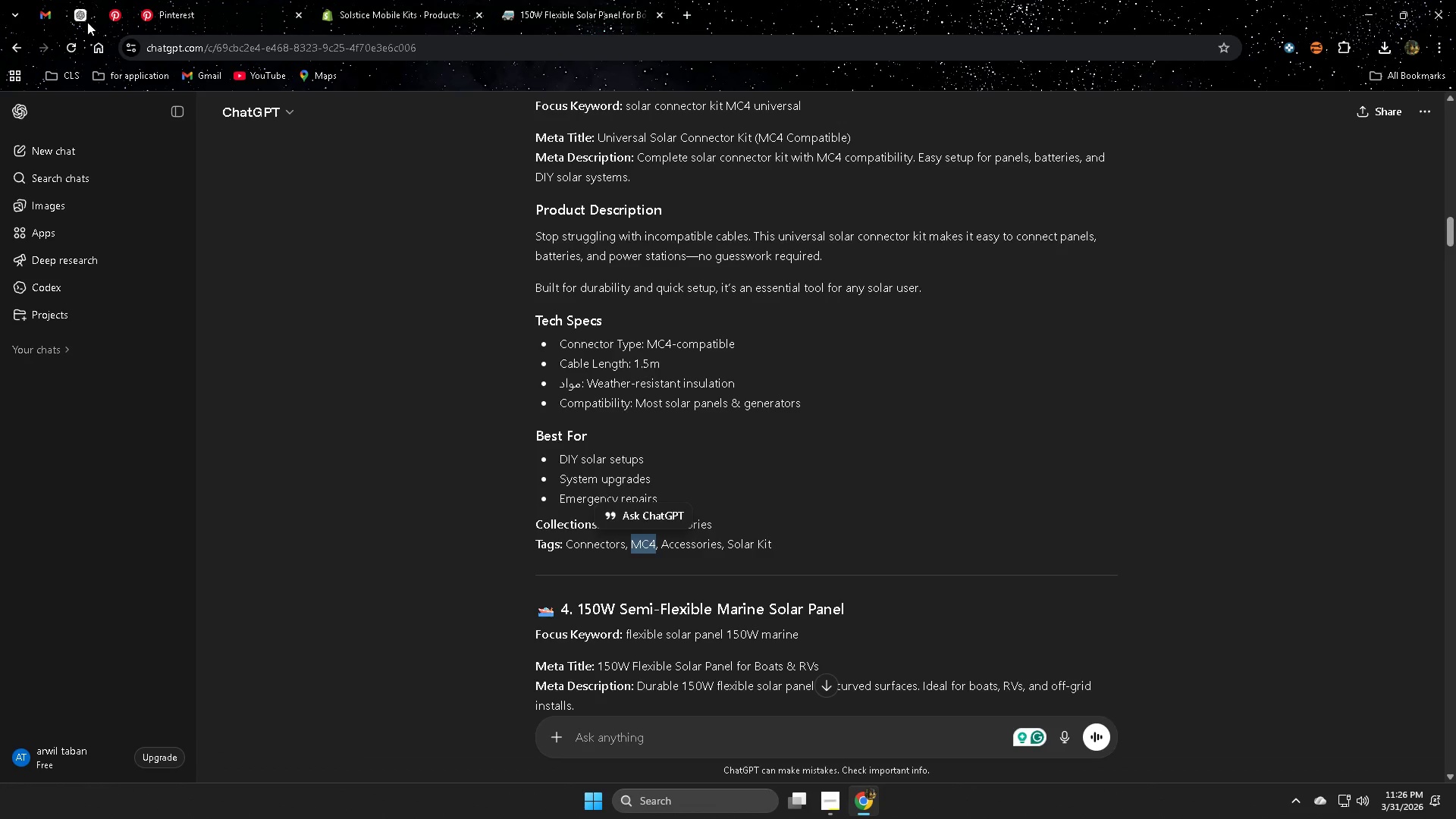 
left_click([81, 19])
 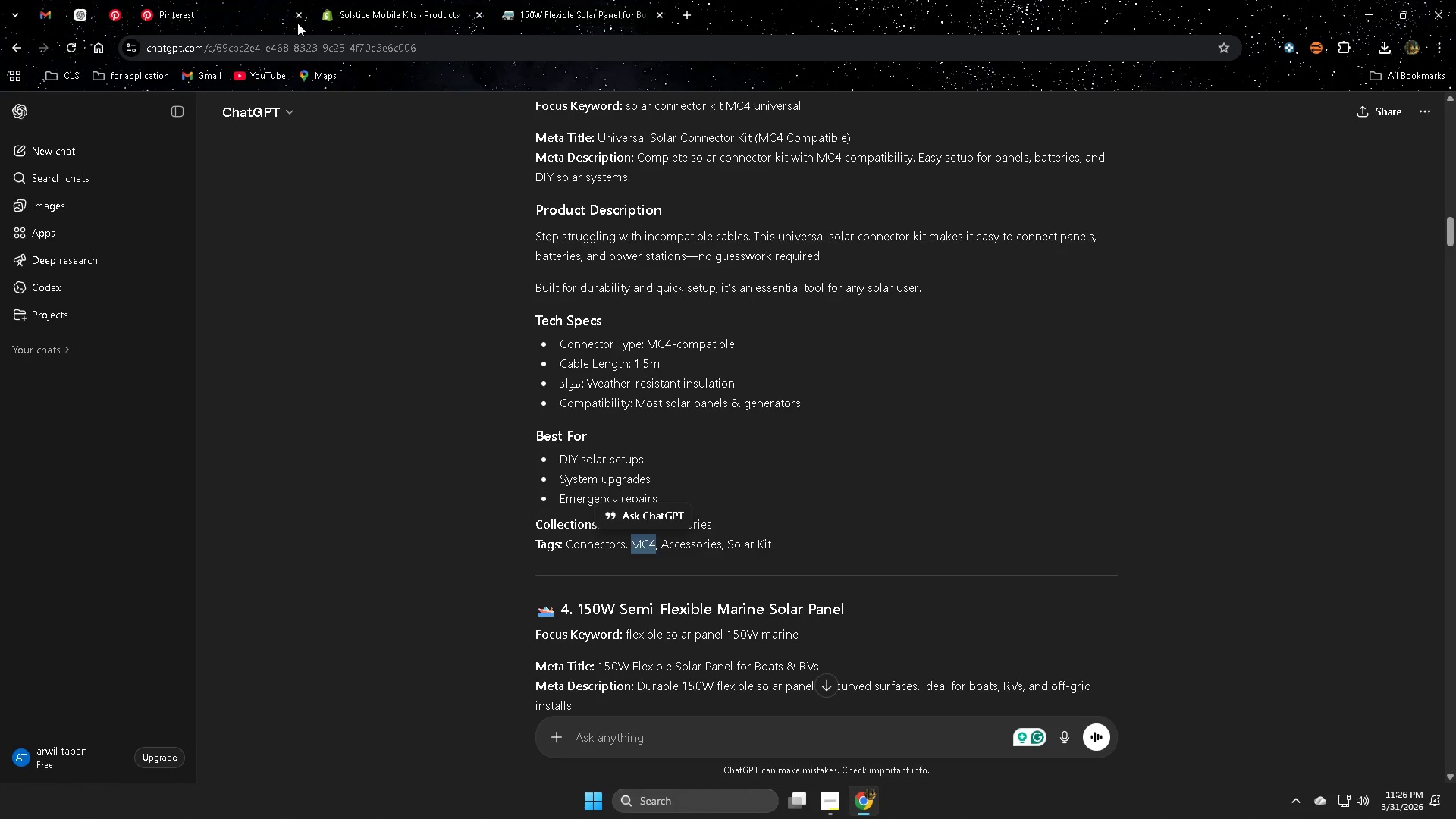 
left_click([399, 0])
 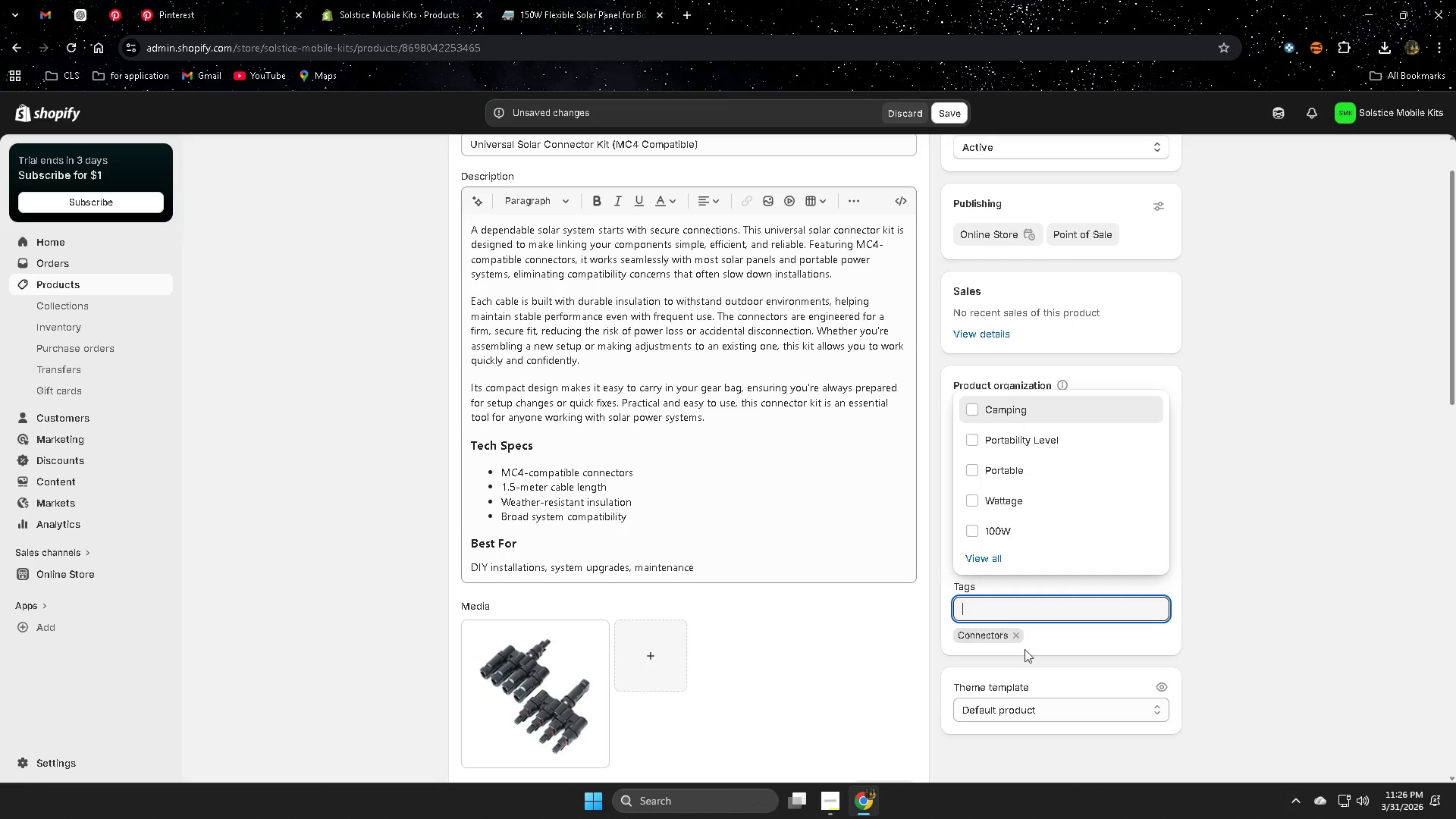 
key(Control+V)
 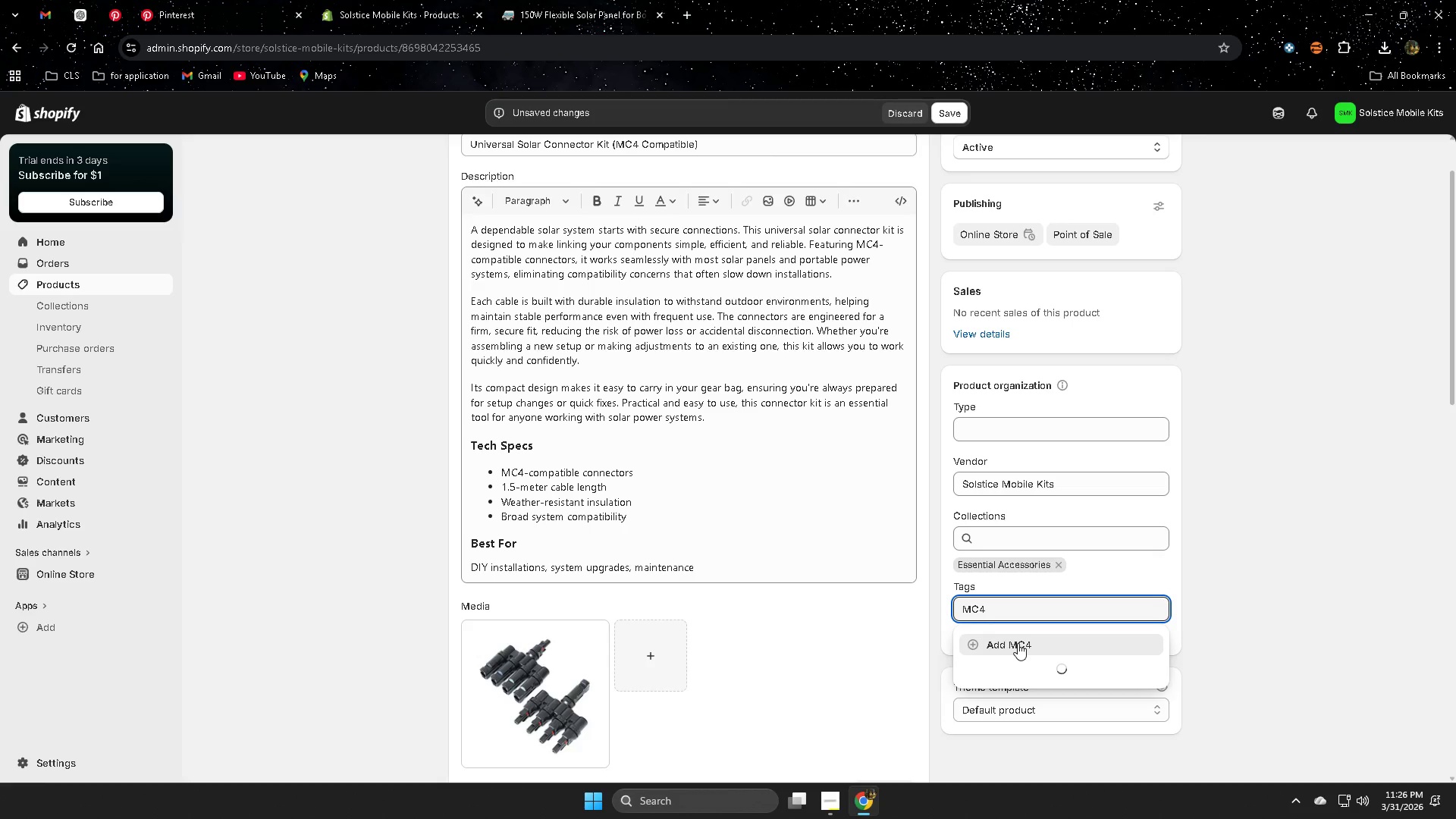 
left_click([1000, 643])
 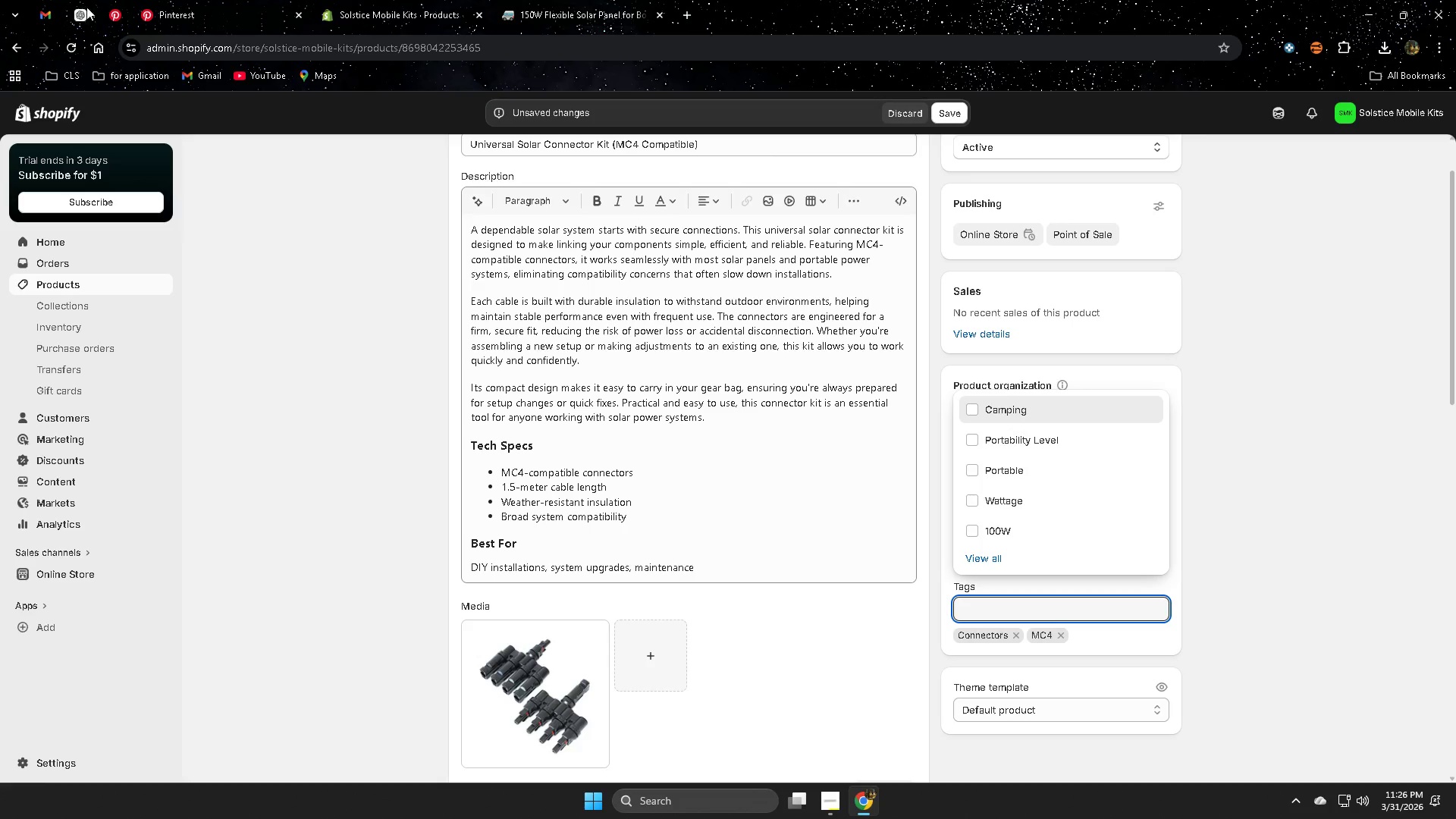 
left_click([83, 11])
 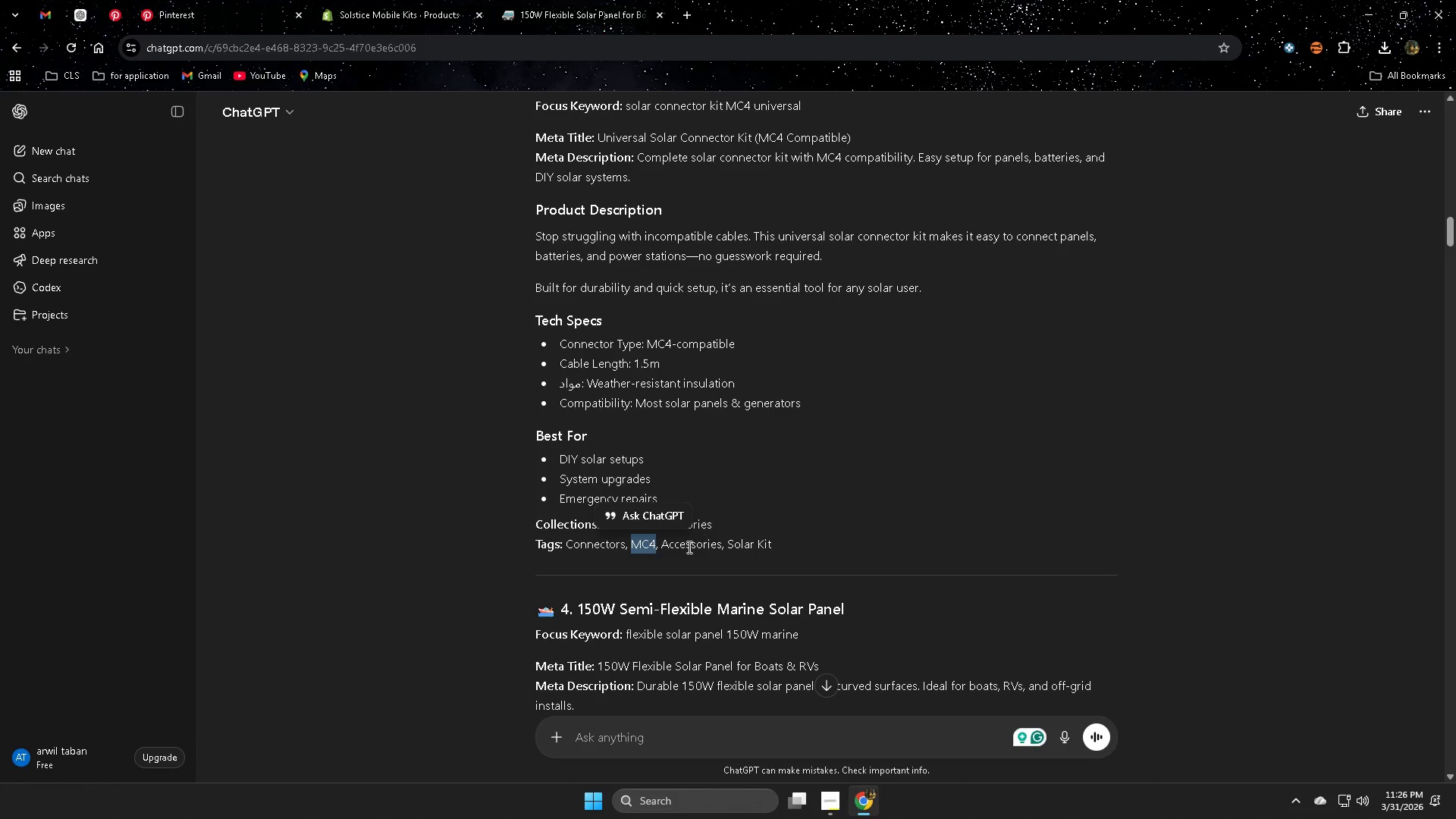 
double_click([687, 547])
 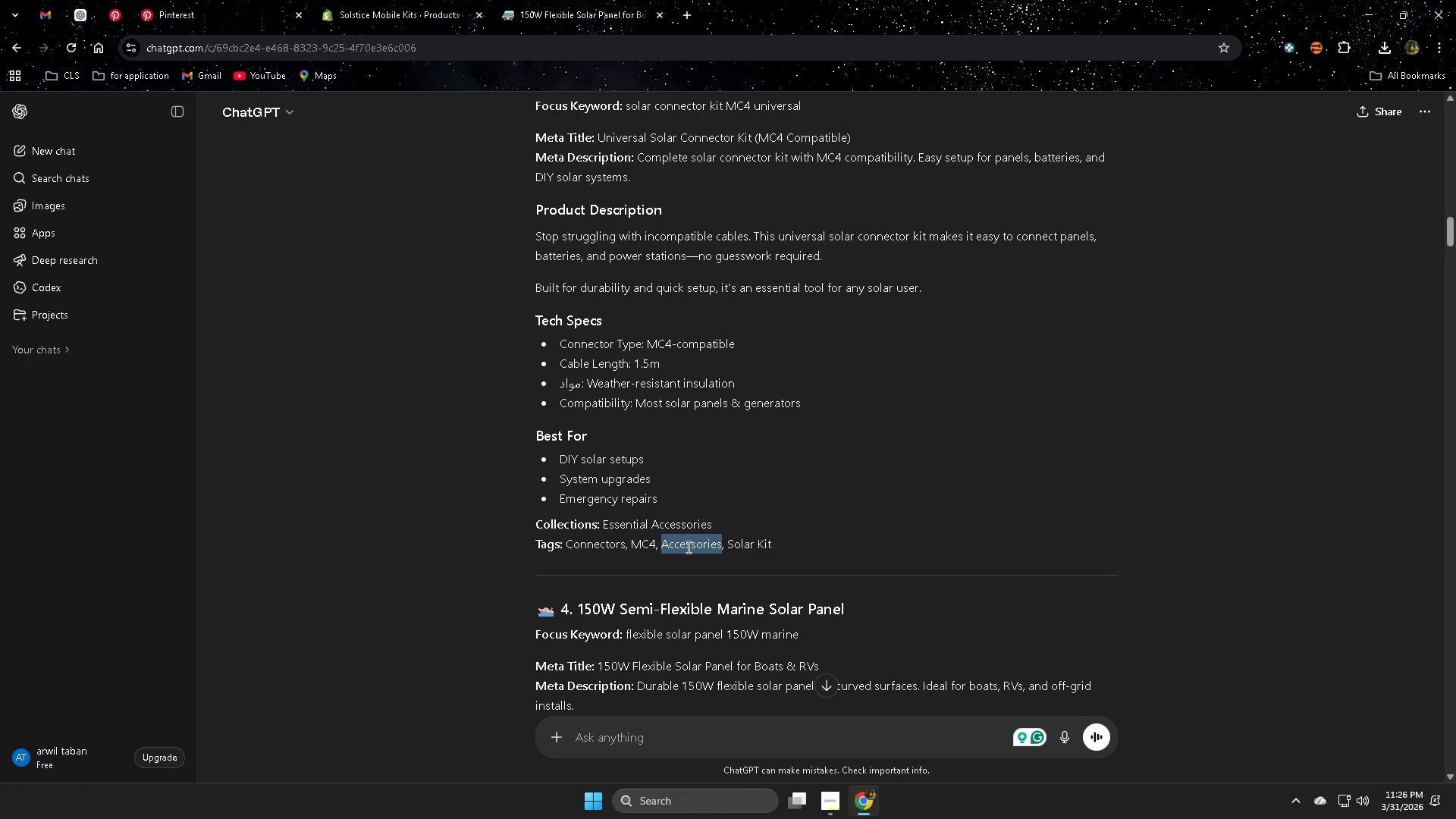 
key(Control+ControlLeft)
 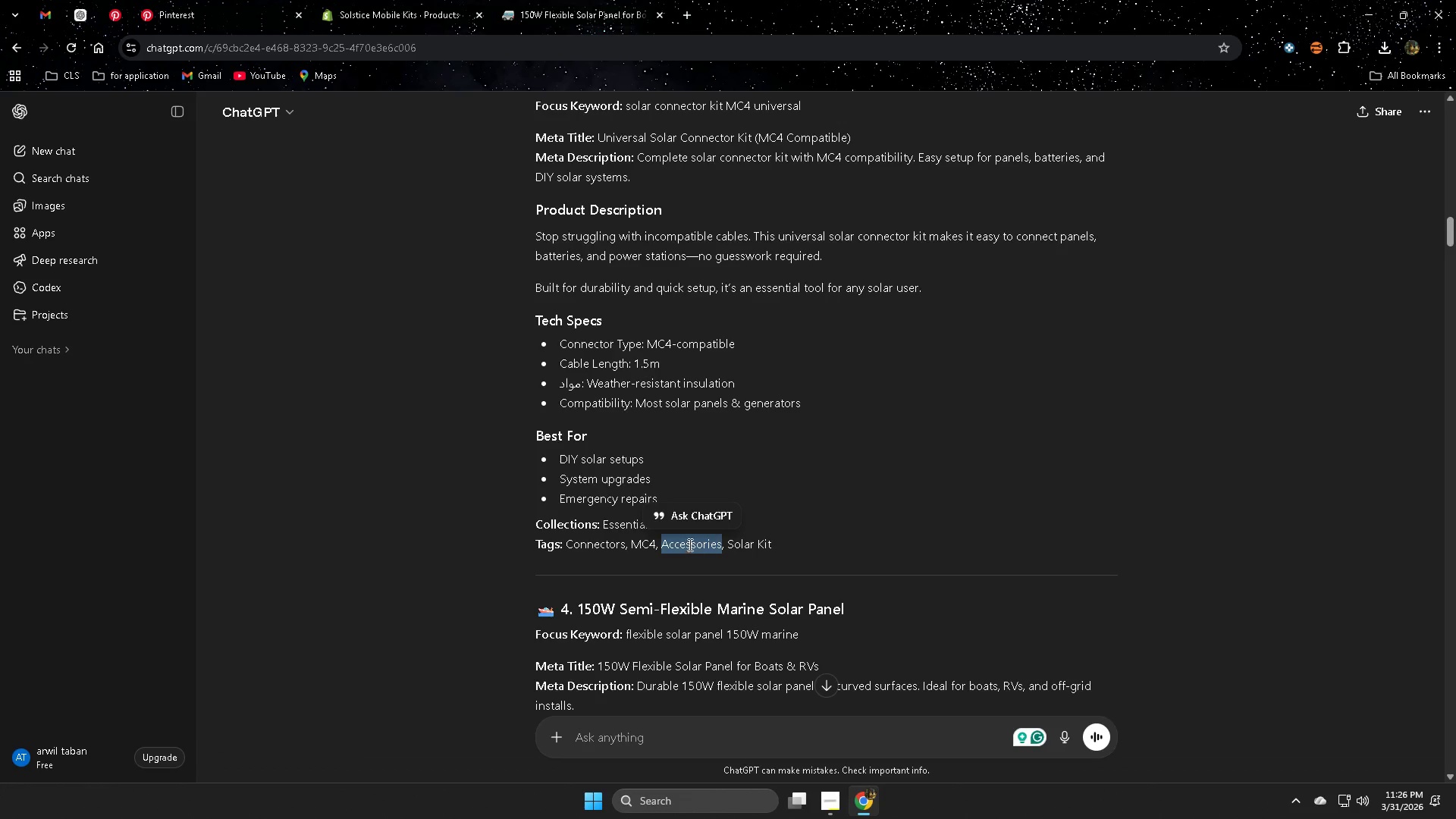 
key(Control+C)
 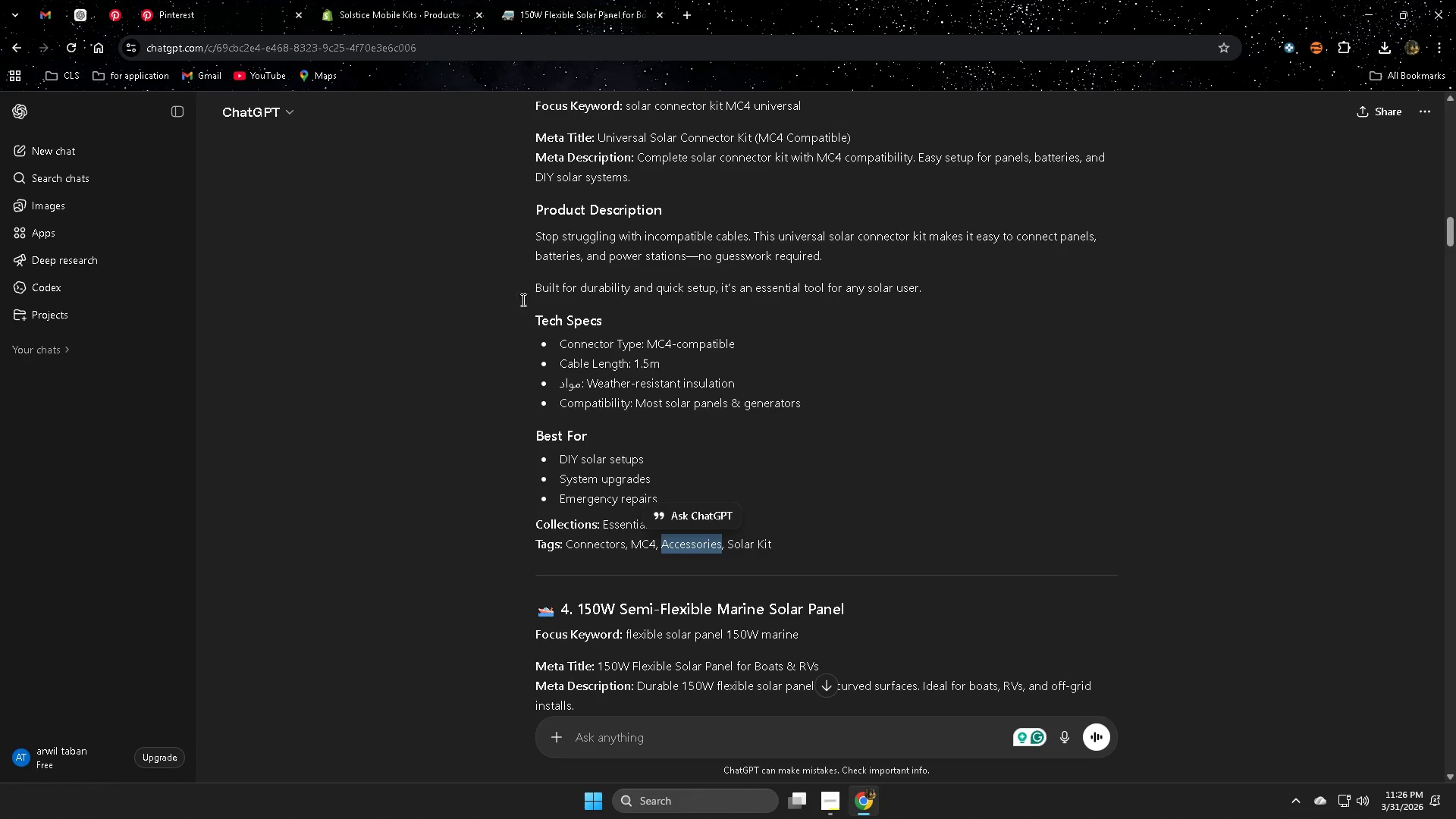 
left_click([387, 2])
 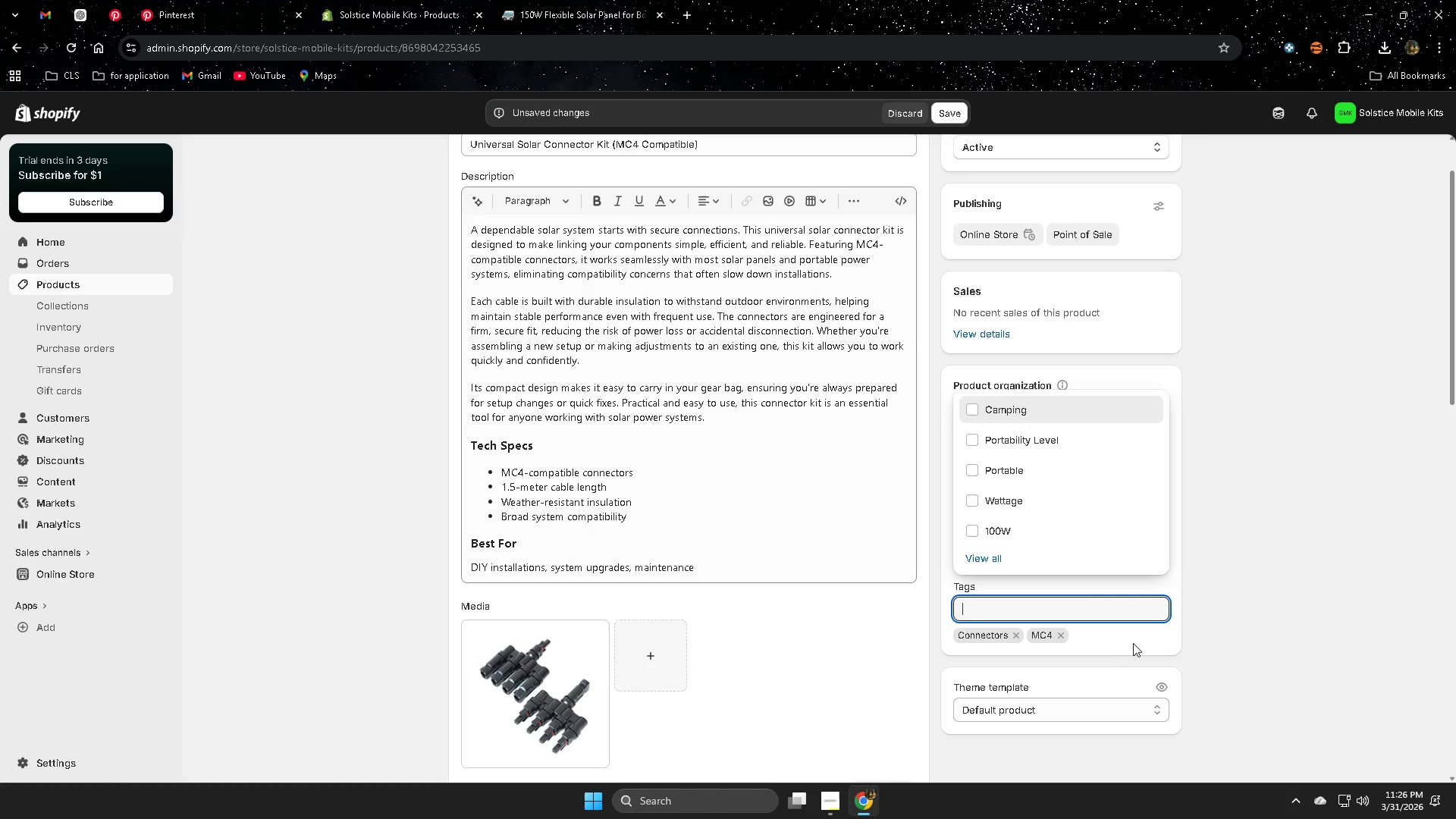 
key(Control+V)
 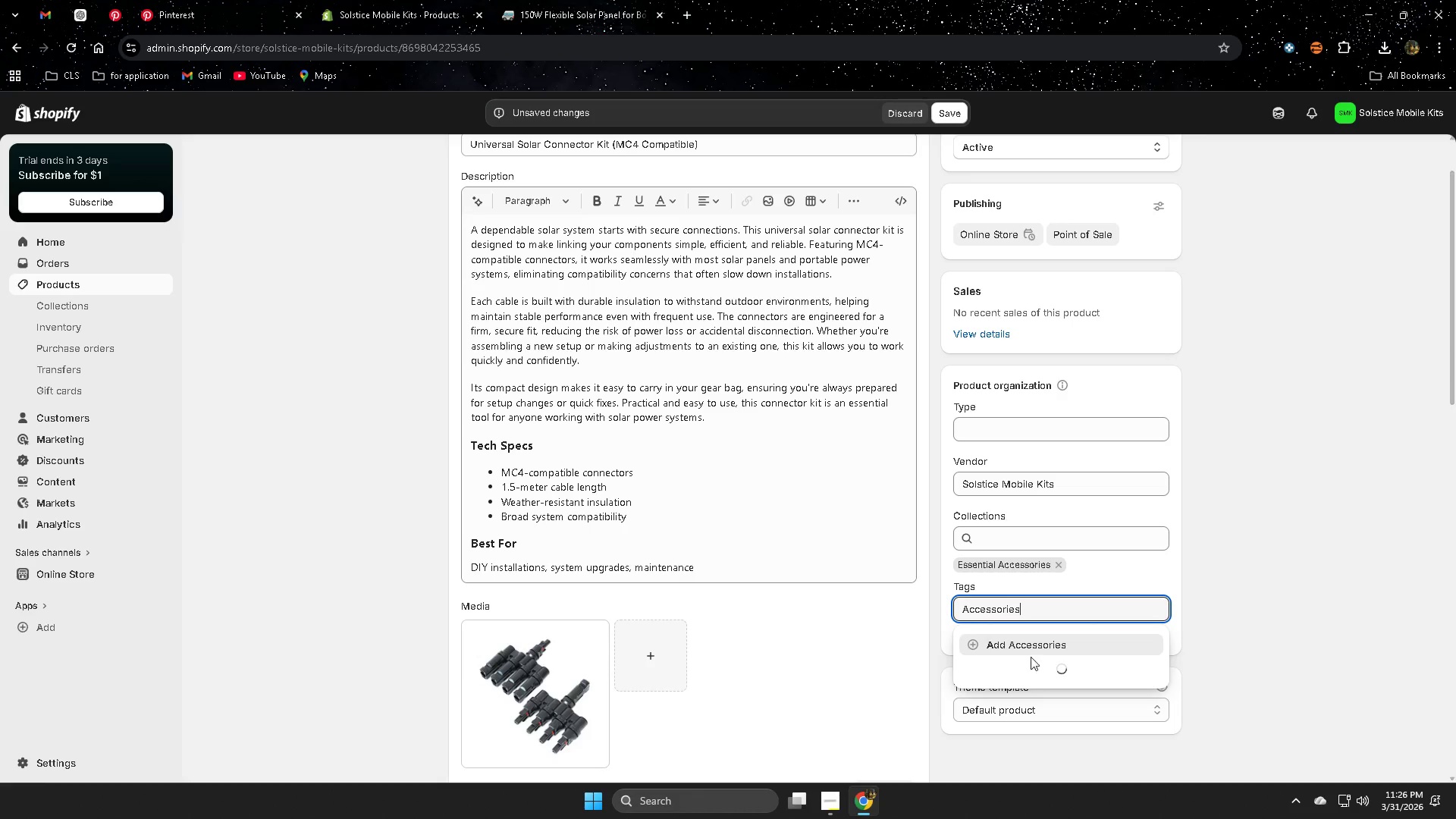 
left_click([1031, 645])
 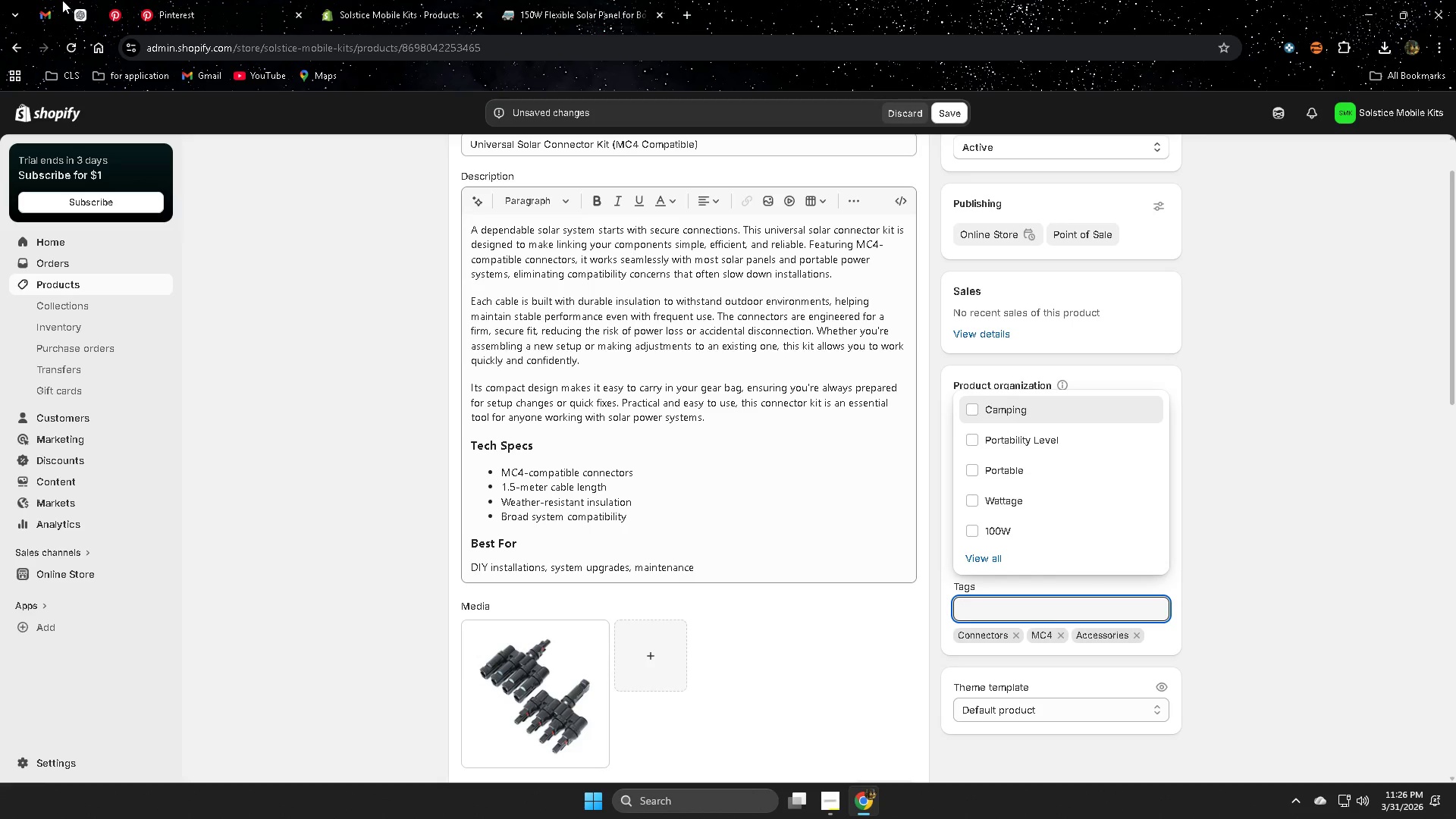 
left_click([83, 16])
 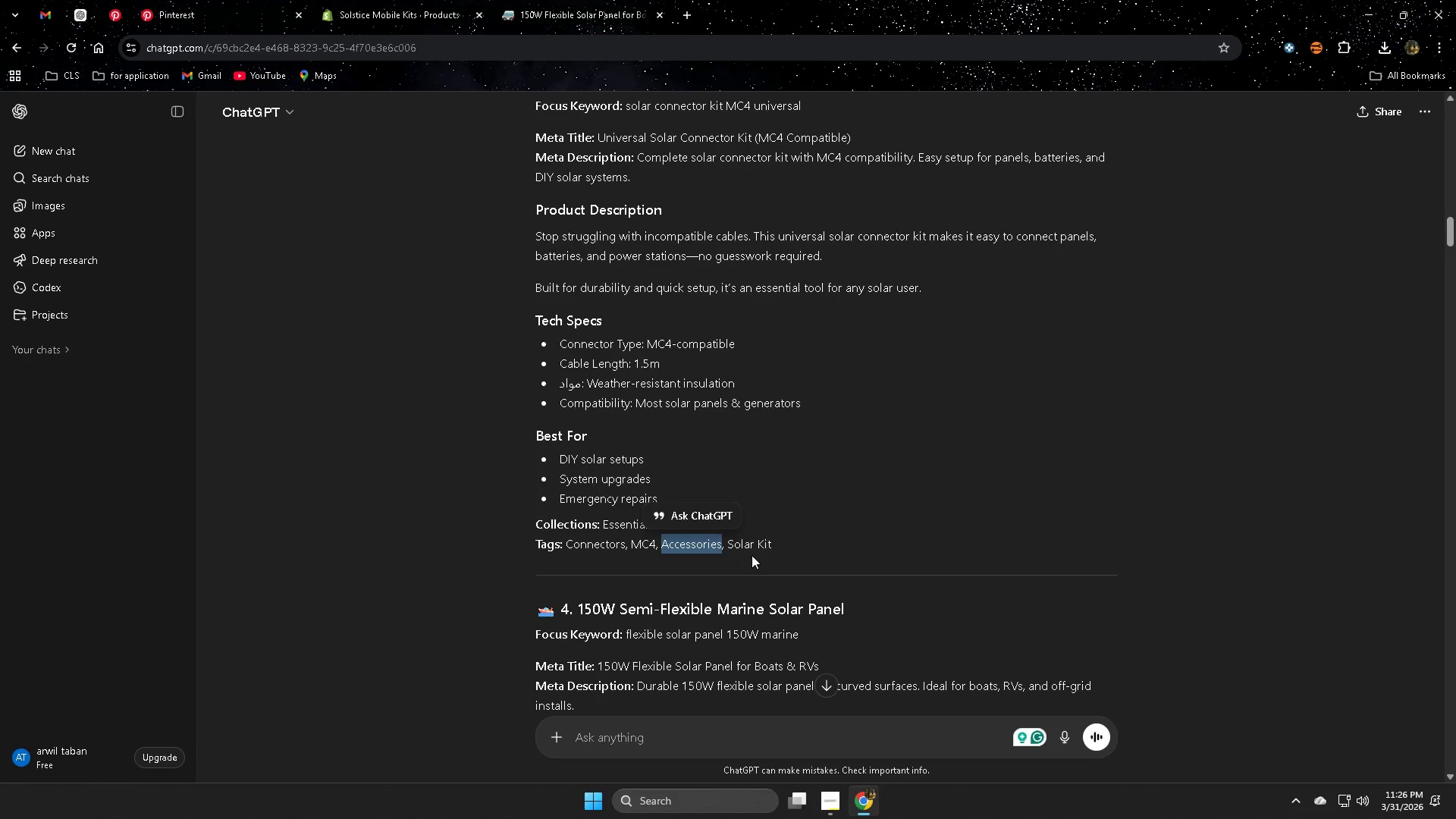 
double_click([752, 548])
 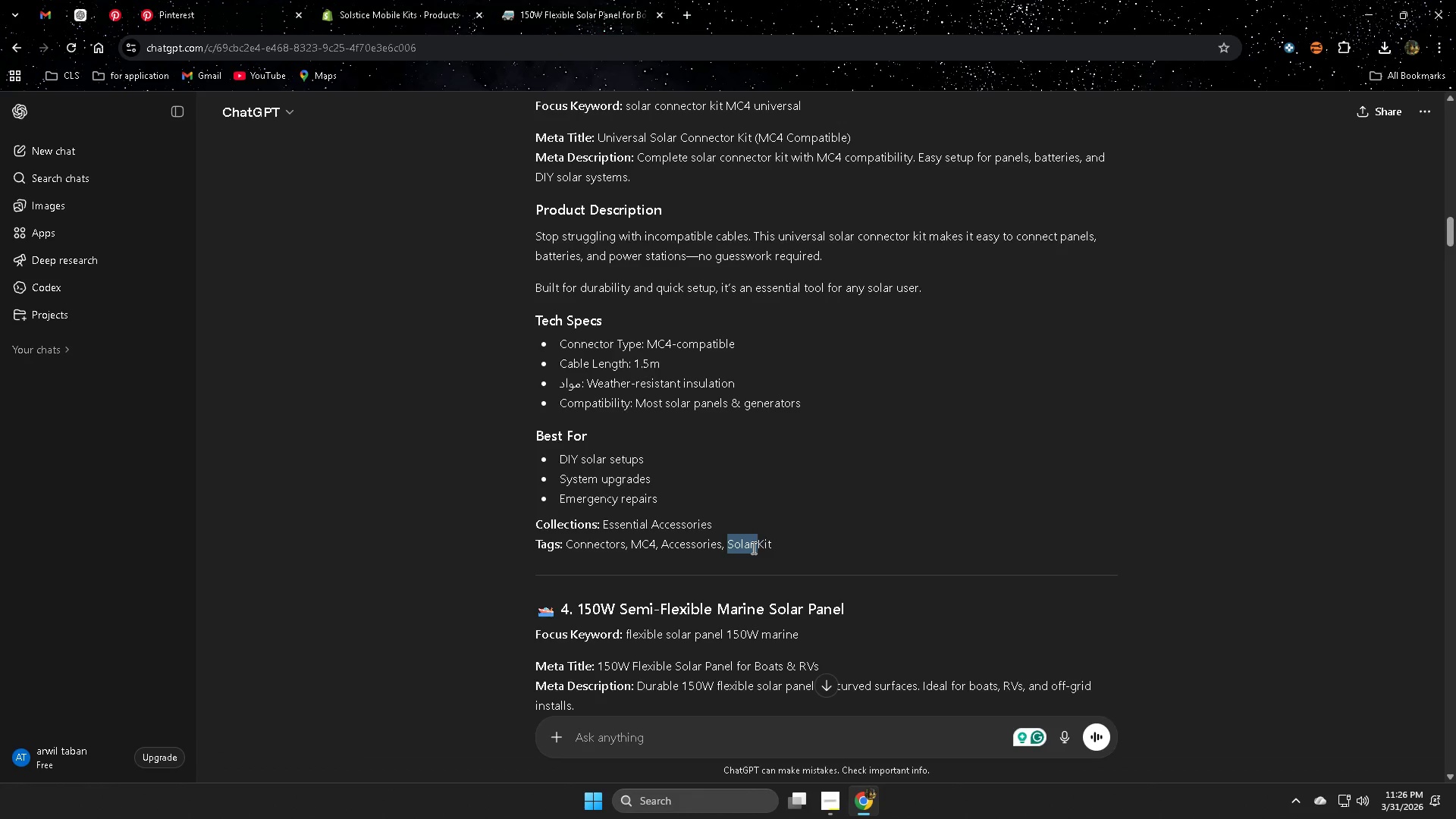 
key(Control+ControlLeft)
 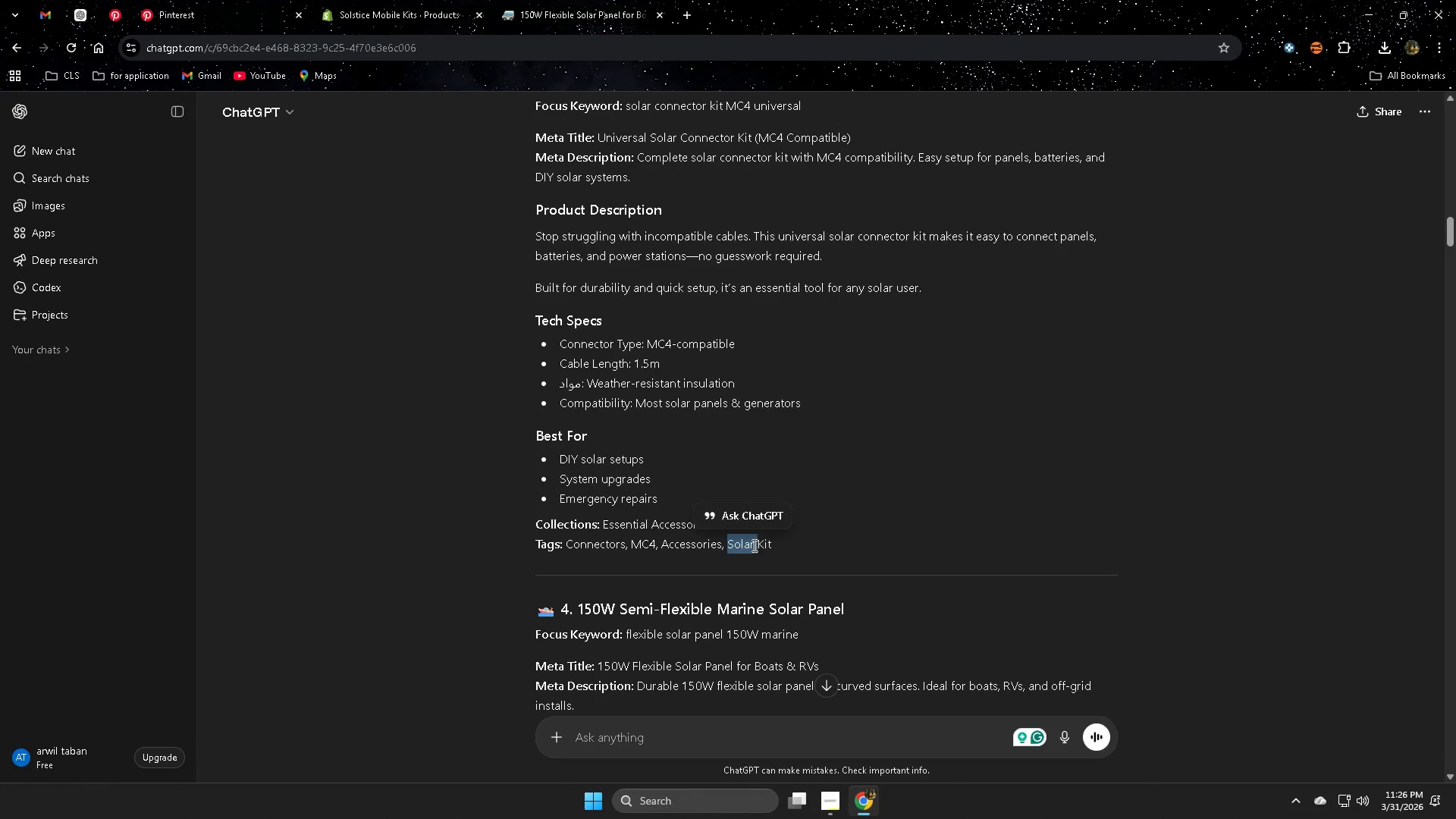 
key(Control+C)
 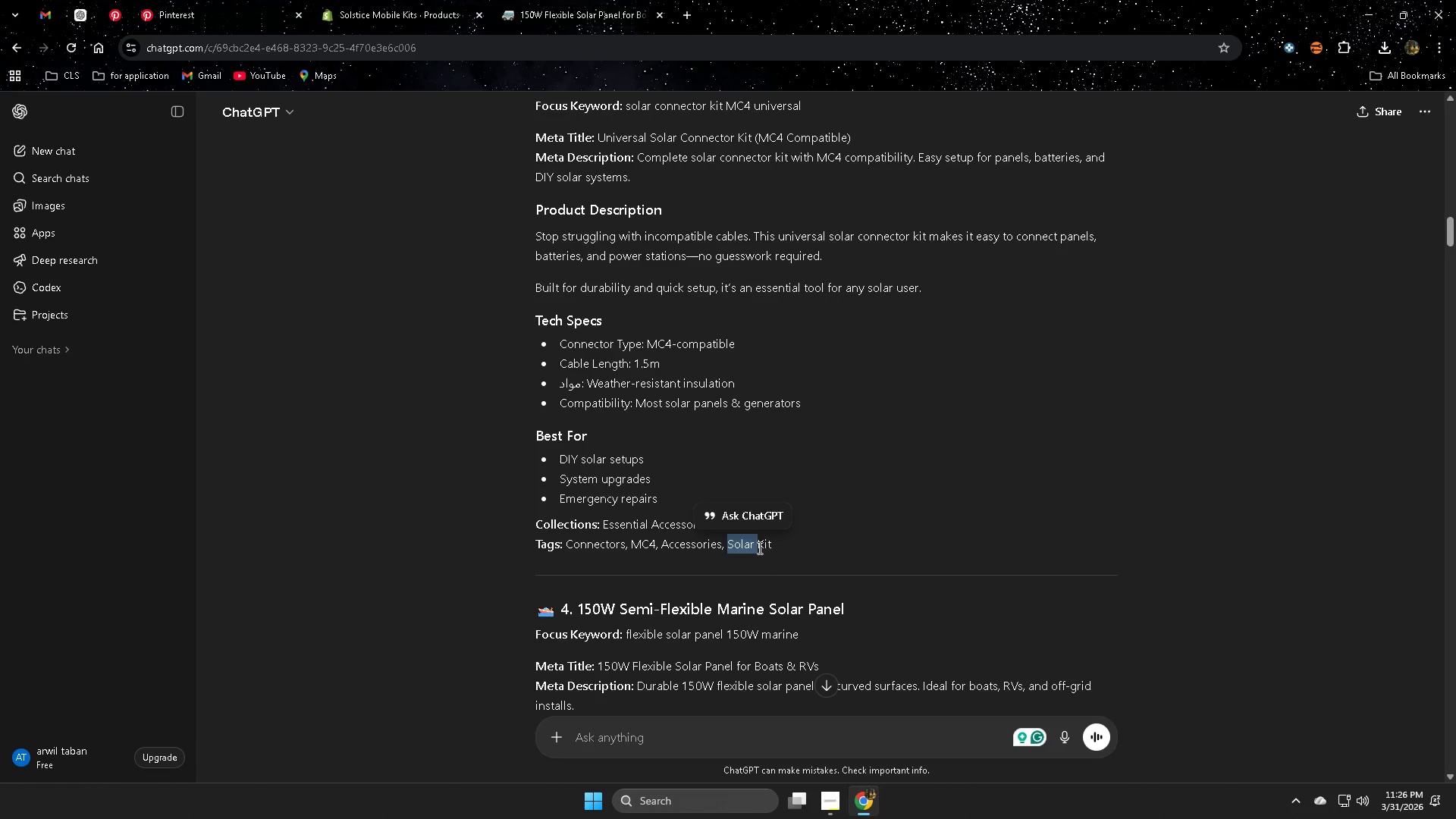 
left_click([743, 545])
 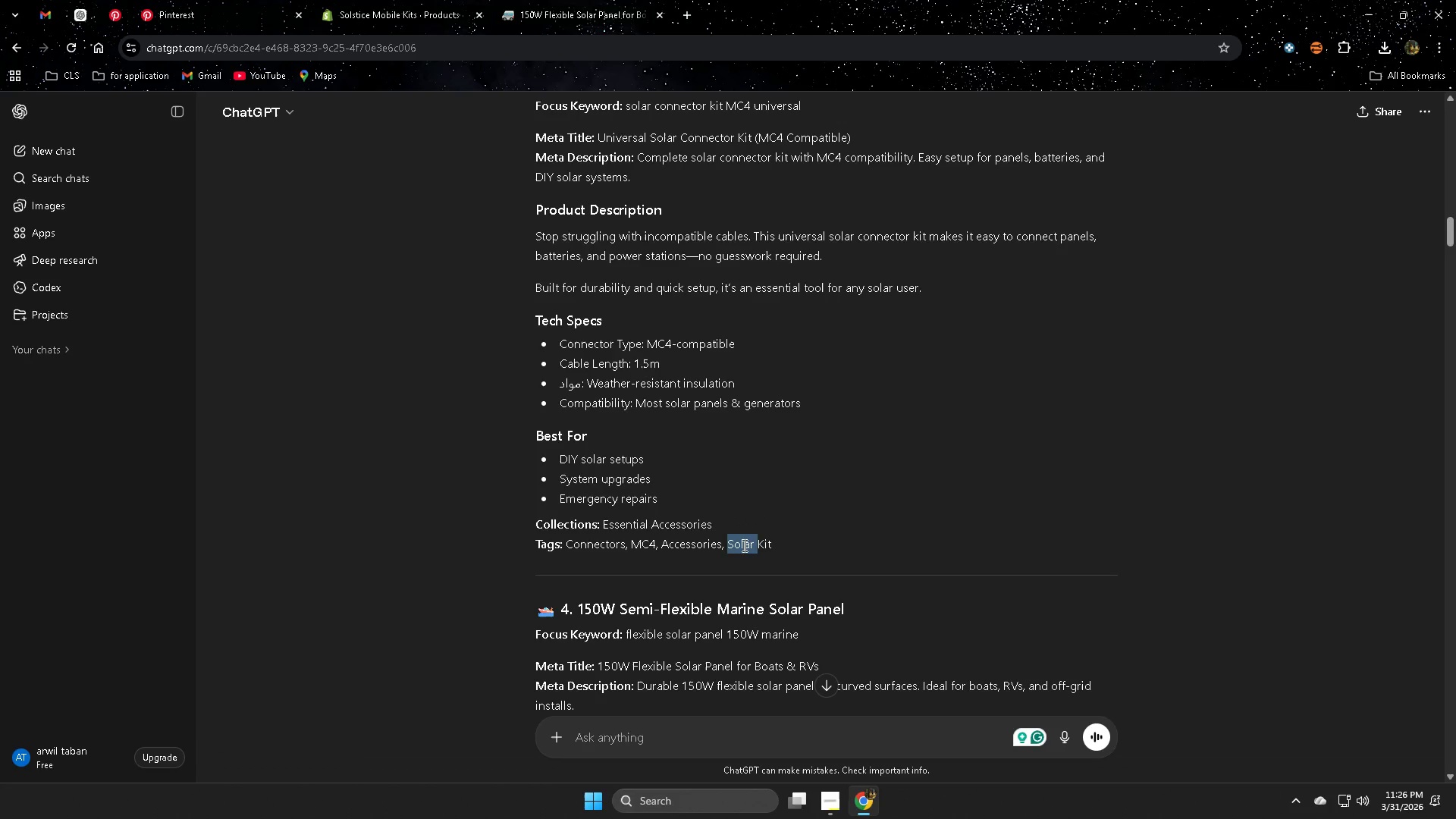 
left_click_drag(start_coordinate=[743, 545], to_coordinate=[770, 548])
 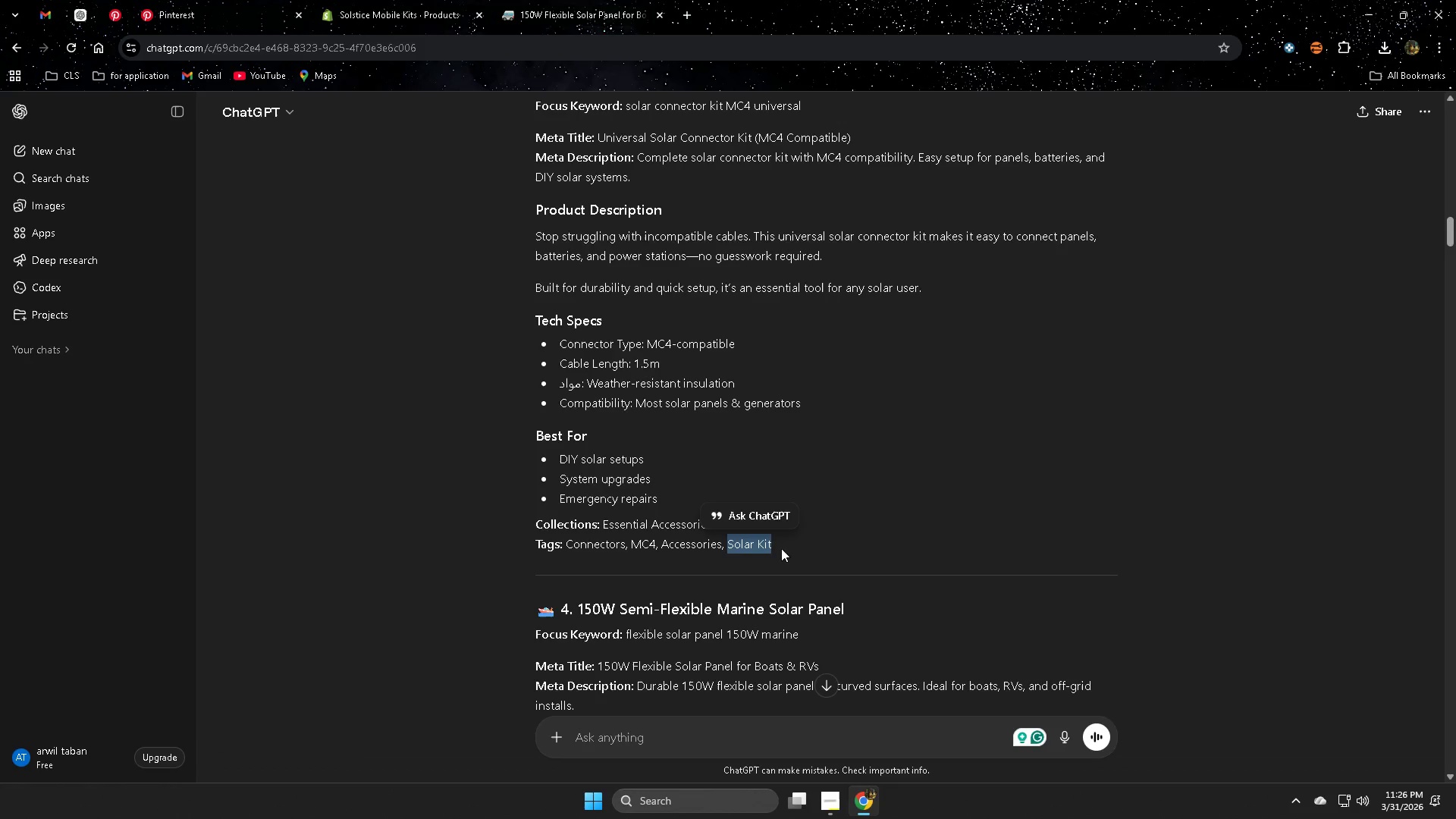 
key(Control+ControlLeft)
 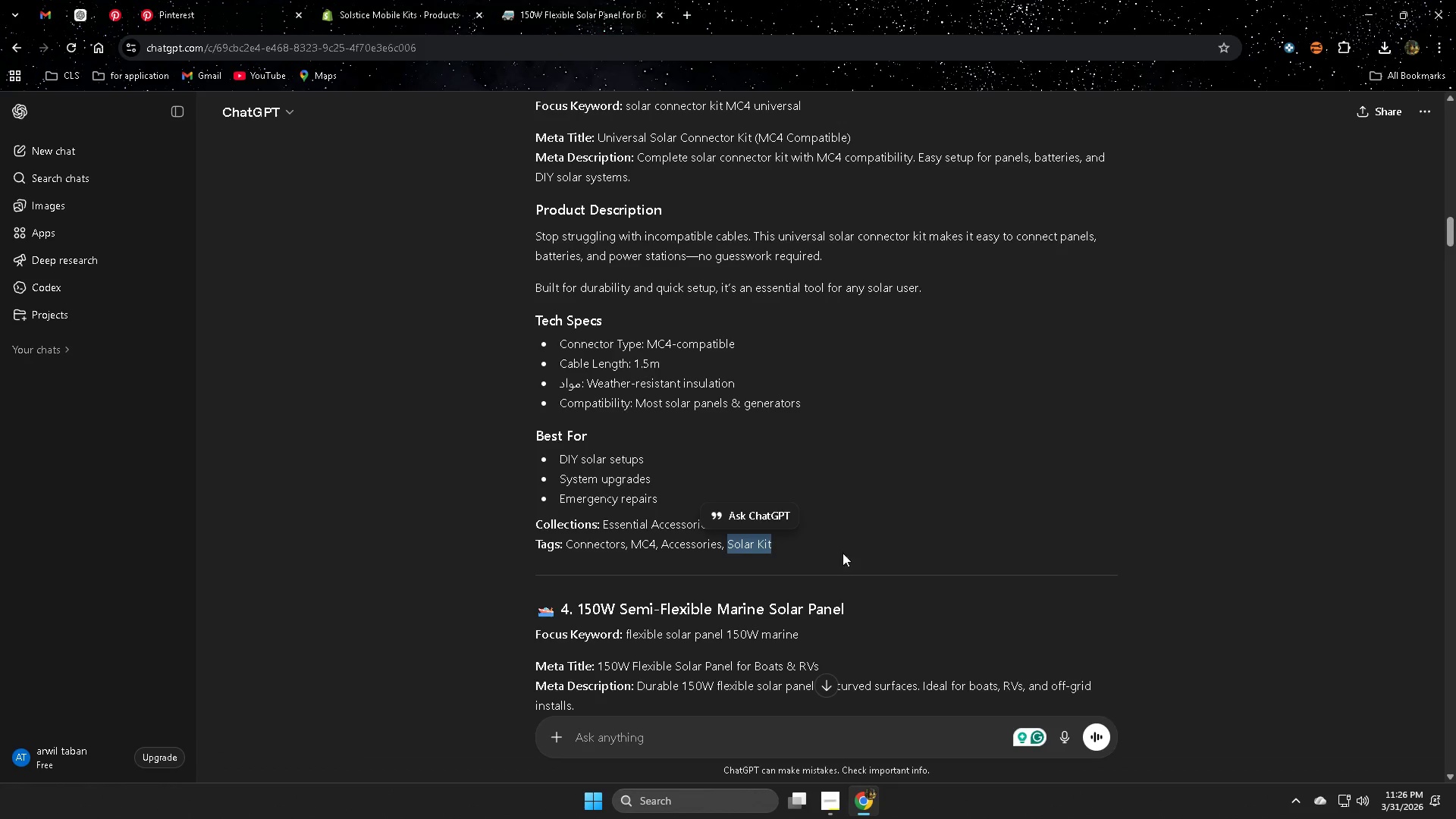 
key(Control+C)
 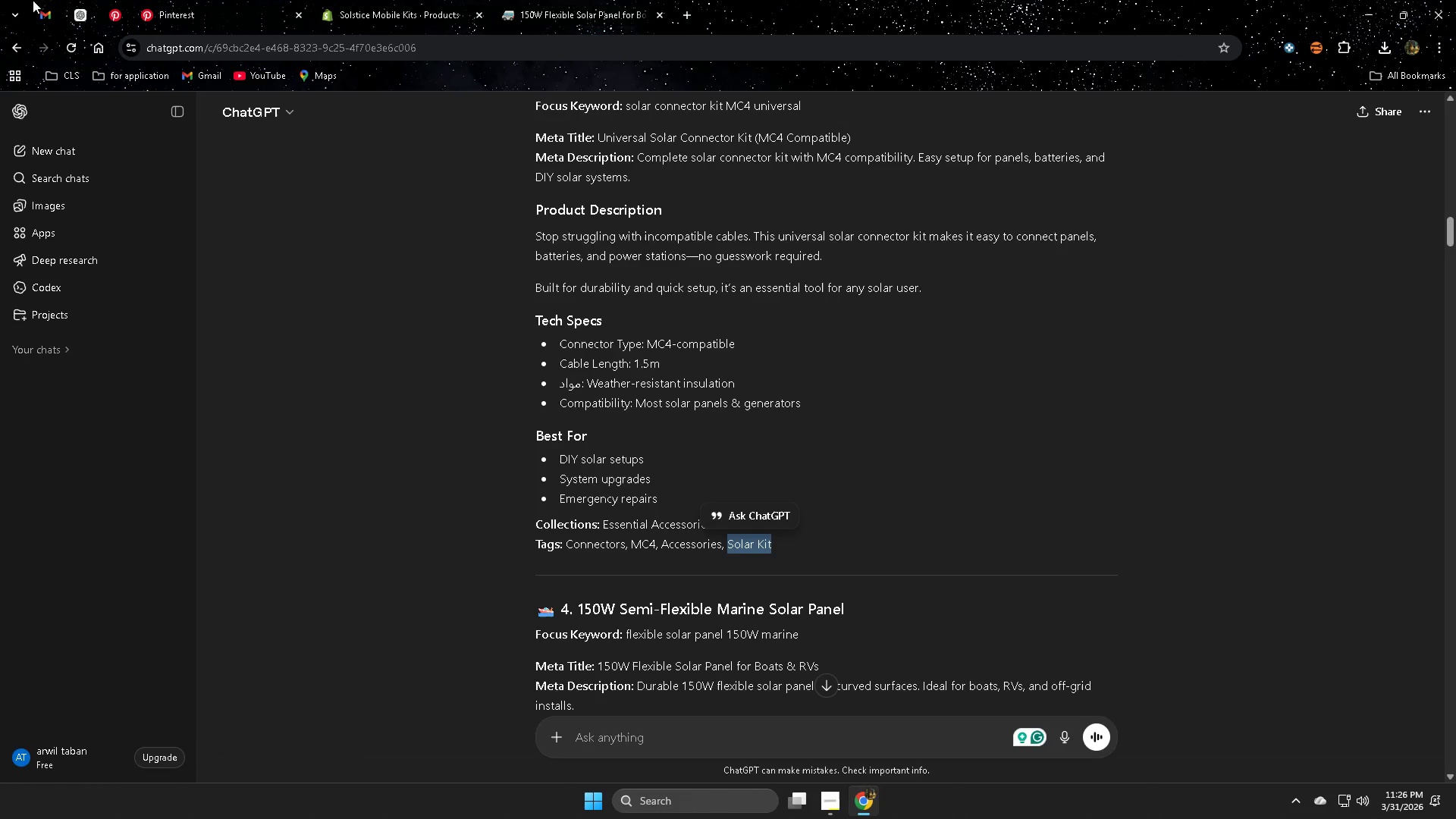 
left_click([77, 10])
 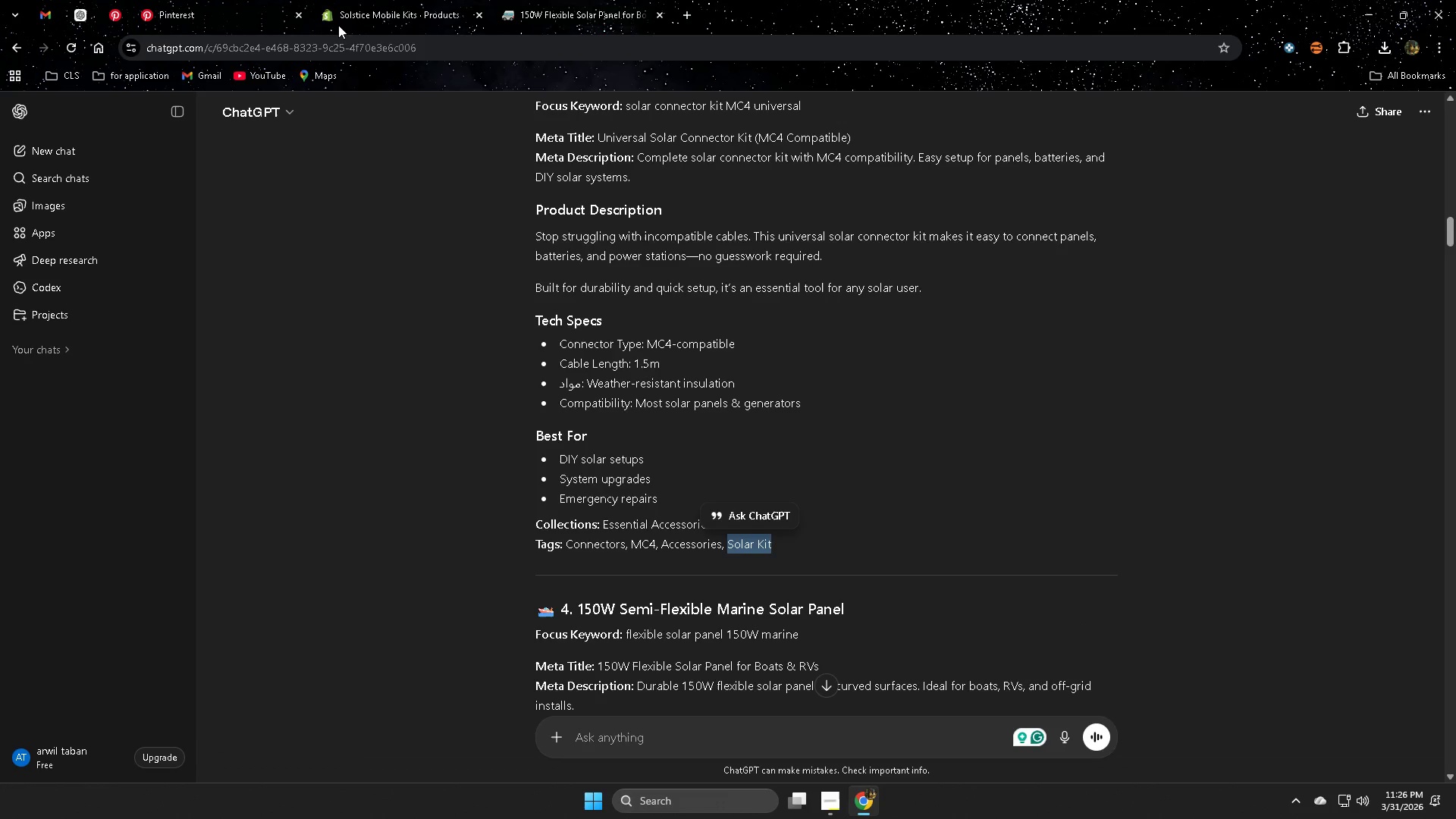 
left_click([366, 0])
 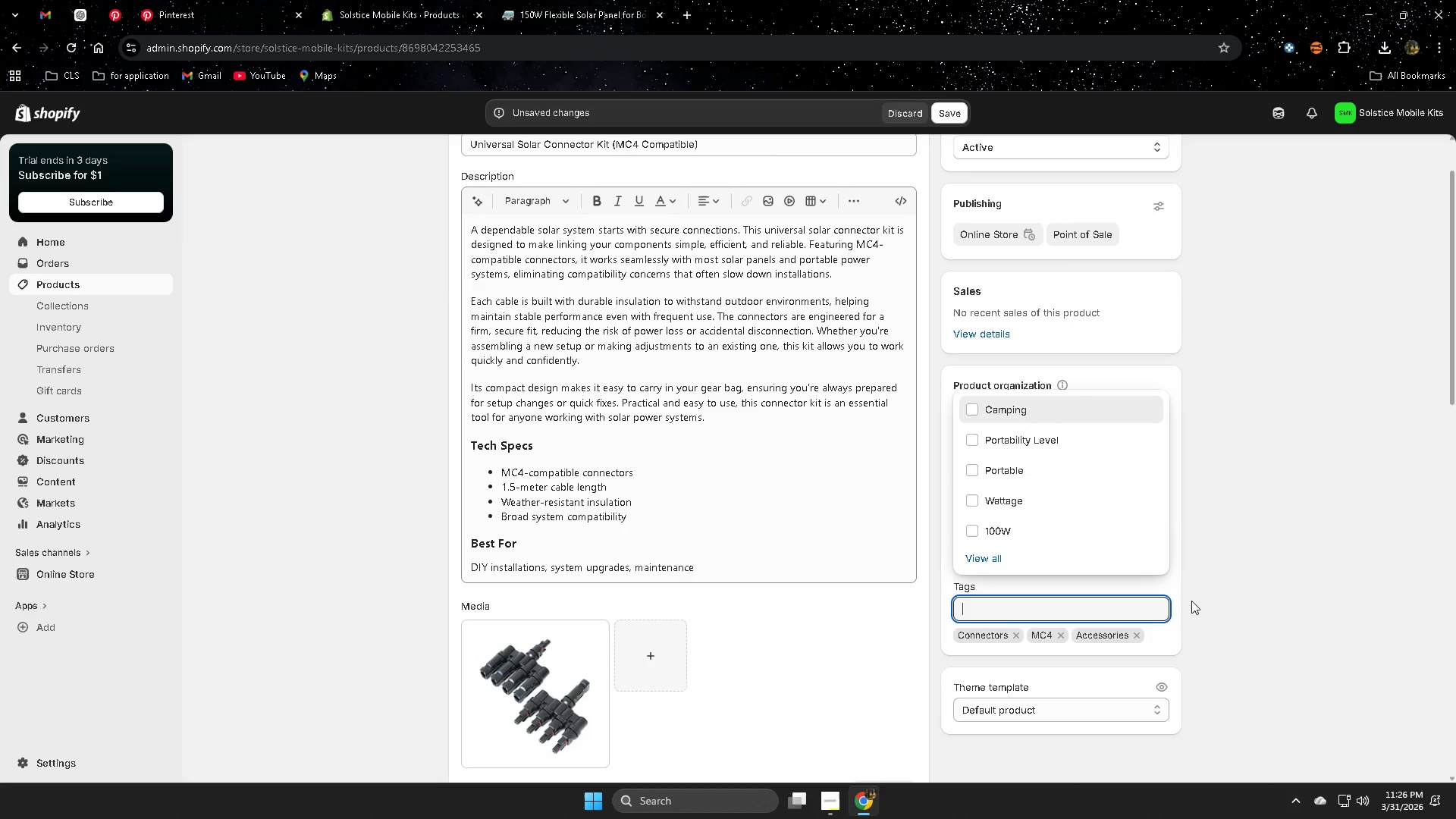 
key(Control+V)
 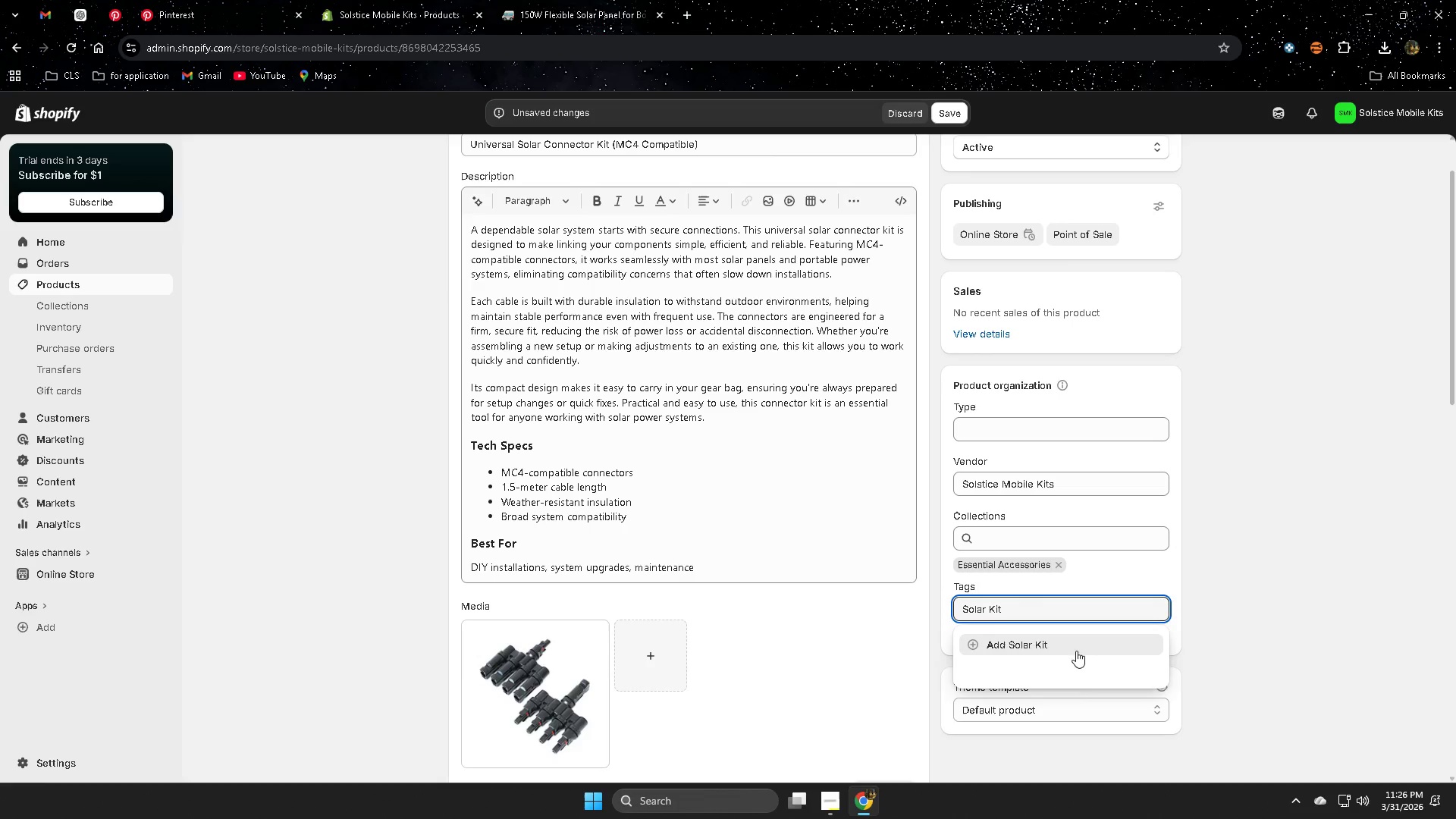 
left_click([1021, 643])
 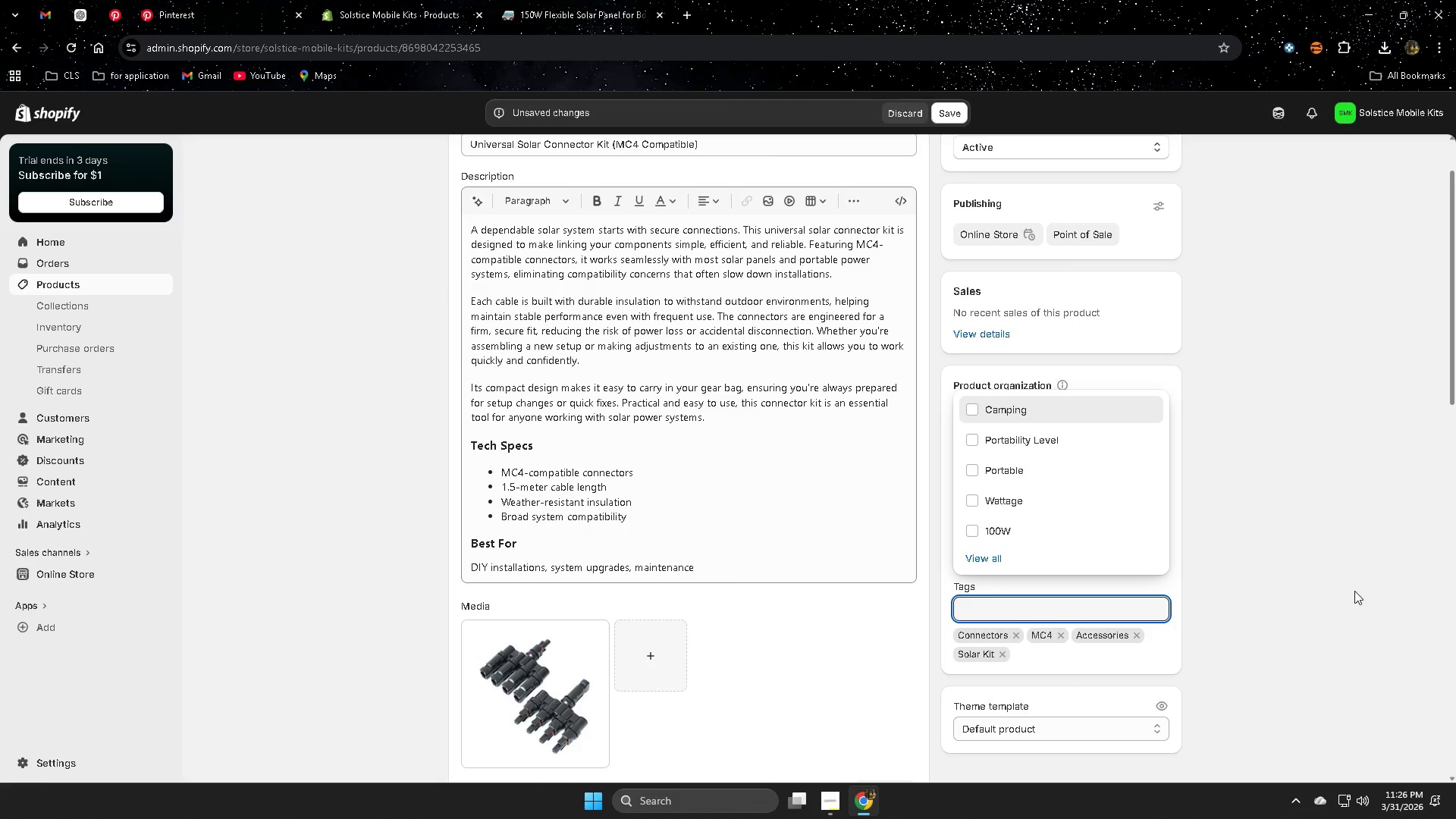 
left_click([1354, 588])
 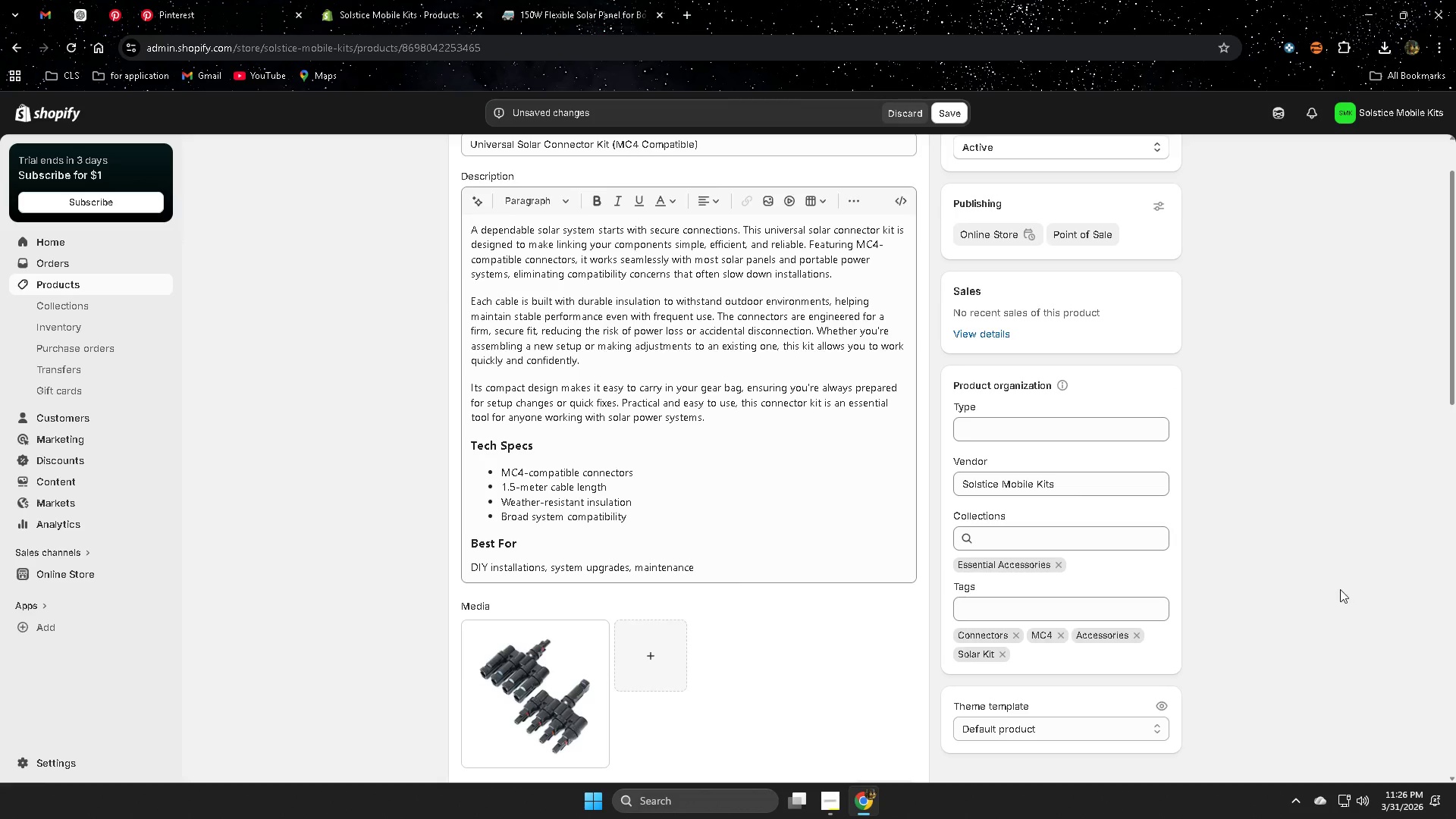 
left_click([951, 108])
 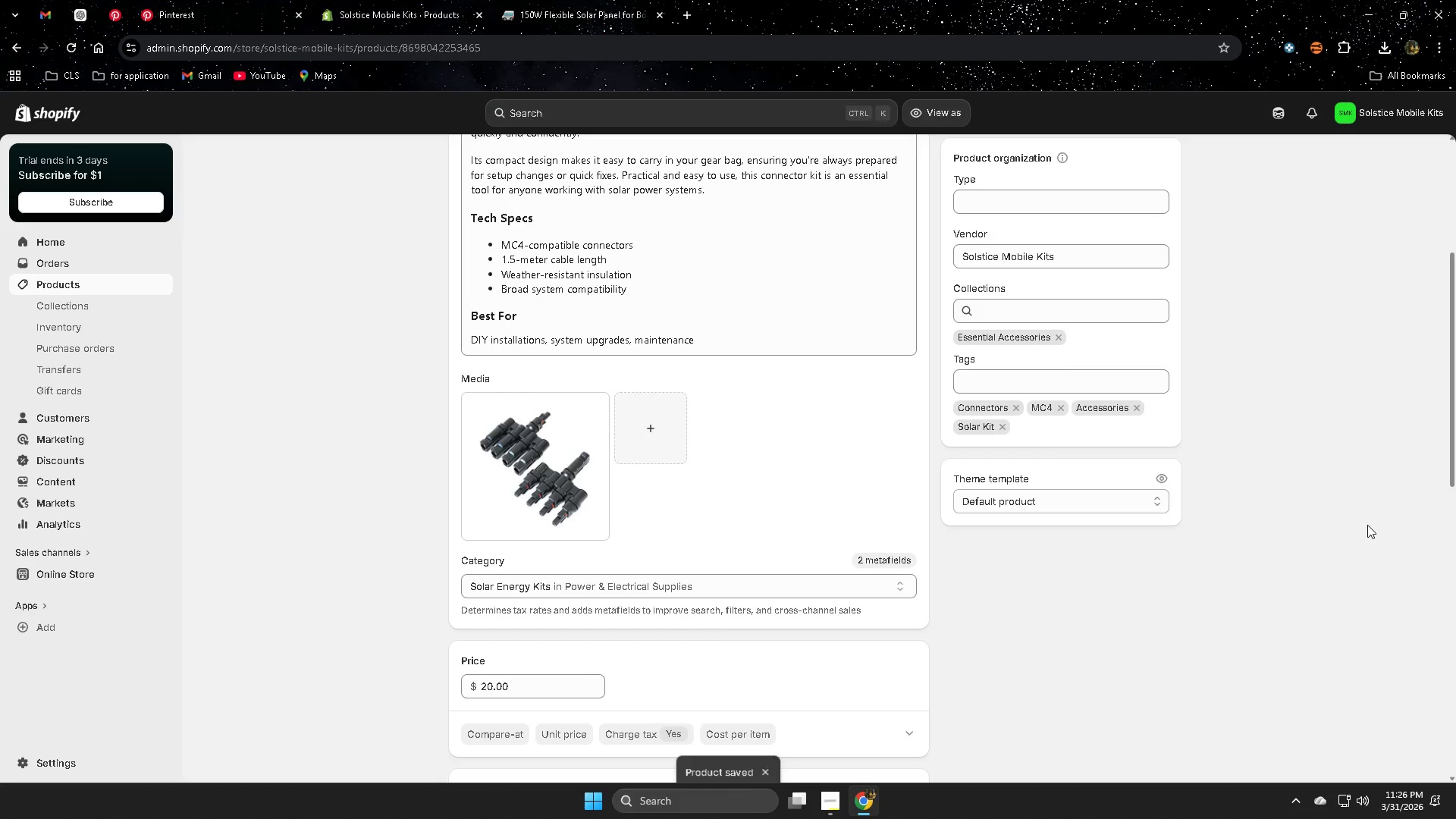 
scroll: coordinate [1367, 523], scroll_direction: down, amount: 6.0
 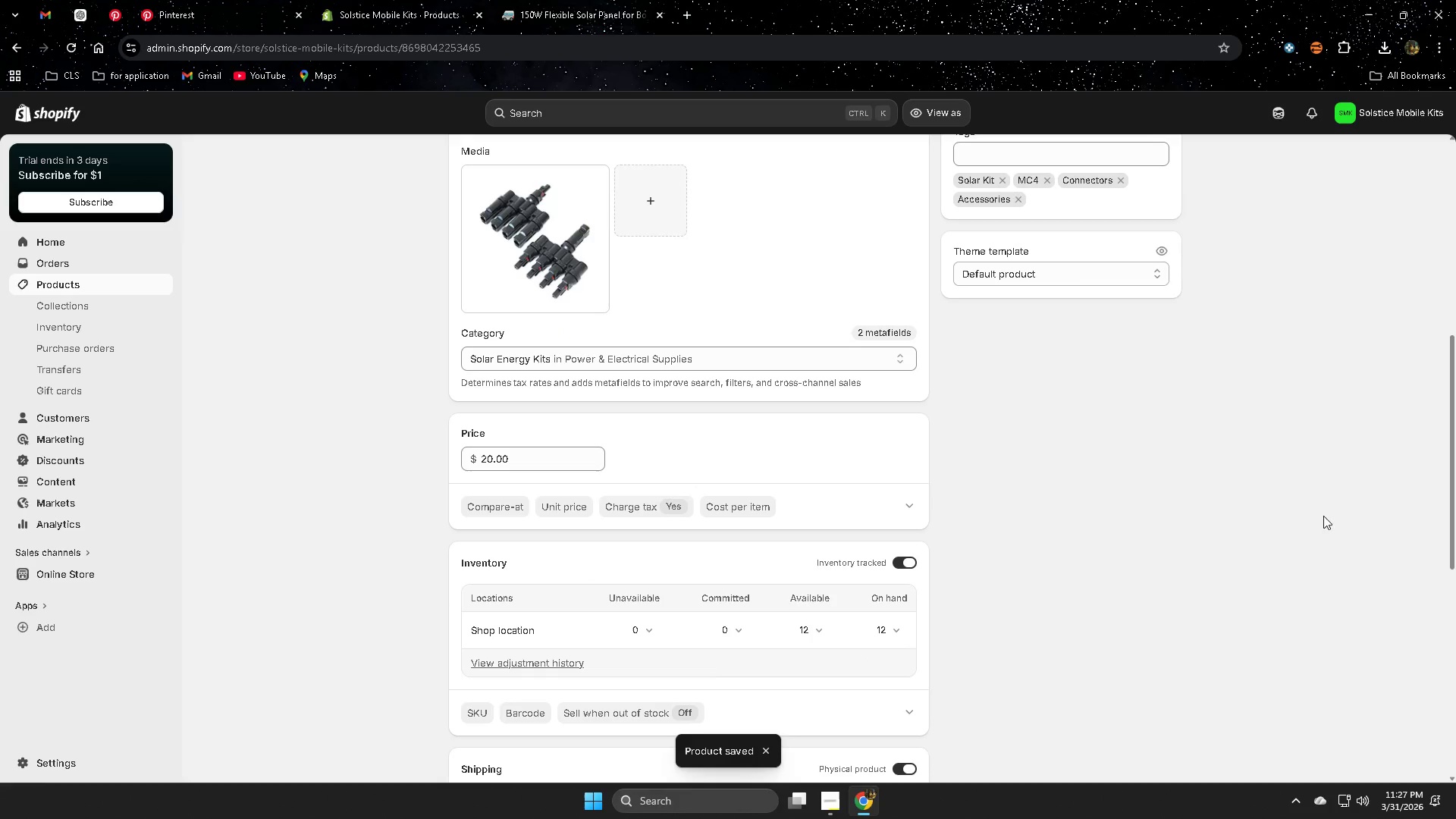 
left_click([80, 278])
 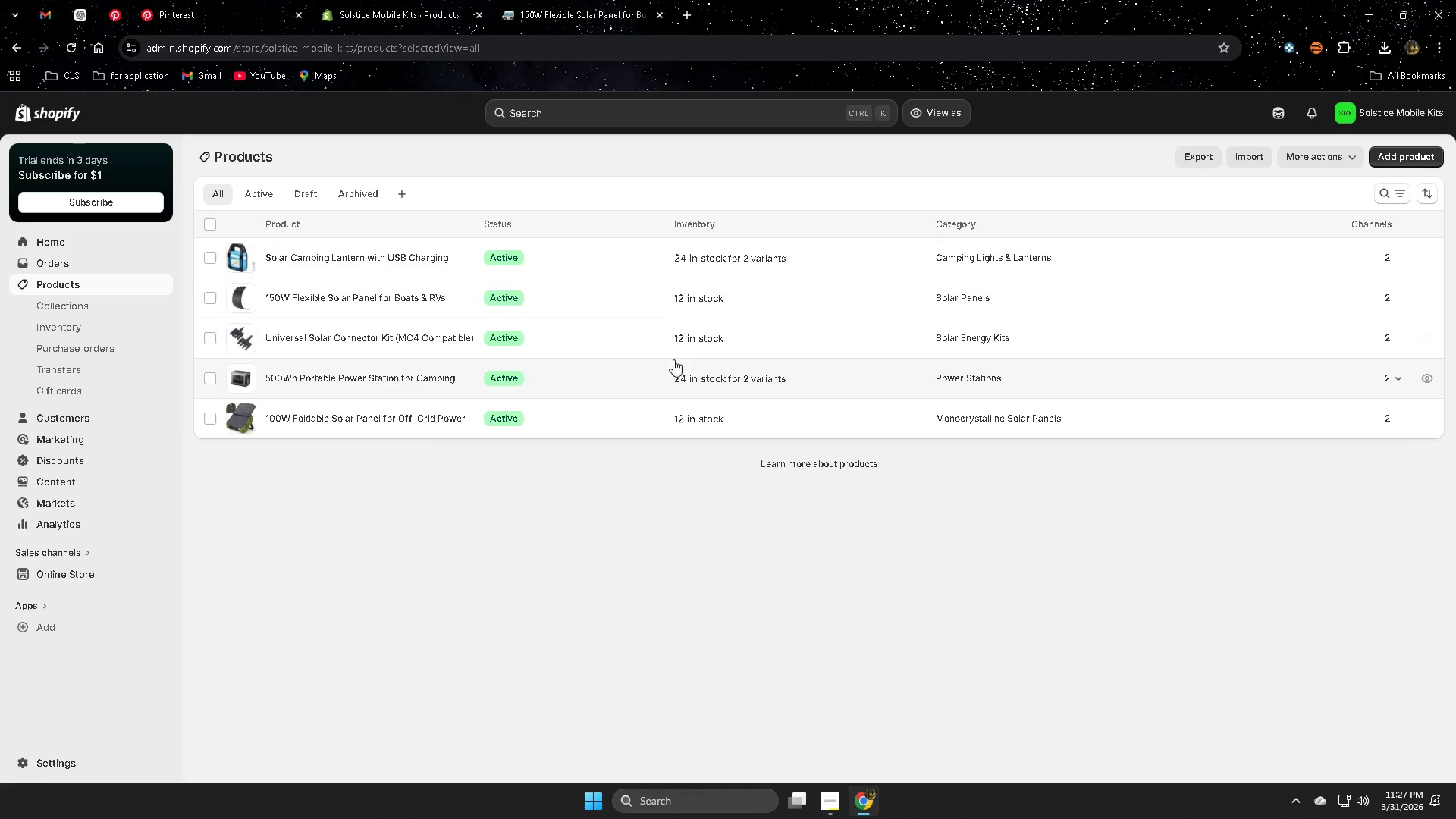 
scroll: coordinate [1084, 488], scroll_direction: down, amount: 3.0
 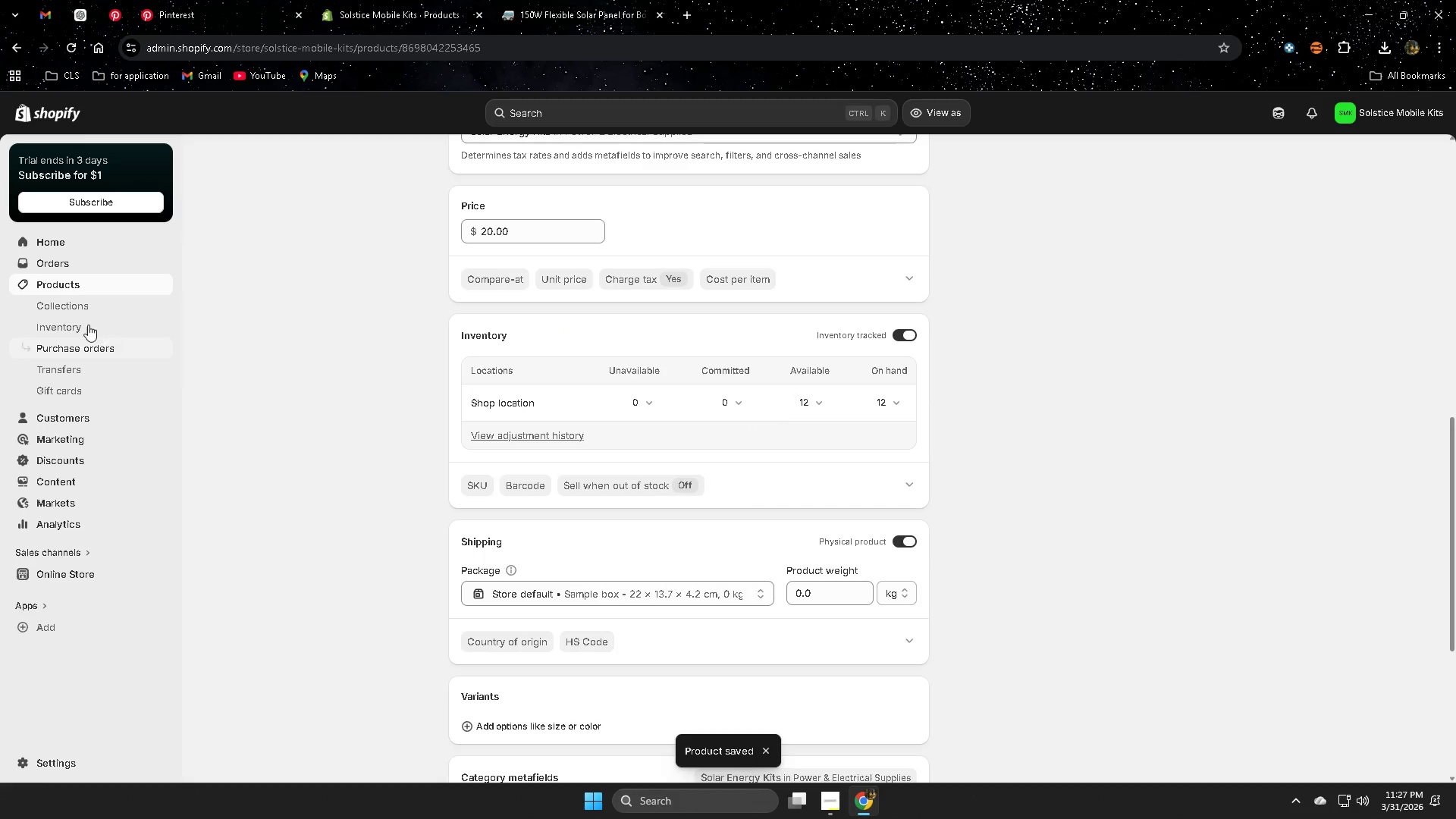 
left_click([598, 379])
 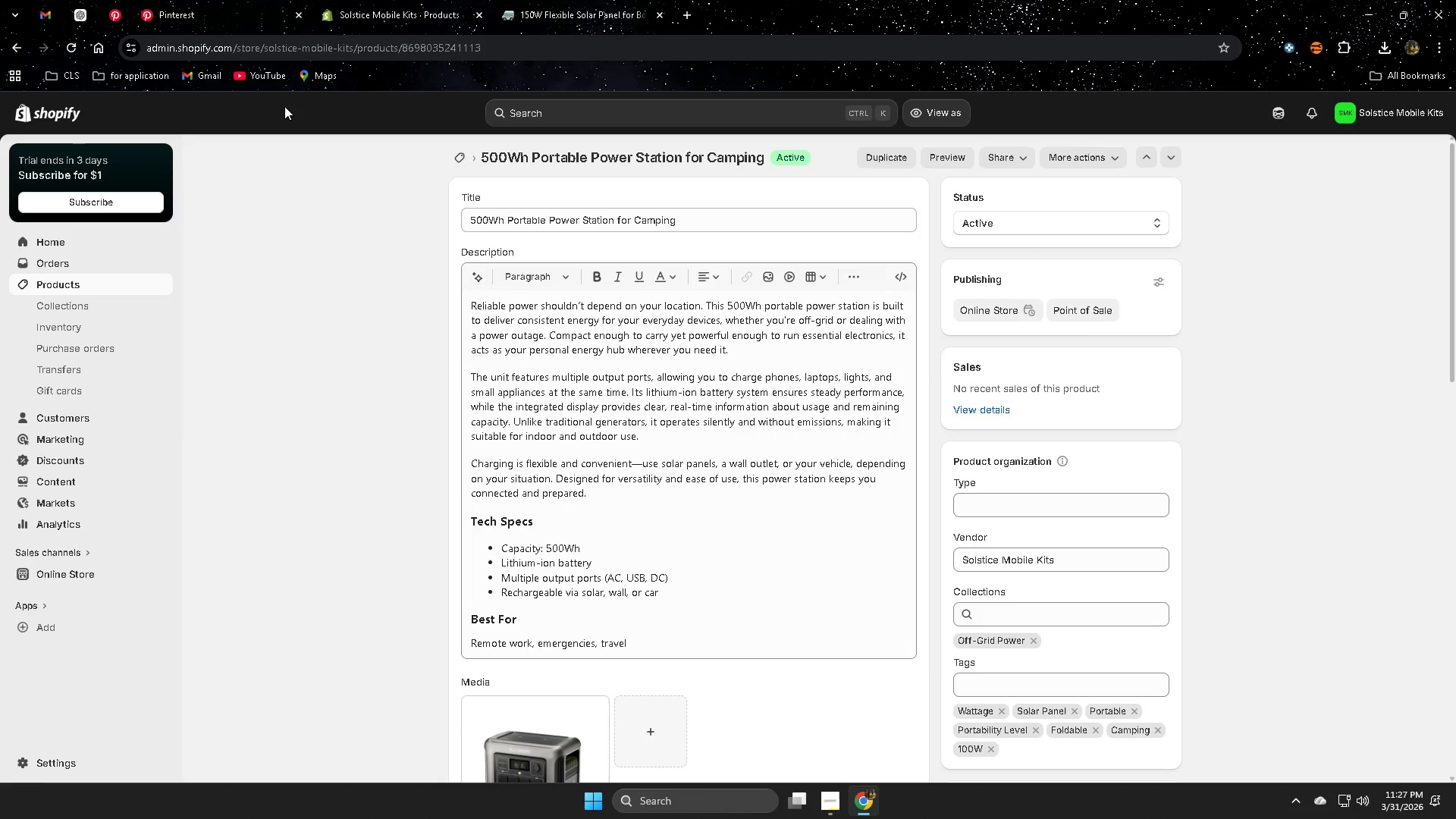 
scroll: coordinate [1390, 544], scroll_direction: down, amount: 2.0
 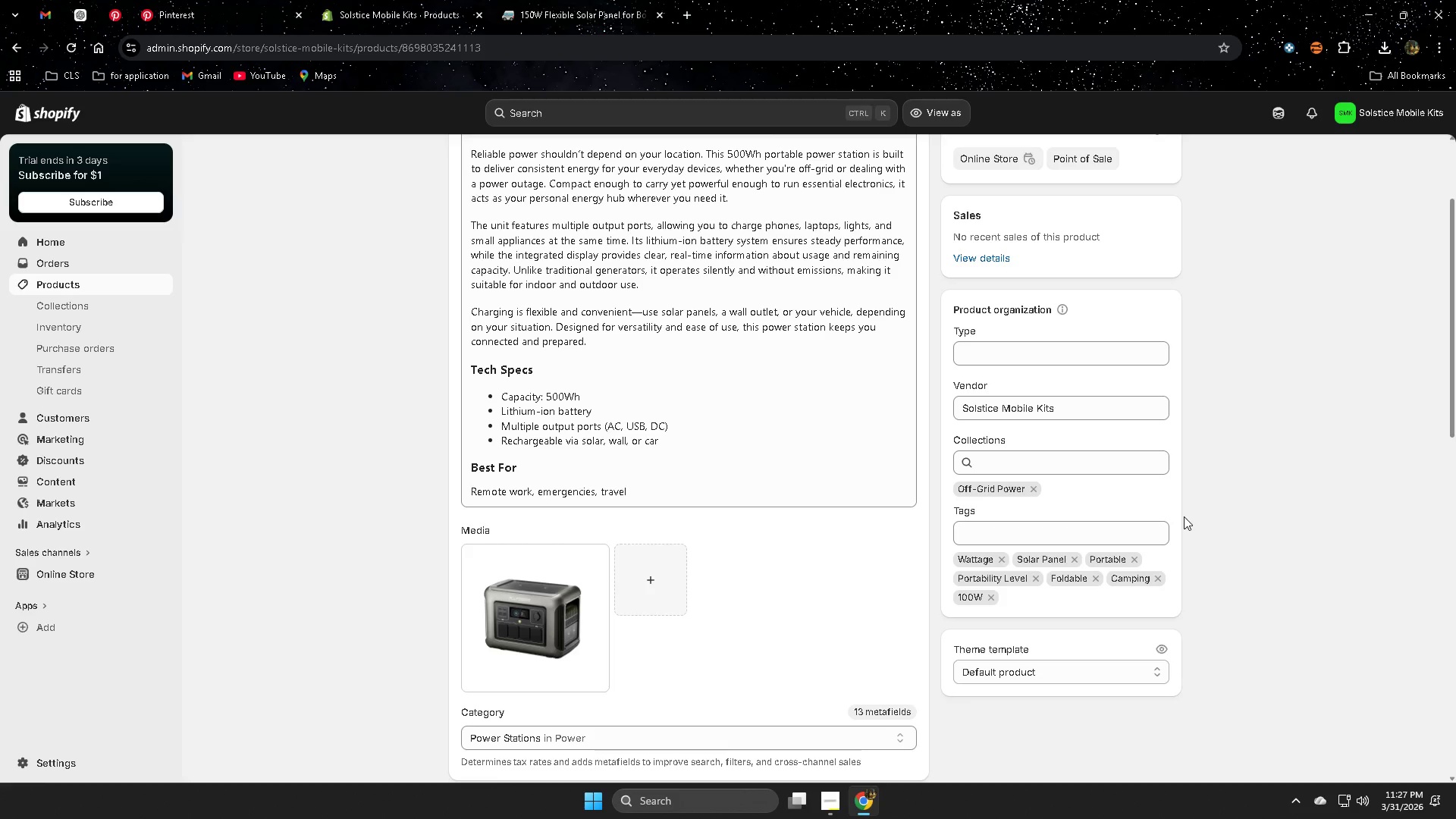 
left_click([1003, 559])
 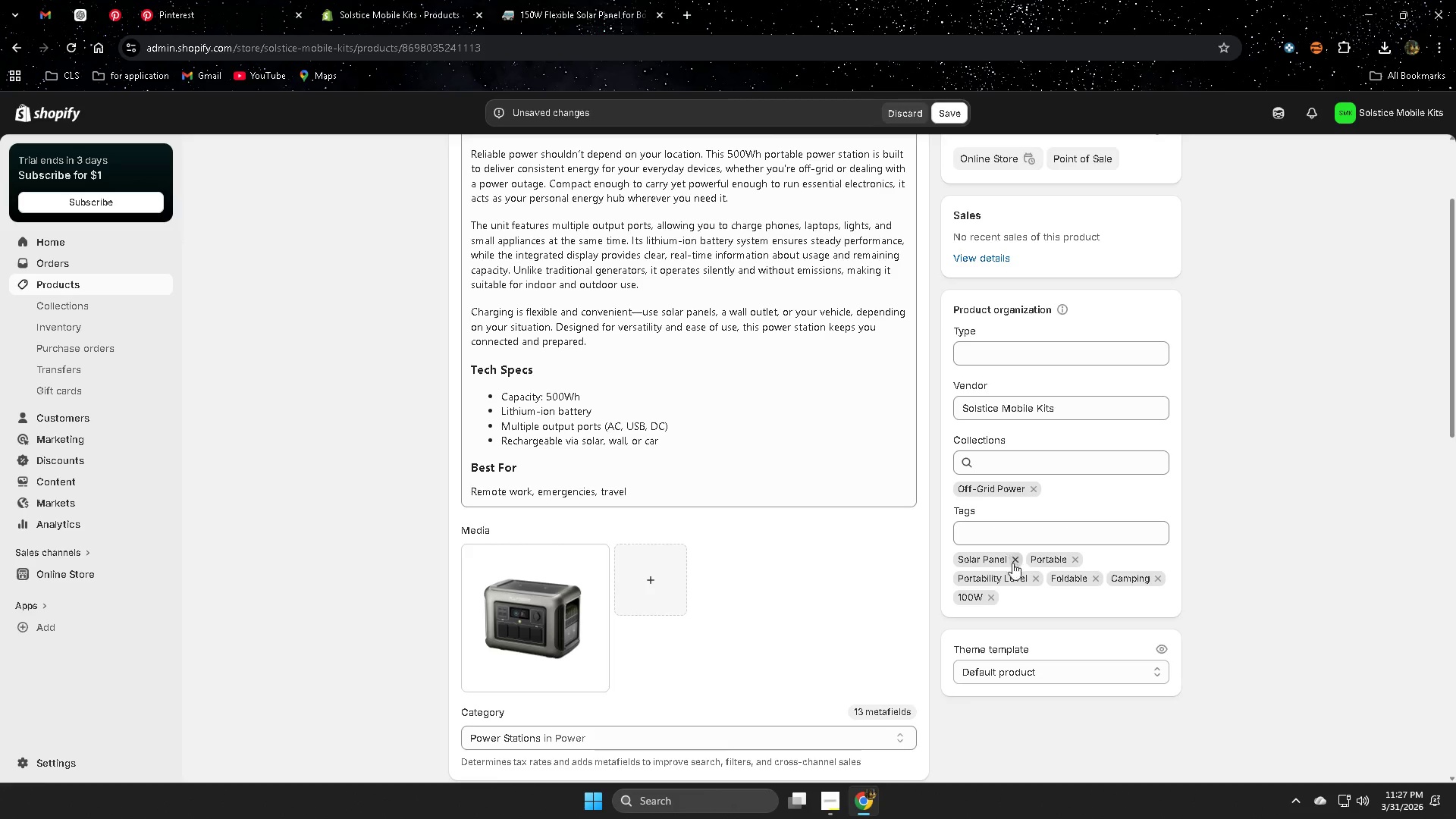 
left_click([1015, 563])
 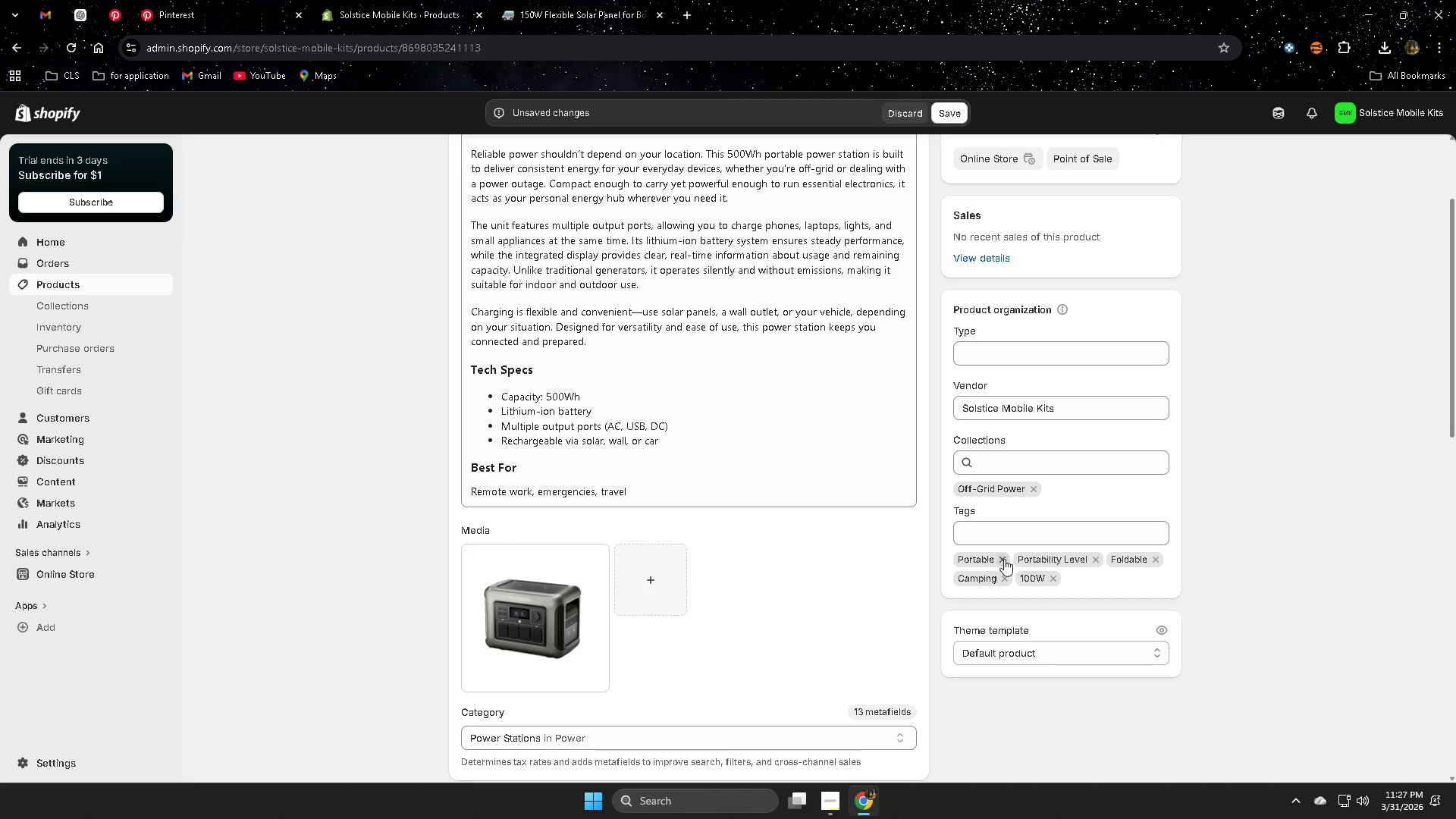 
left_click([1001, 558])
 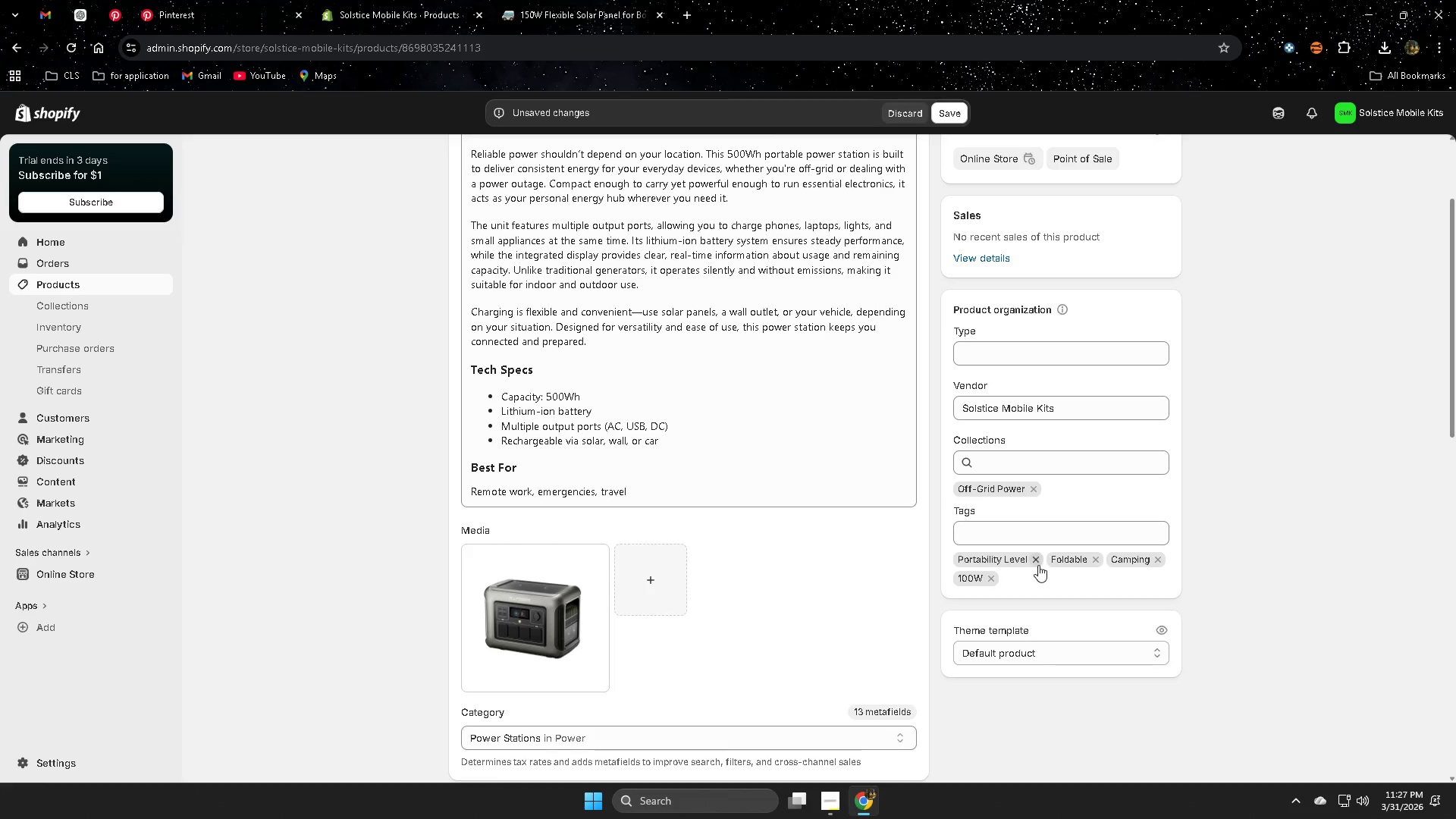 
left_click([1034, 562])
 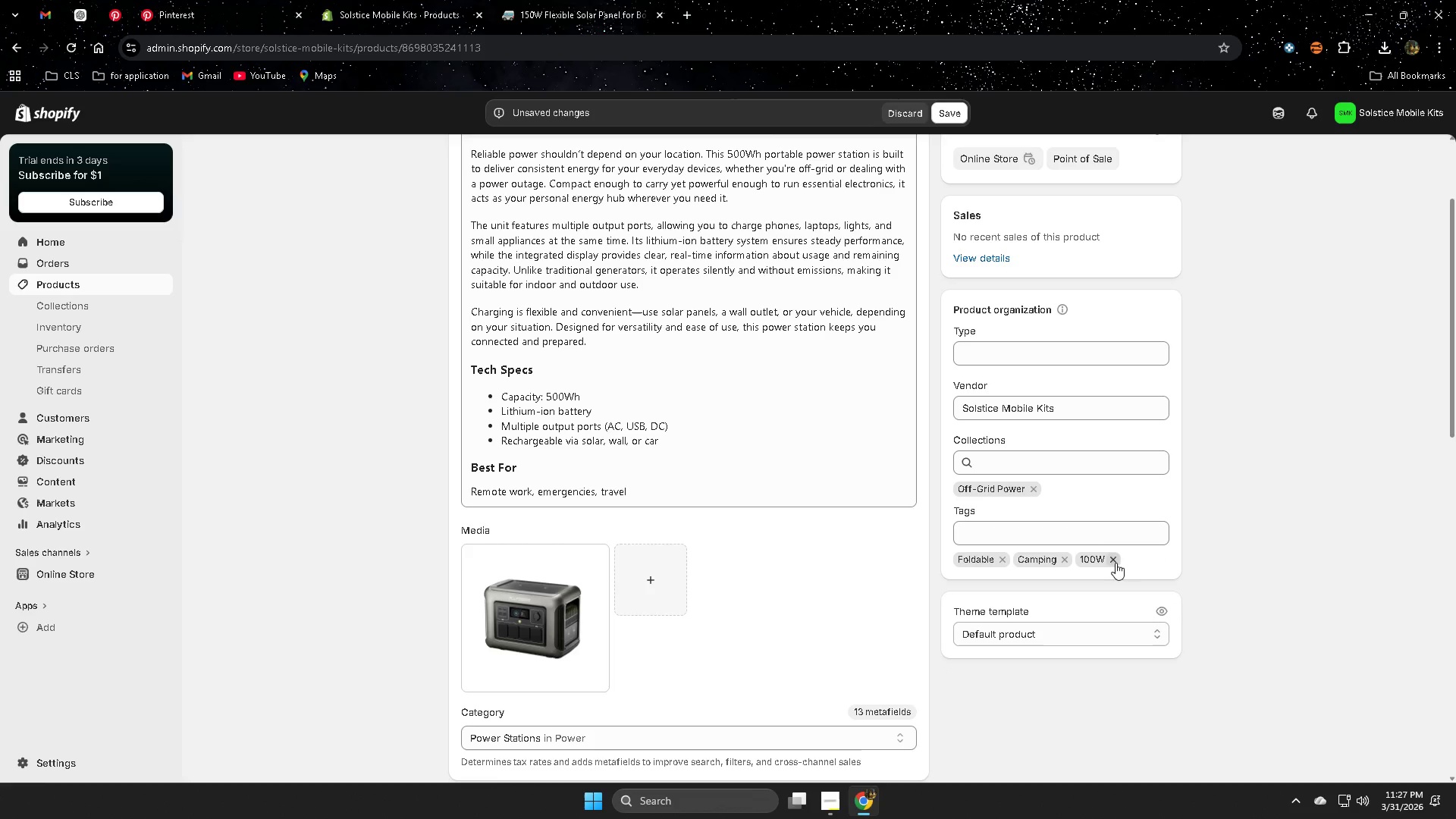 
left_click([1113, 558])
 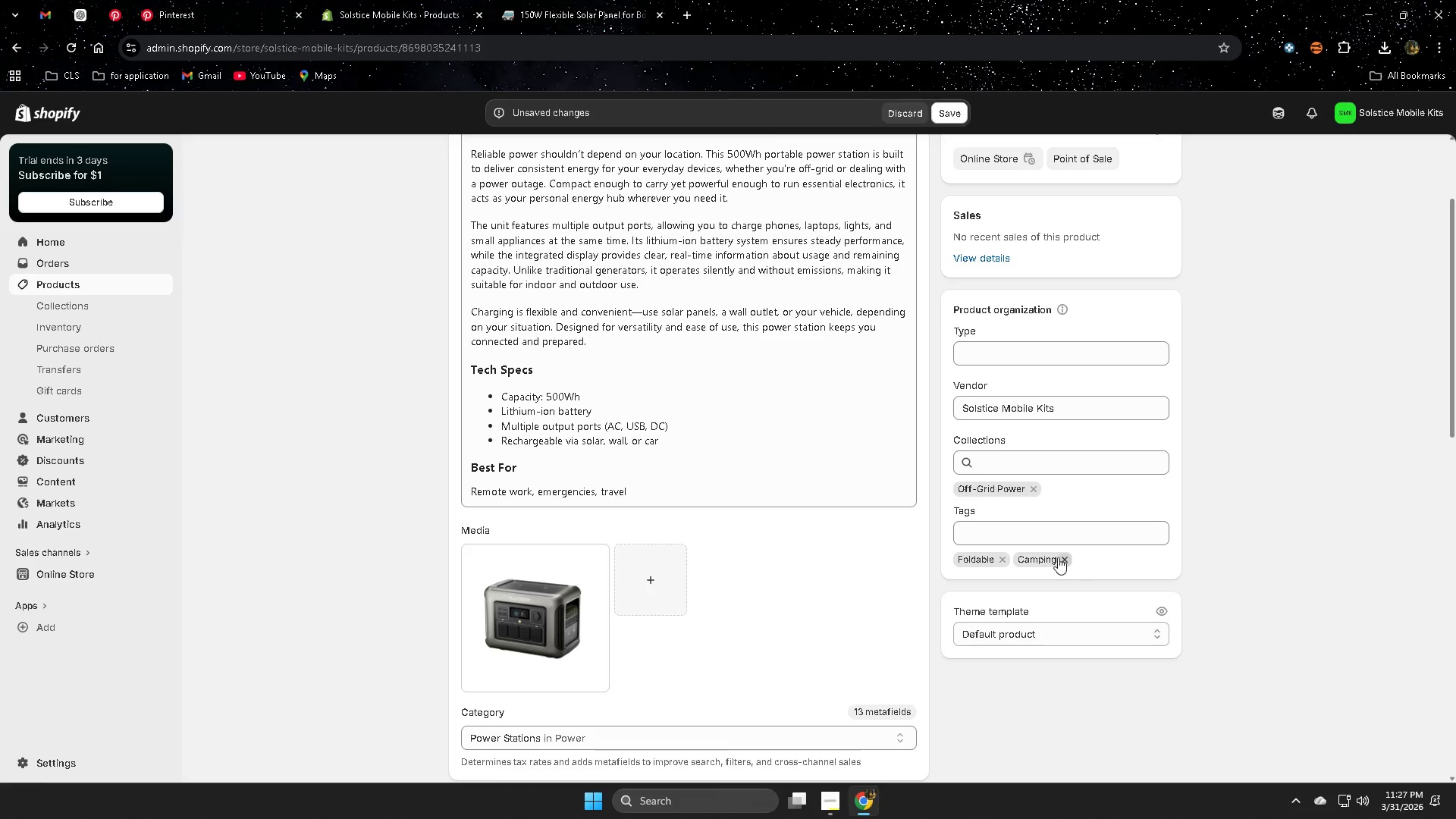 
left_click([1070, 560])
 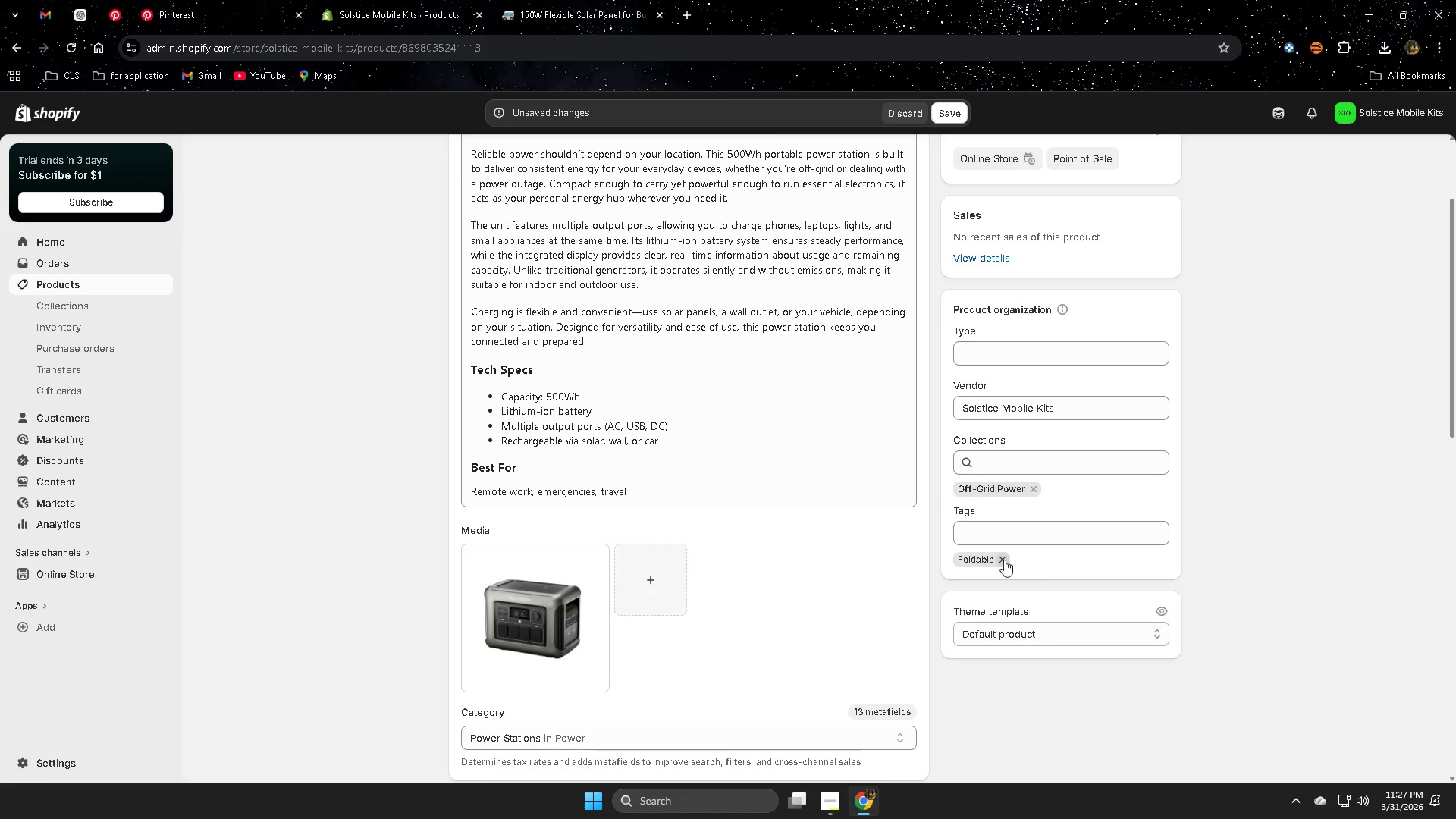 
left_click([1006, 560])
 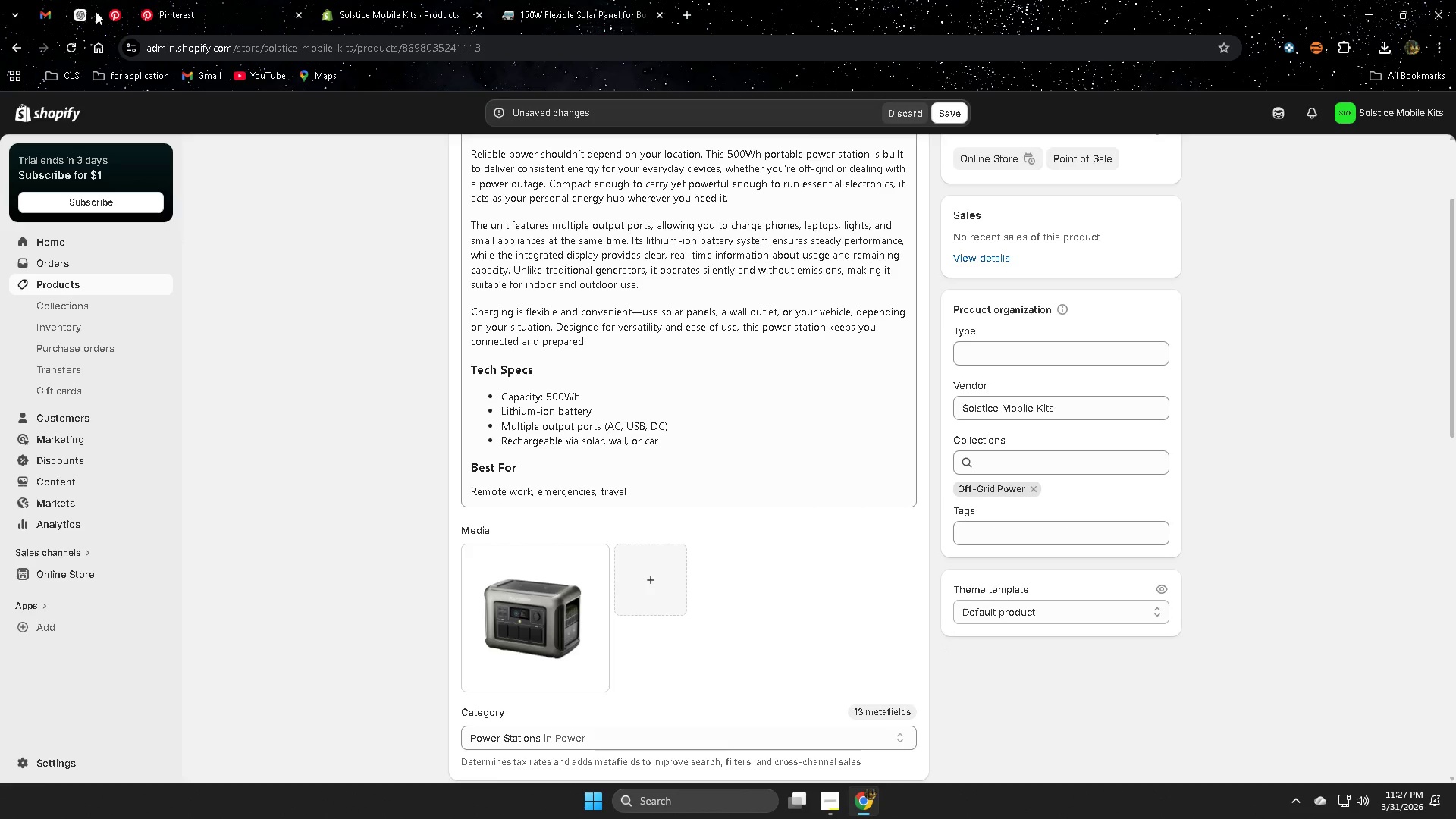 
left_click([79, 9])
 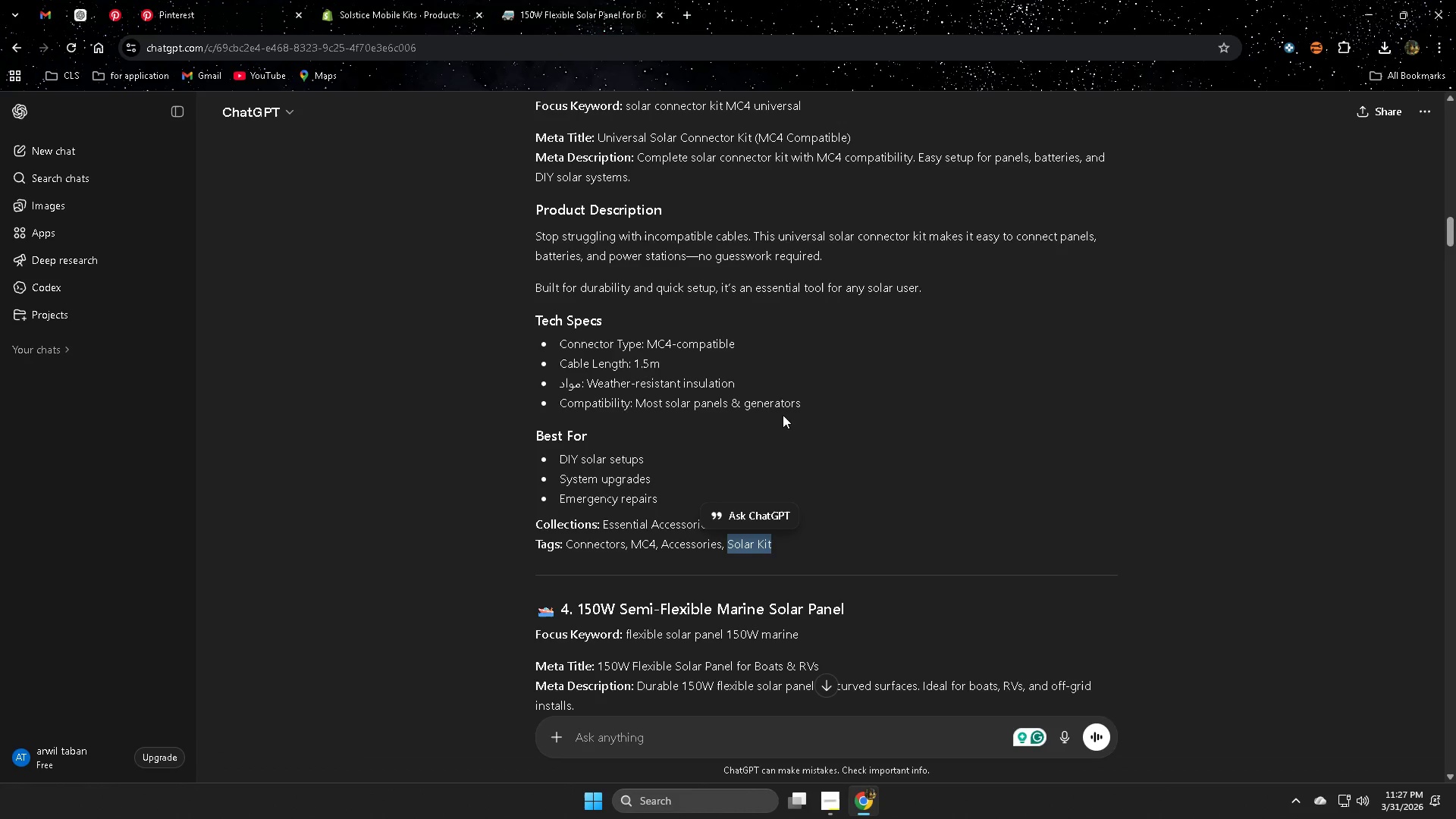 
scroll: coordinate [269, 599], scroll_direction: up, amount: 4.0
 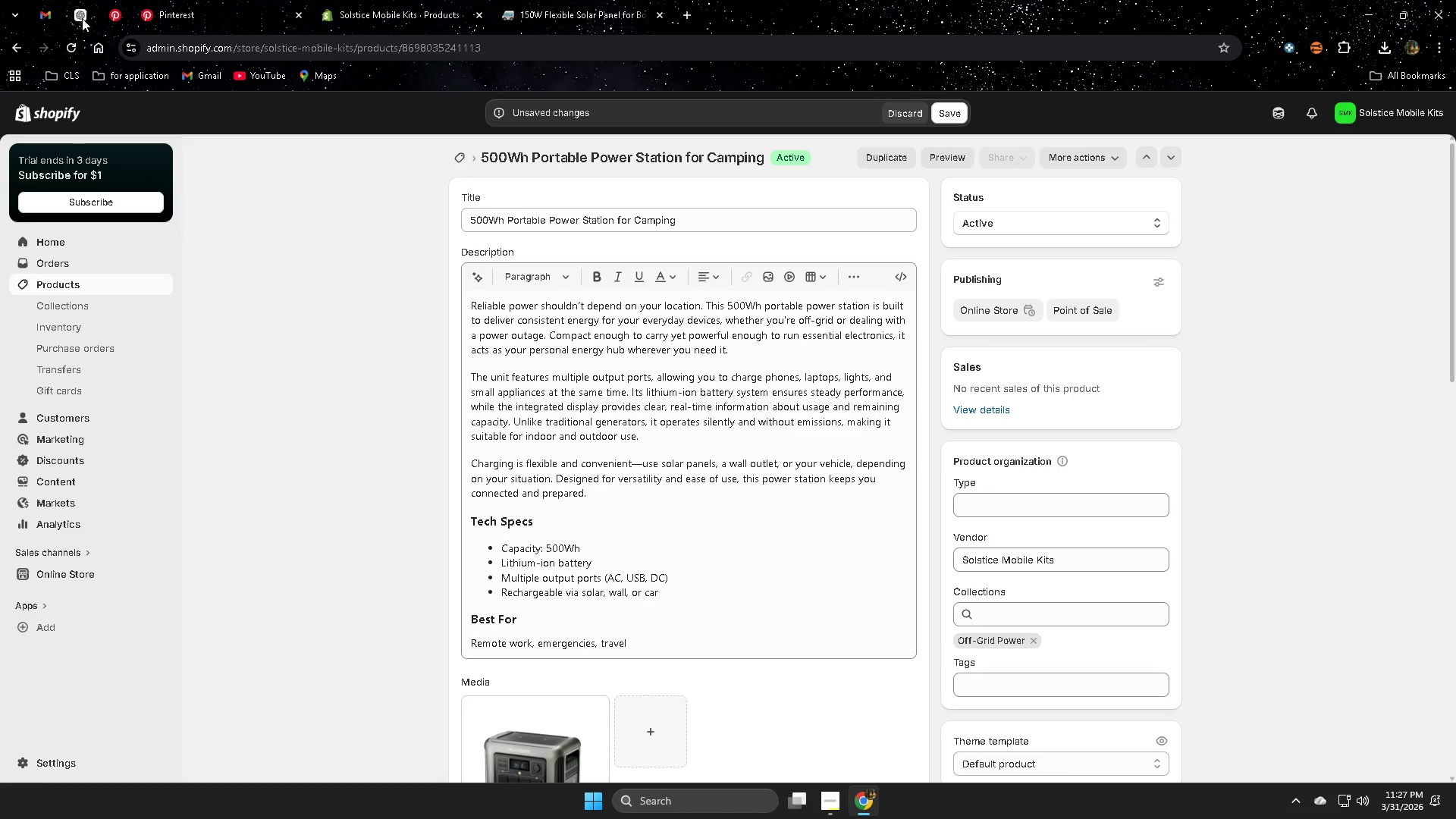 
left_click([1211, 529])
 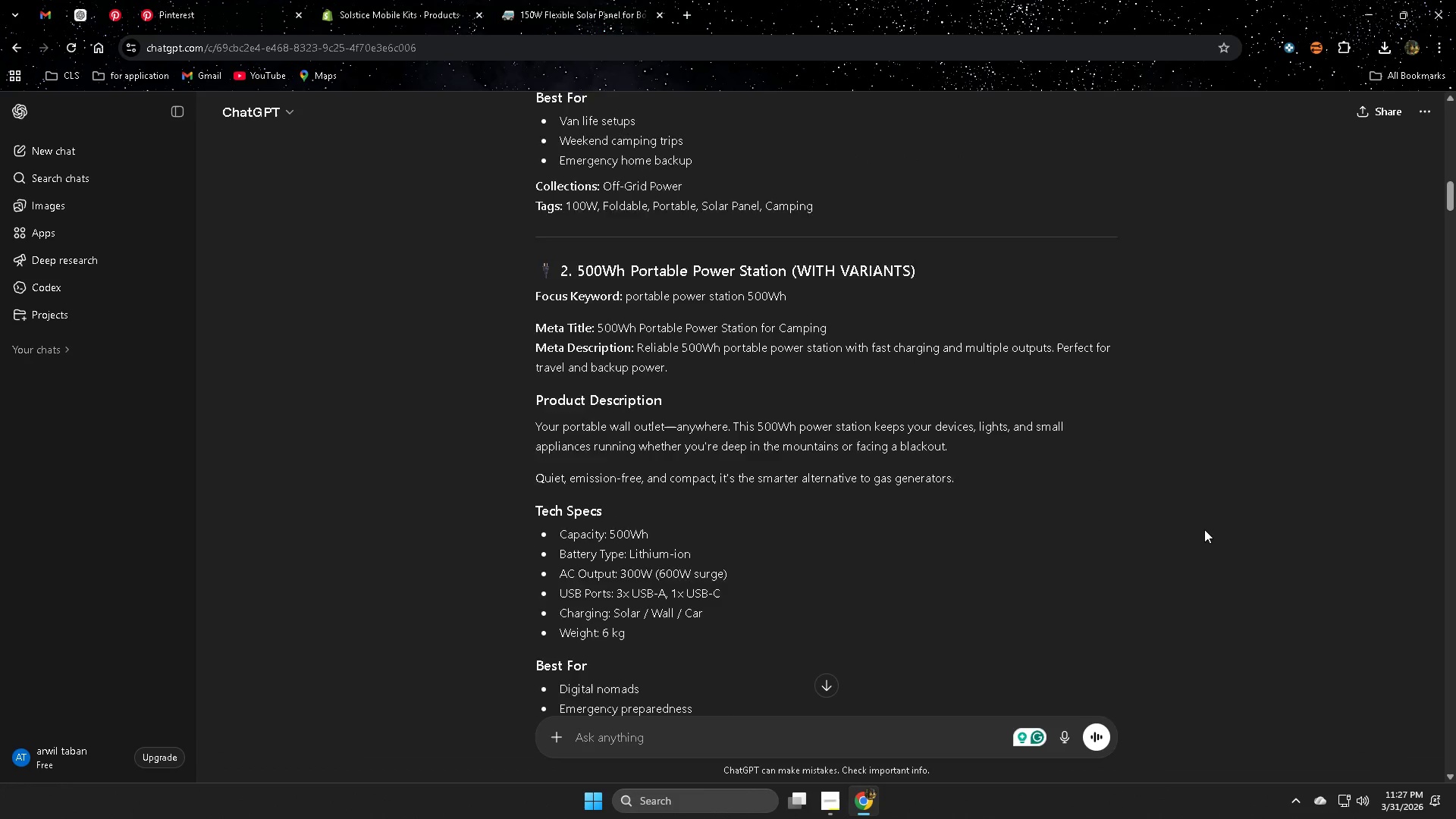 
scroll: coordinate [756, 493], scroll_direction: up, amount: 11.0
 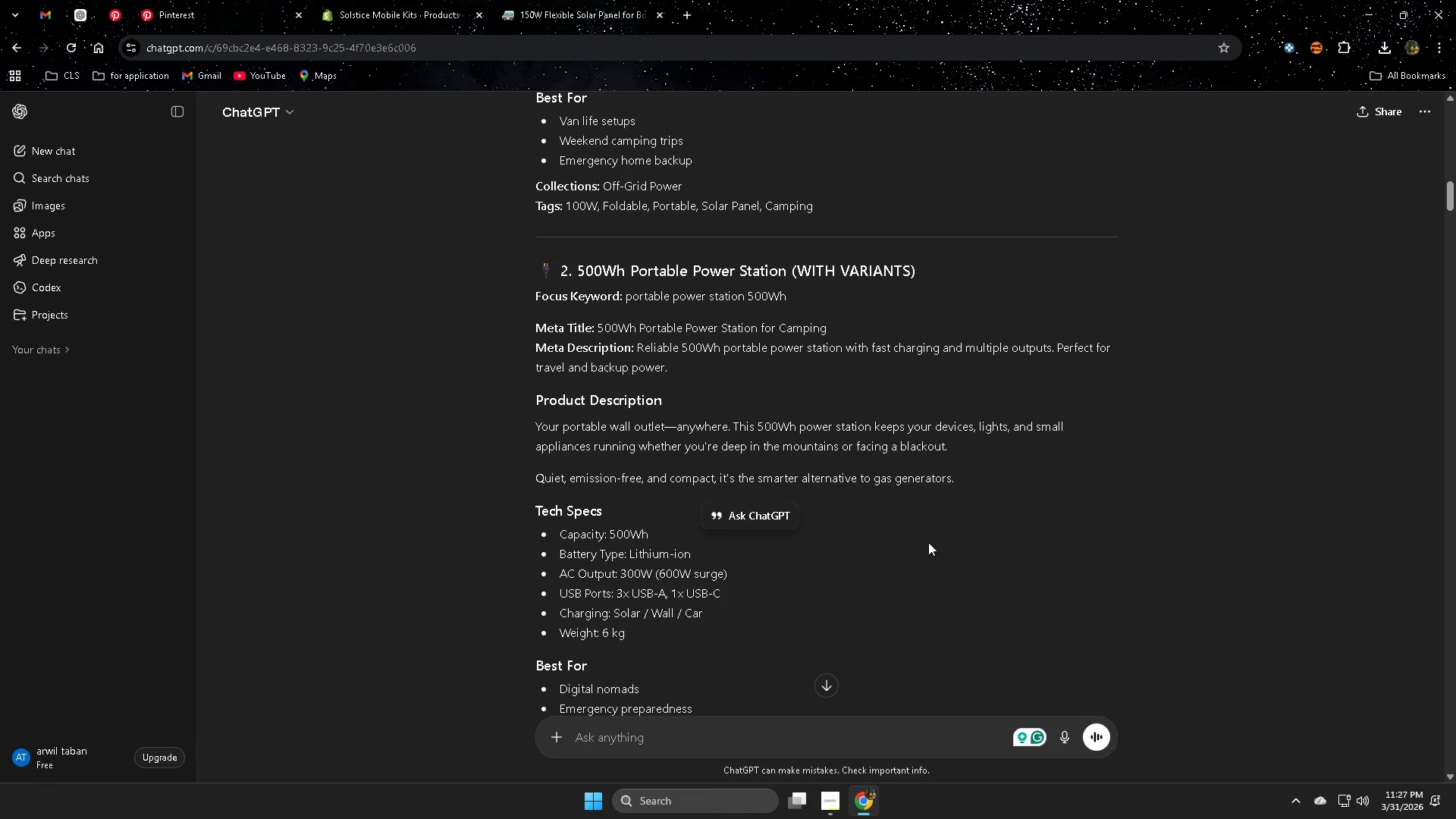 
double_click([587, 623])
 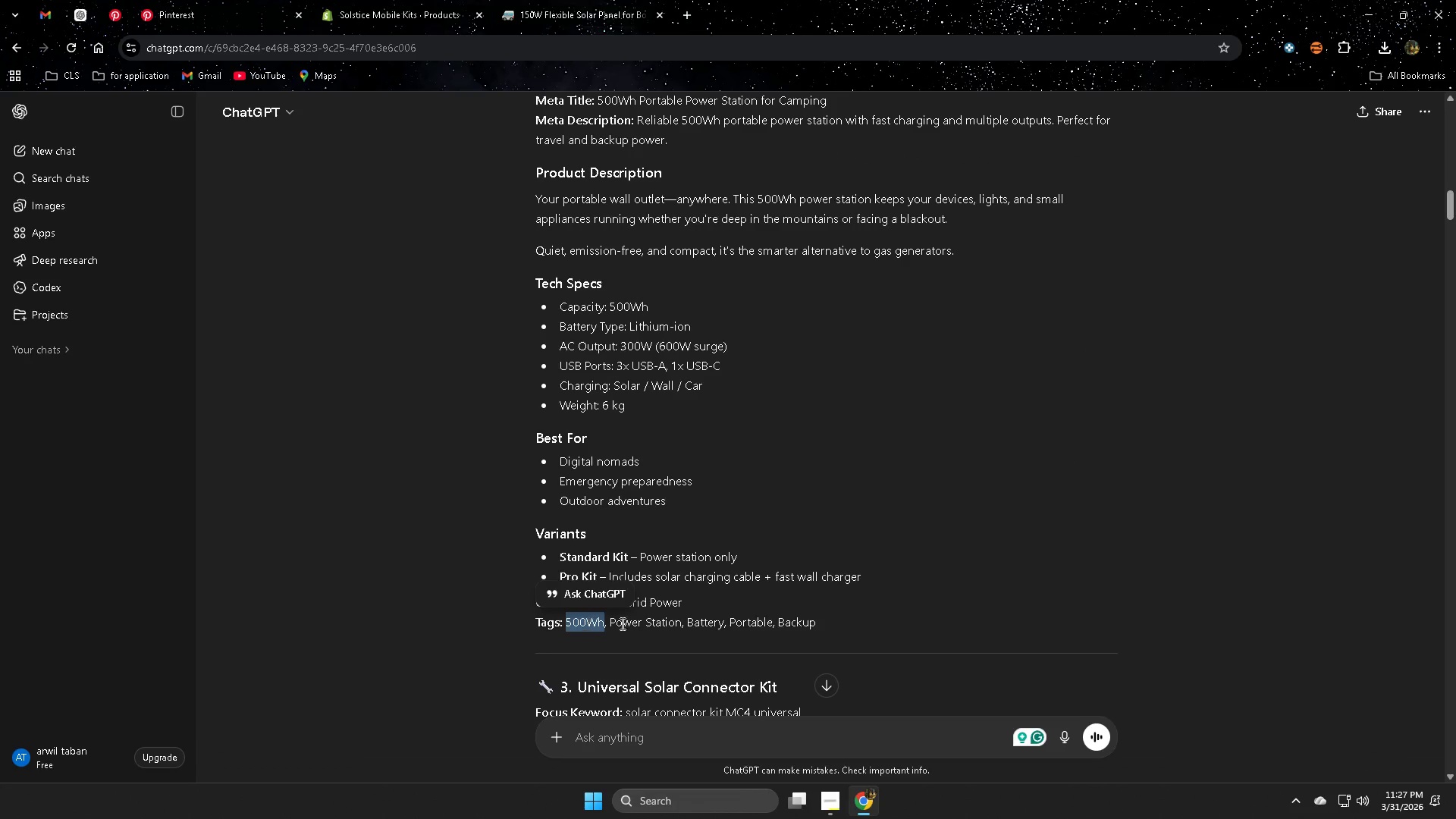 
key(Control+ControlLeft)
 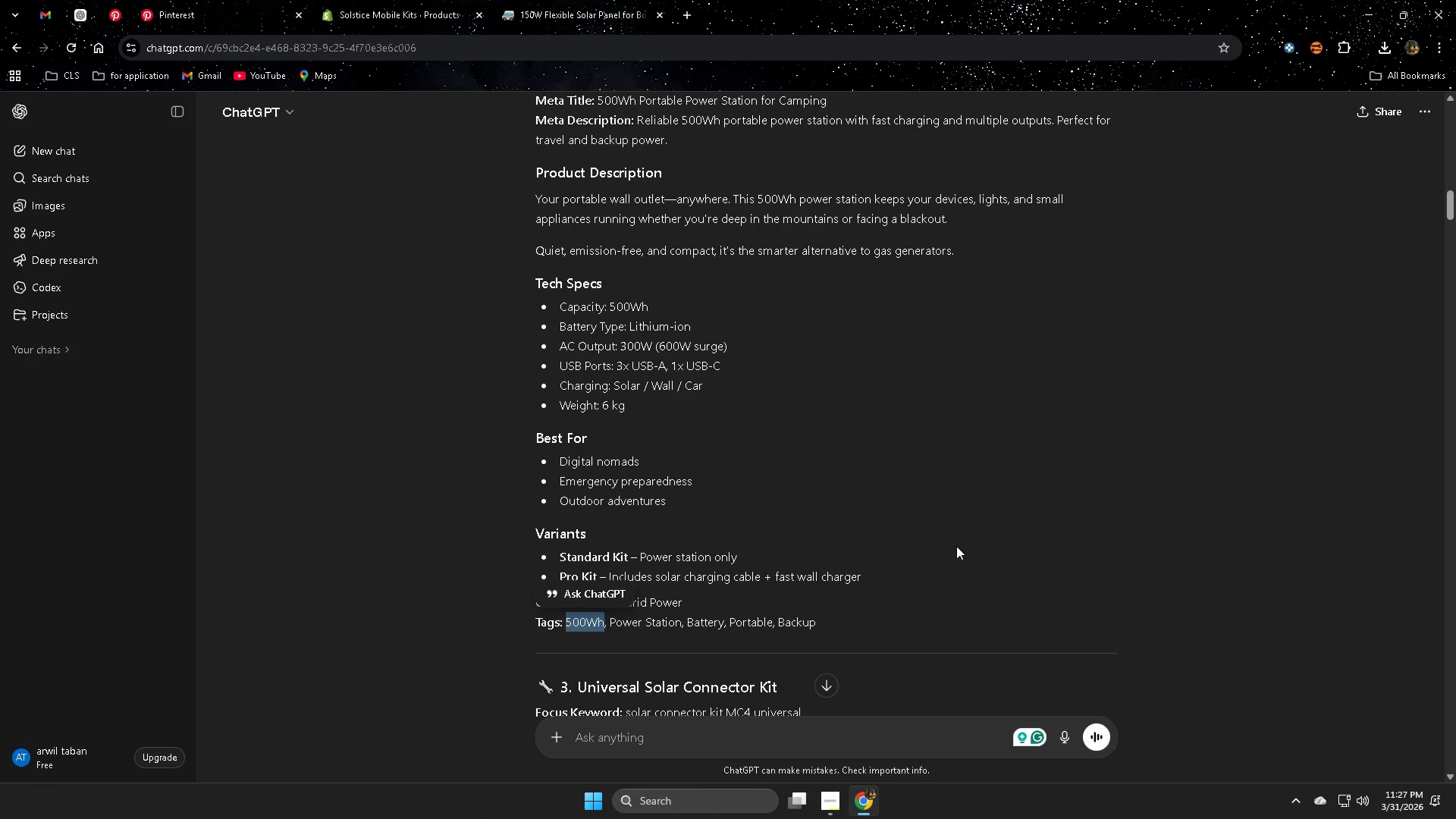 
key(Control+C)
 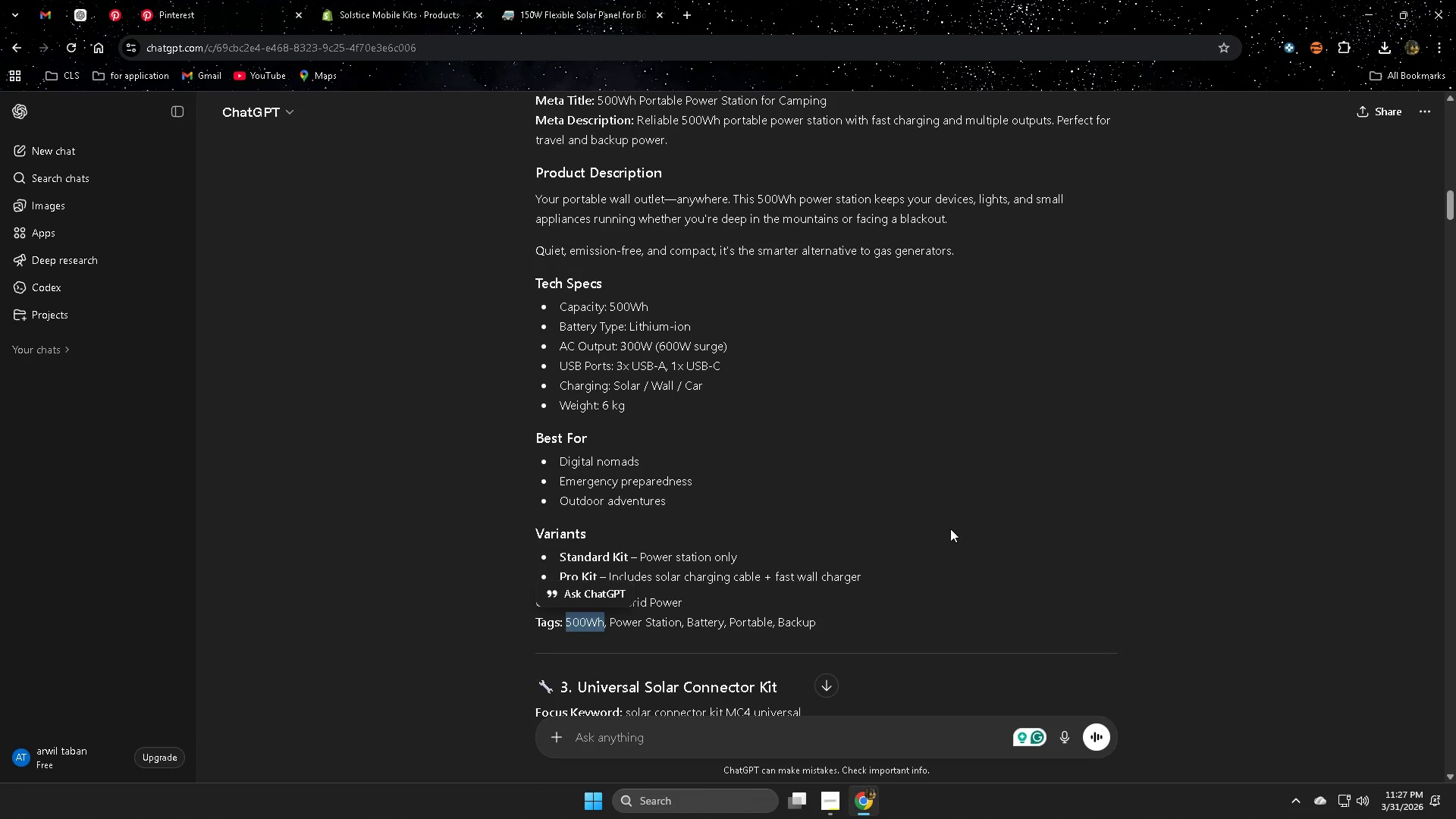 
scroll: coordinate [1197, 529], scroll_direction: down, amount: 3.0
 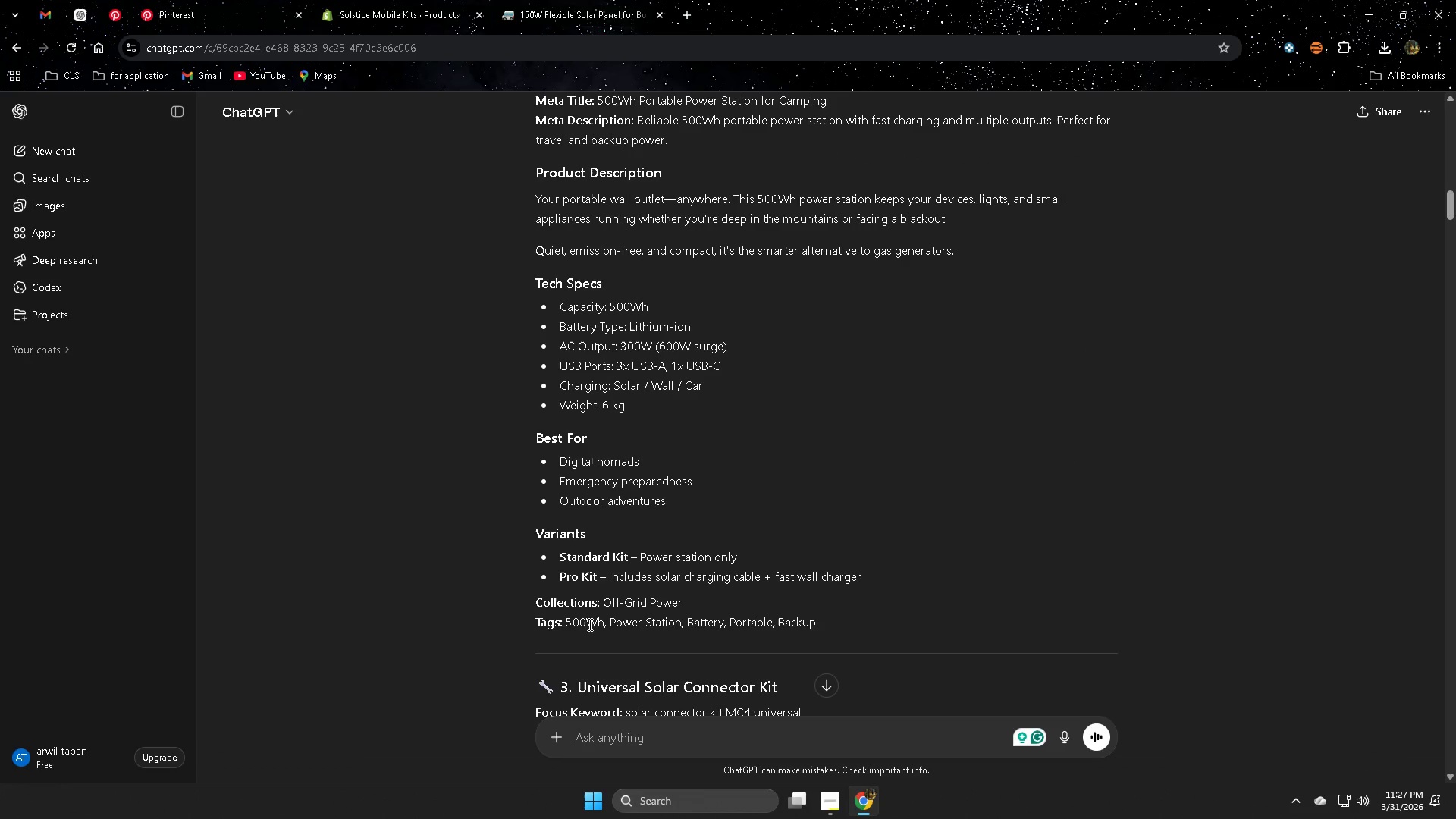 
scroll: coordinate [948, 519], scroll_direction: up, amount: 3.0
 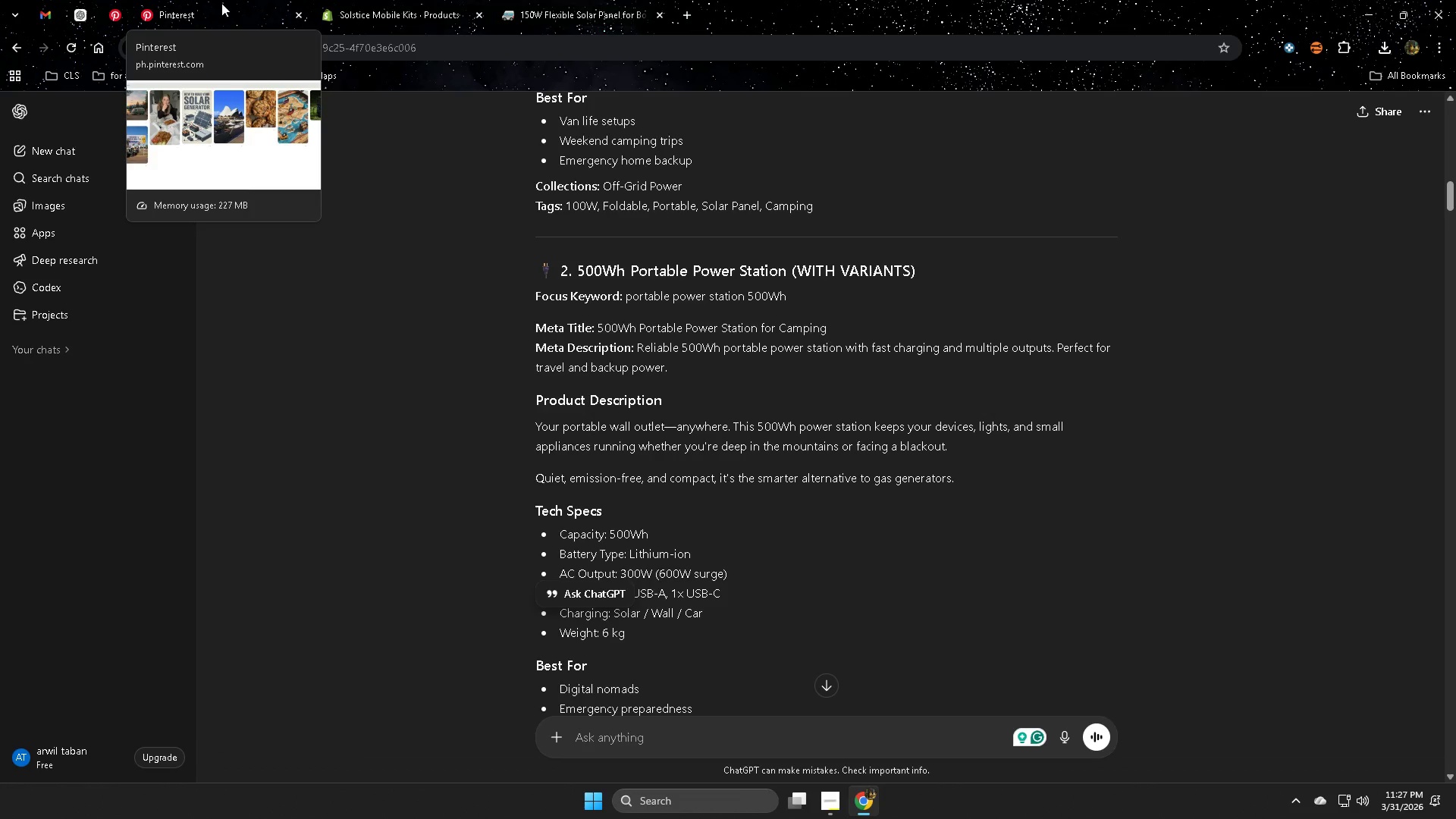 
left_click([356, 5])
 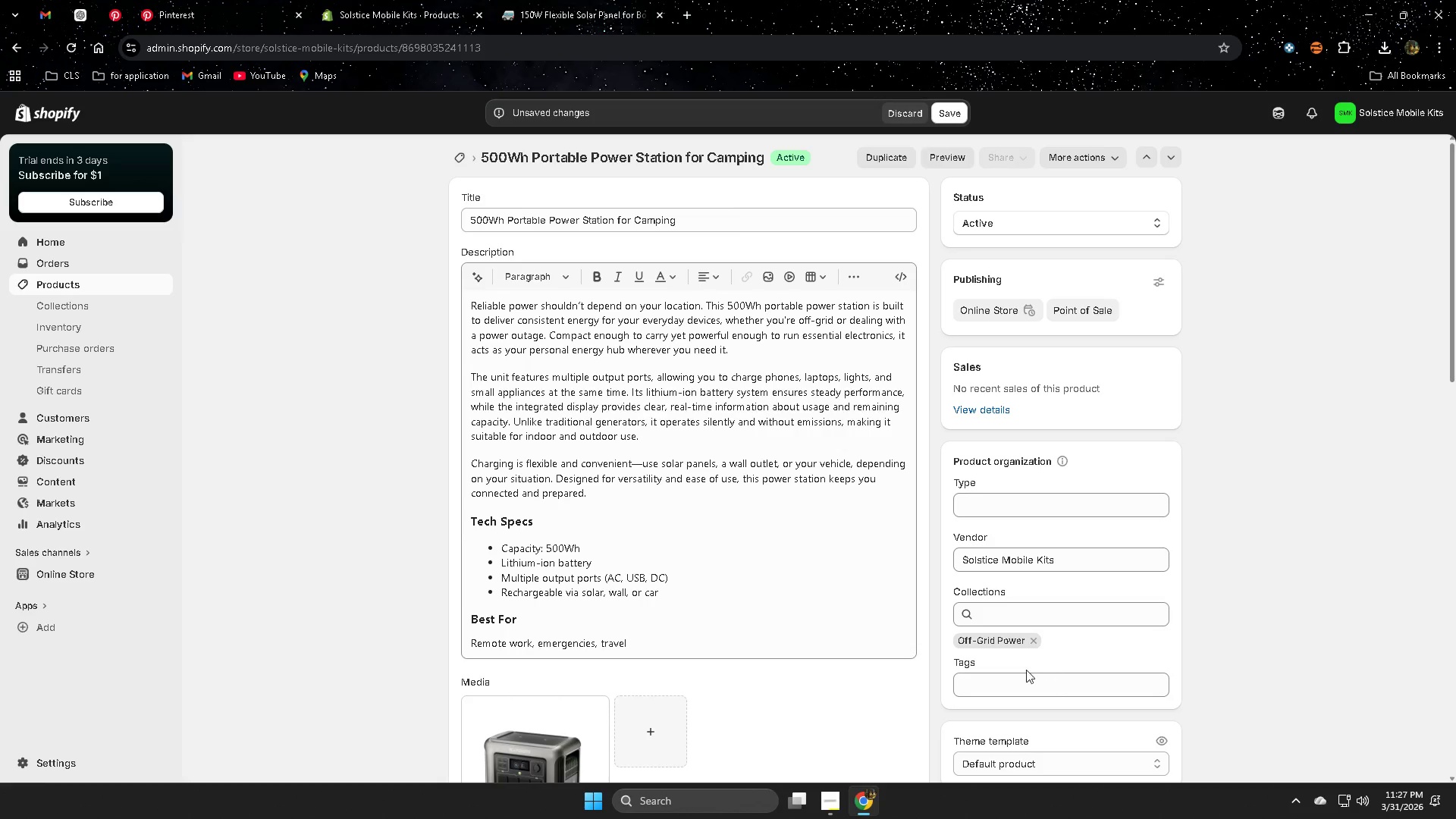 
left_click([1015, 682])
 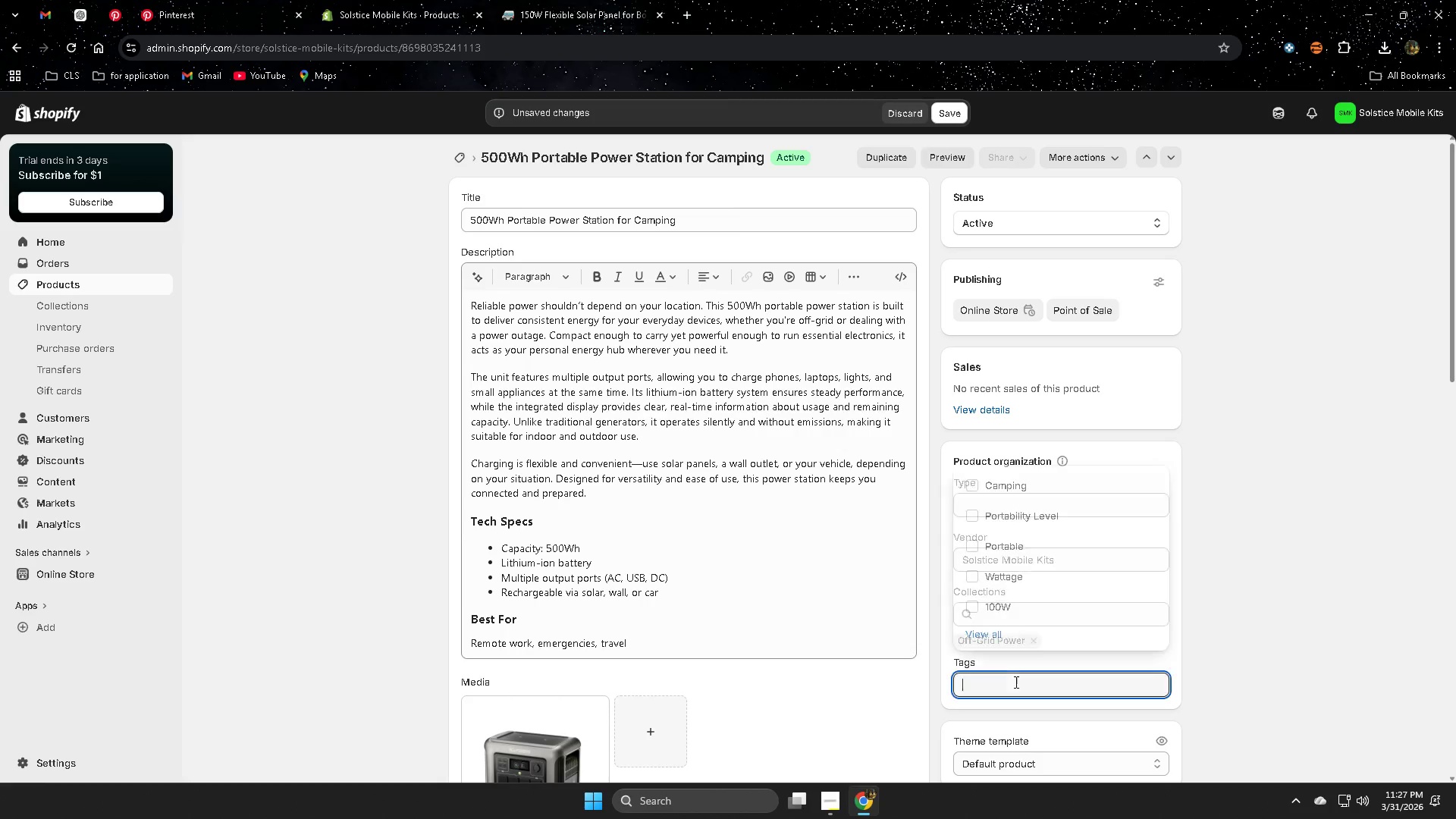 
key(Control+V)
 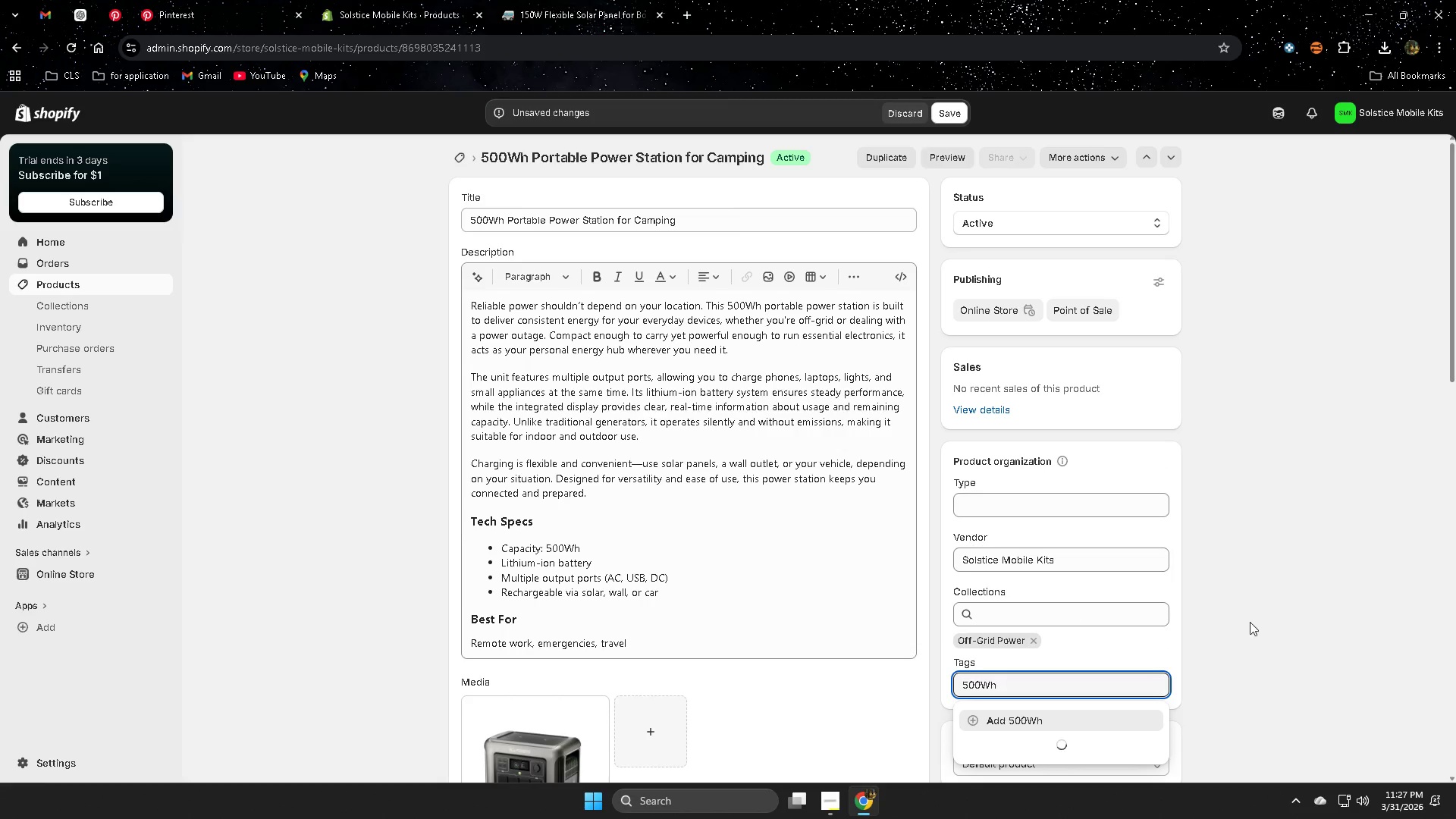 
left_click([1006, 564])
 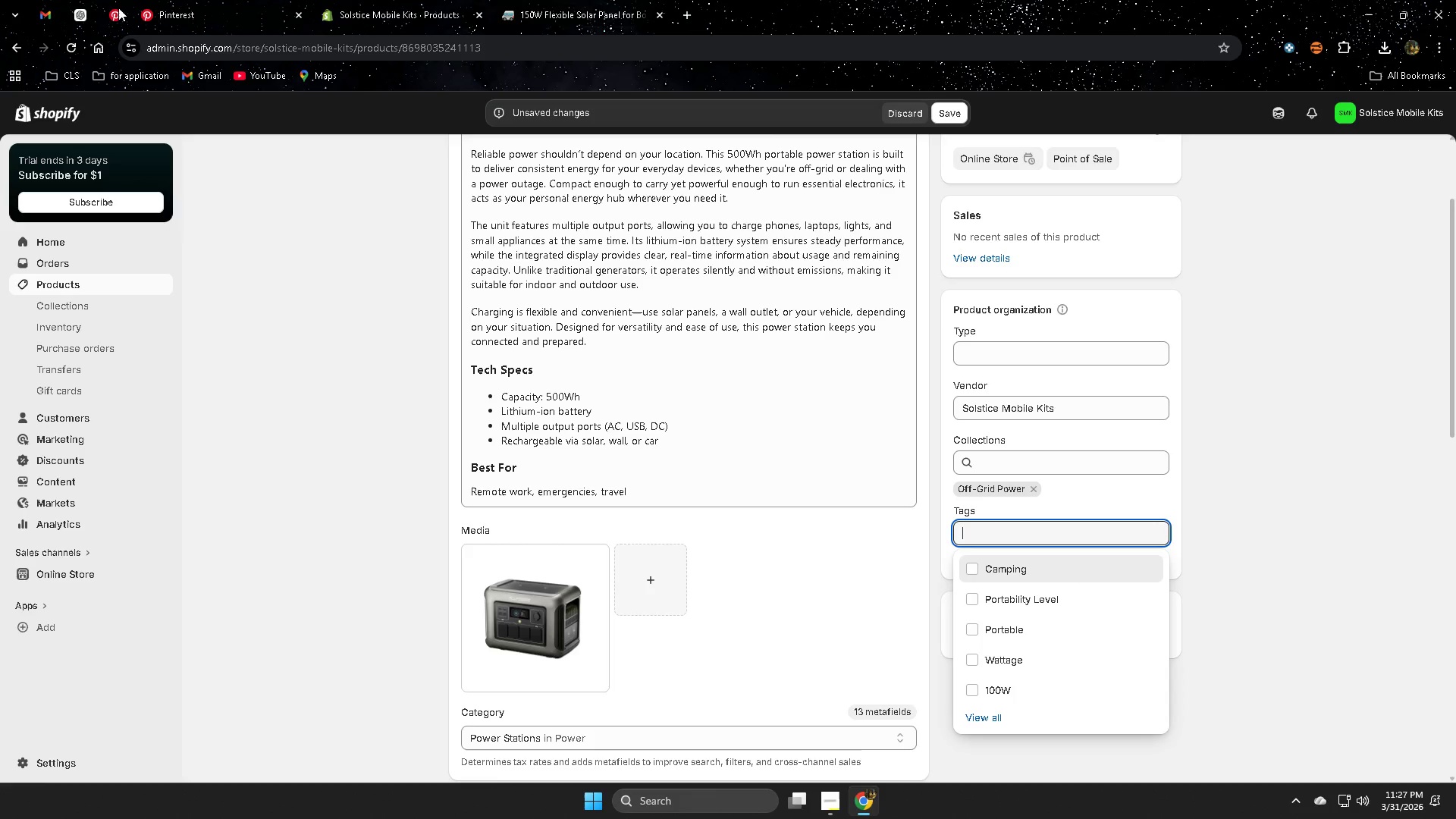 
scroll: coordinate [1264, 581], scroll_direction: down, amount: 2.0
 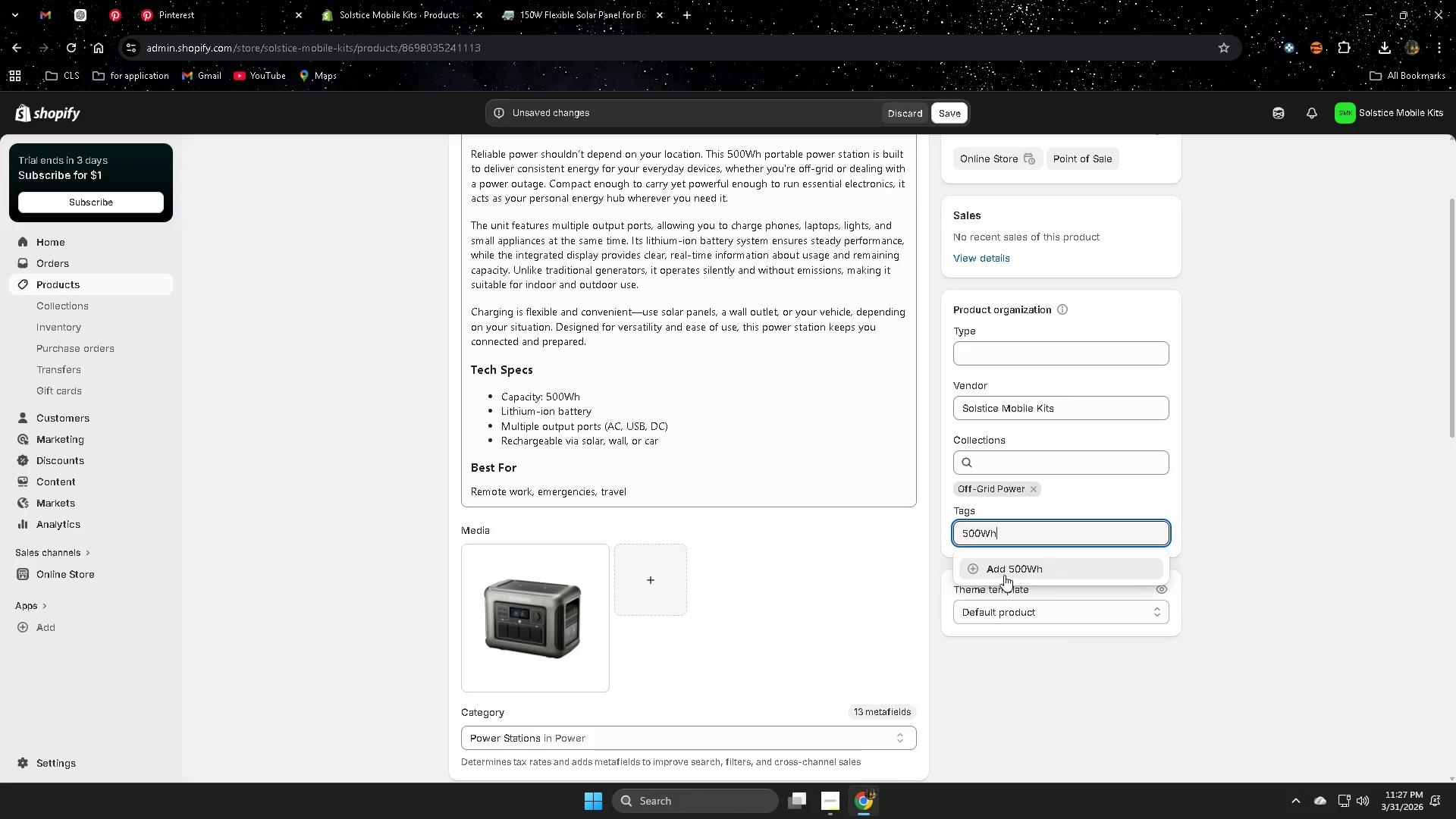 
left_click([77, 2])
 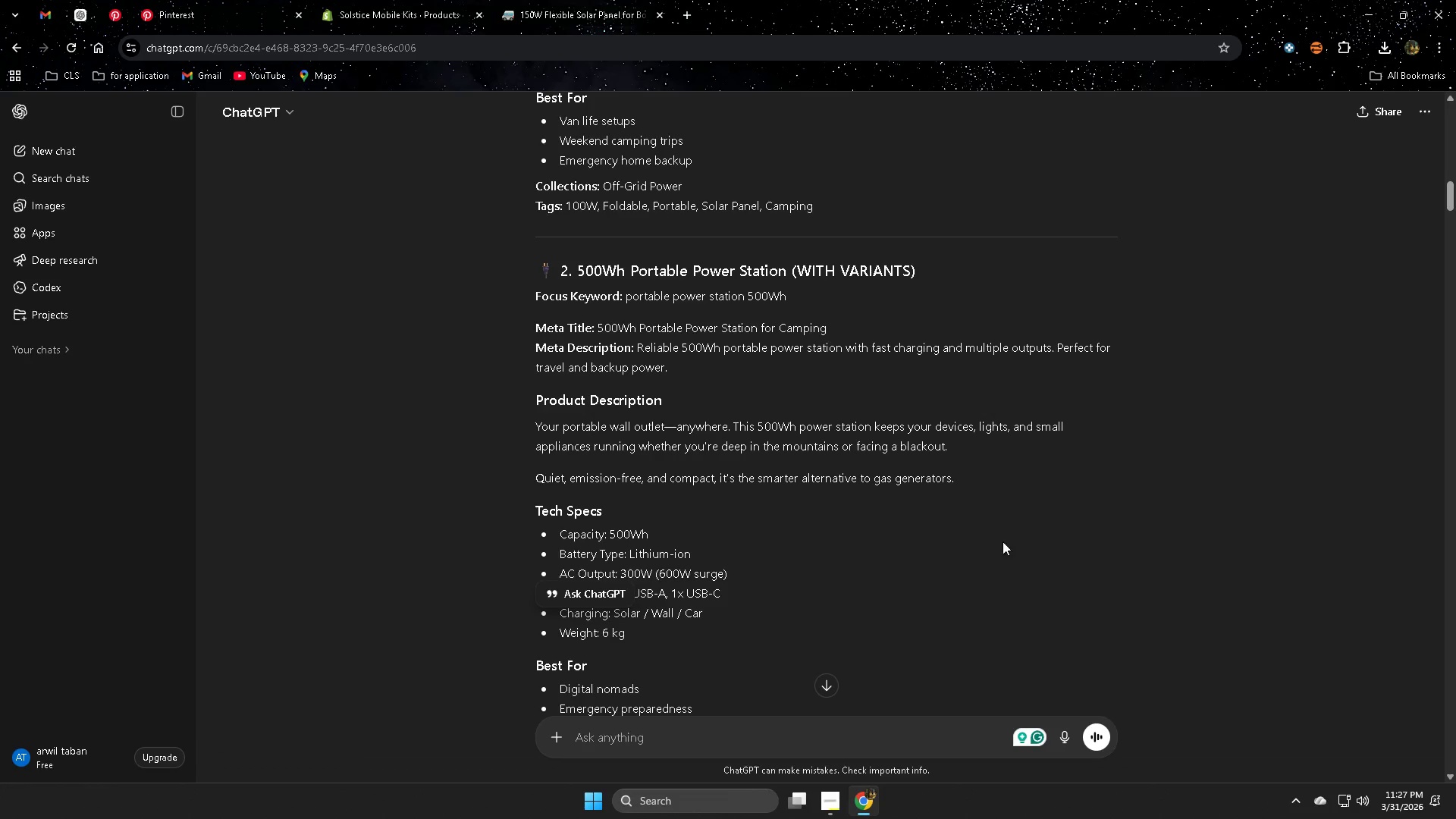 
left_click([1134, 516])
 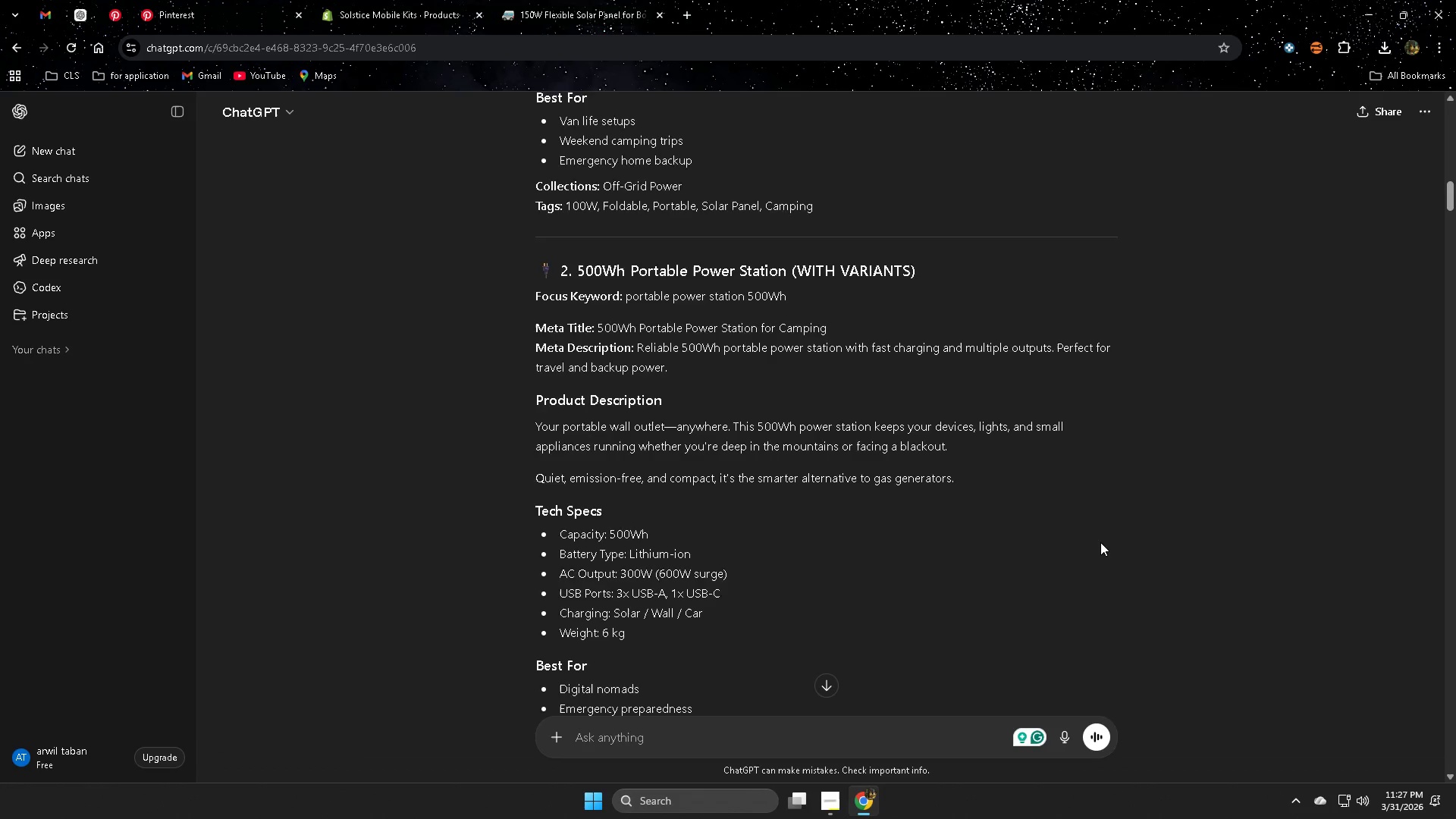 
left_click_drag(start_coordinate=[631, 698], to_coordinate=[659, 698])
 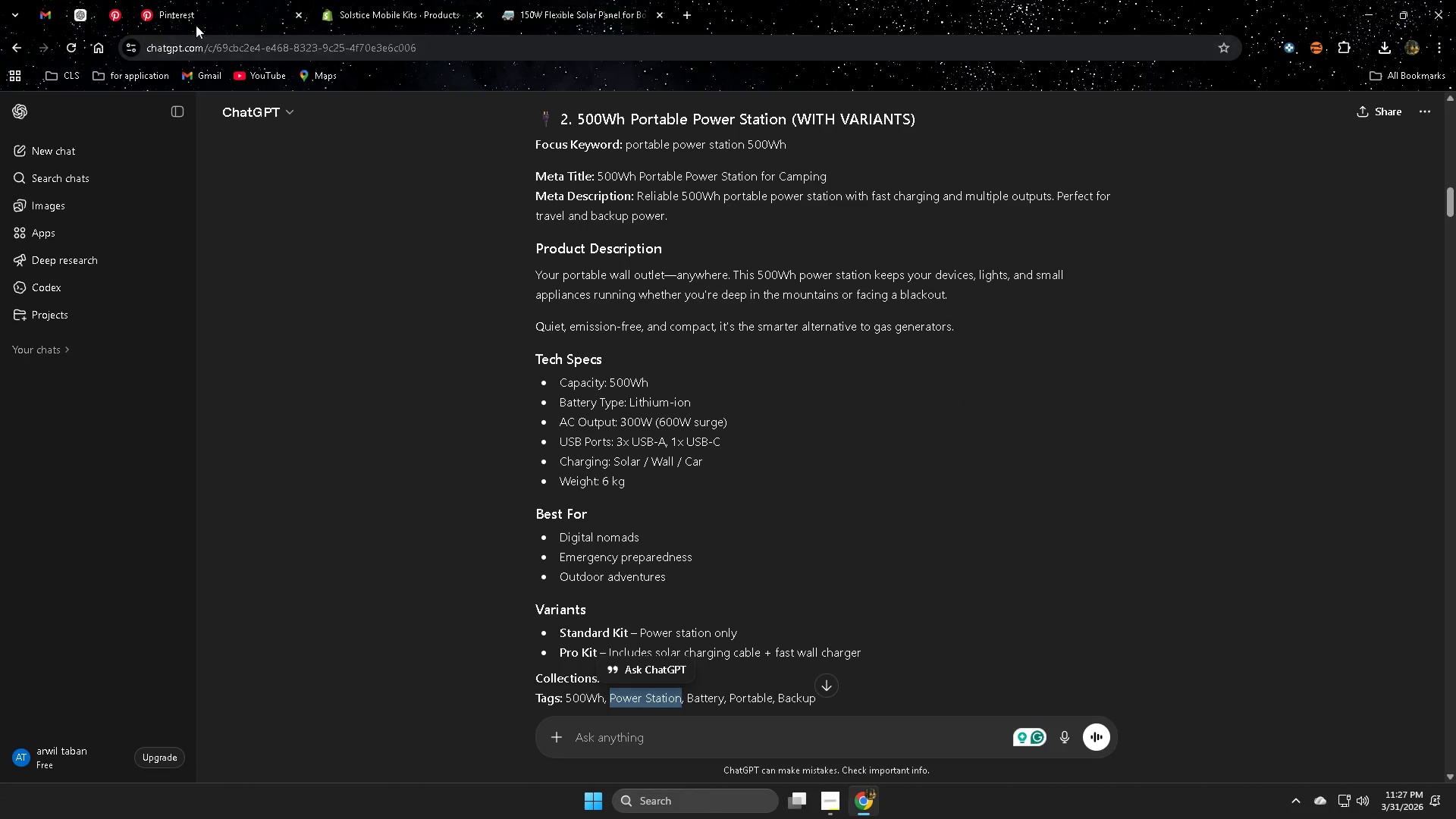 
key(Control+ControlLeft)
 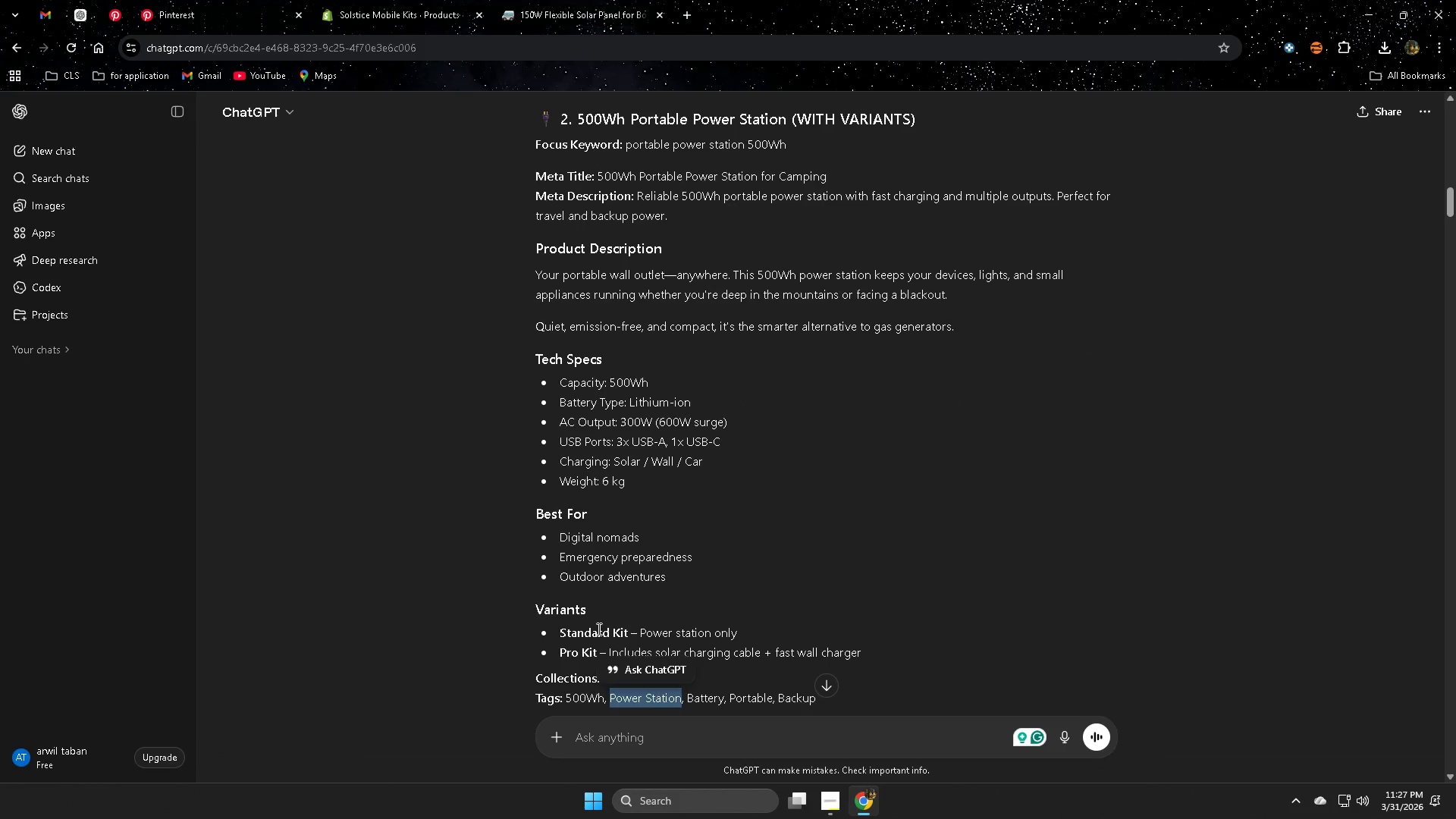 
key(Control+C)
 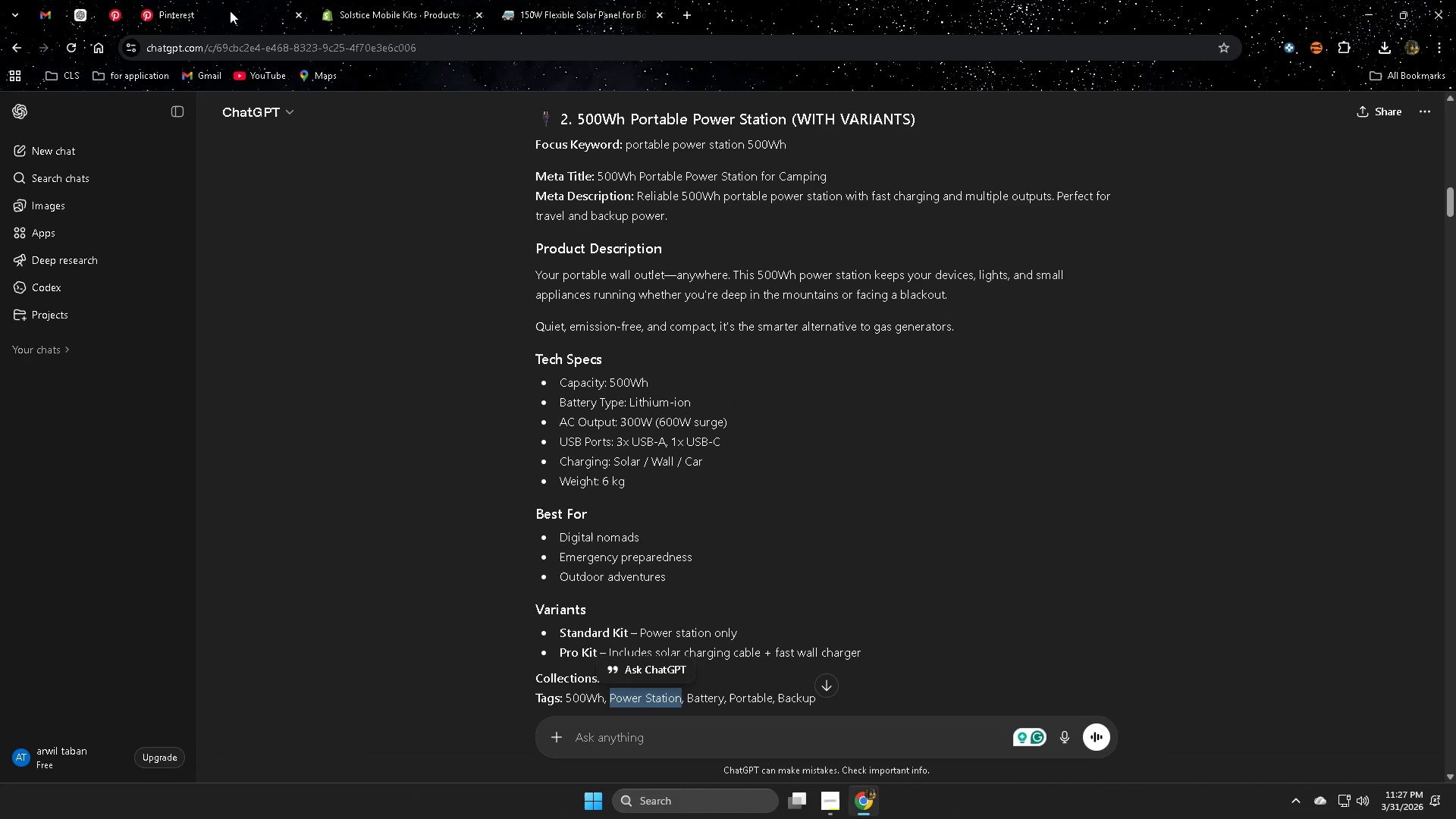 
scroll: coordinate [1095, 544], scroll_direction: down, amount: 2.0
 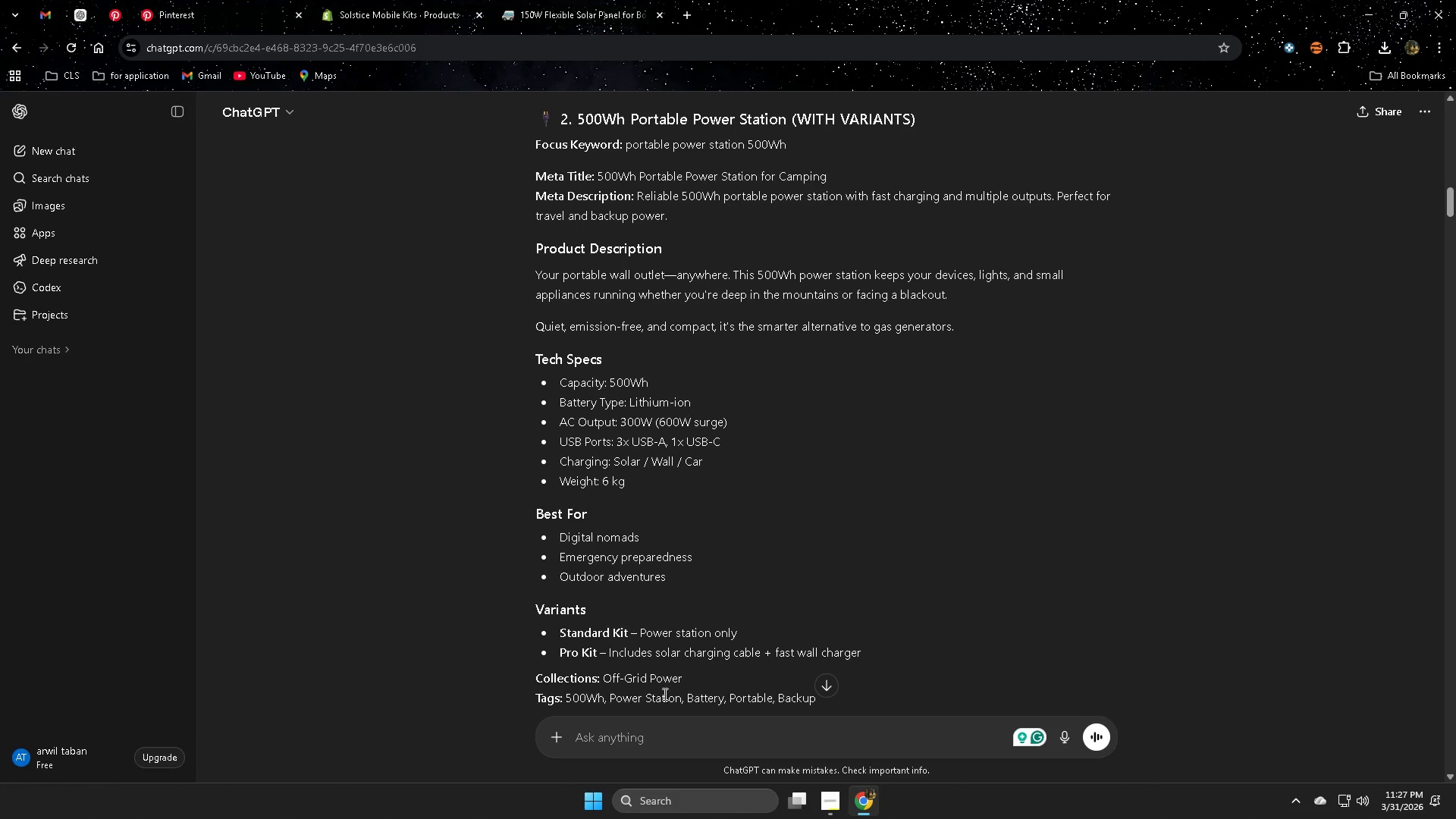 
left_click([408, 2])
 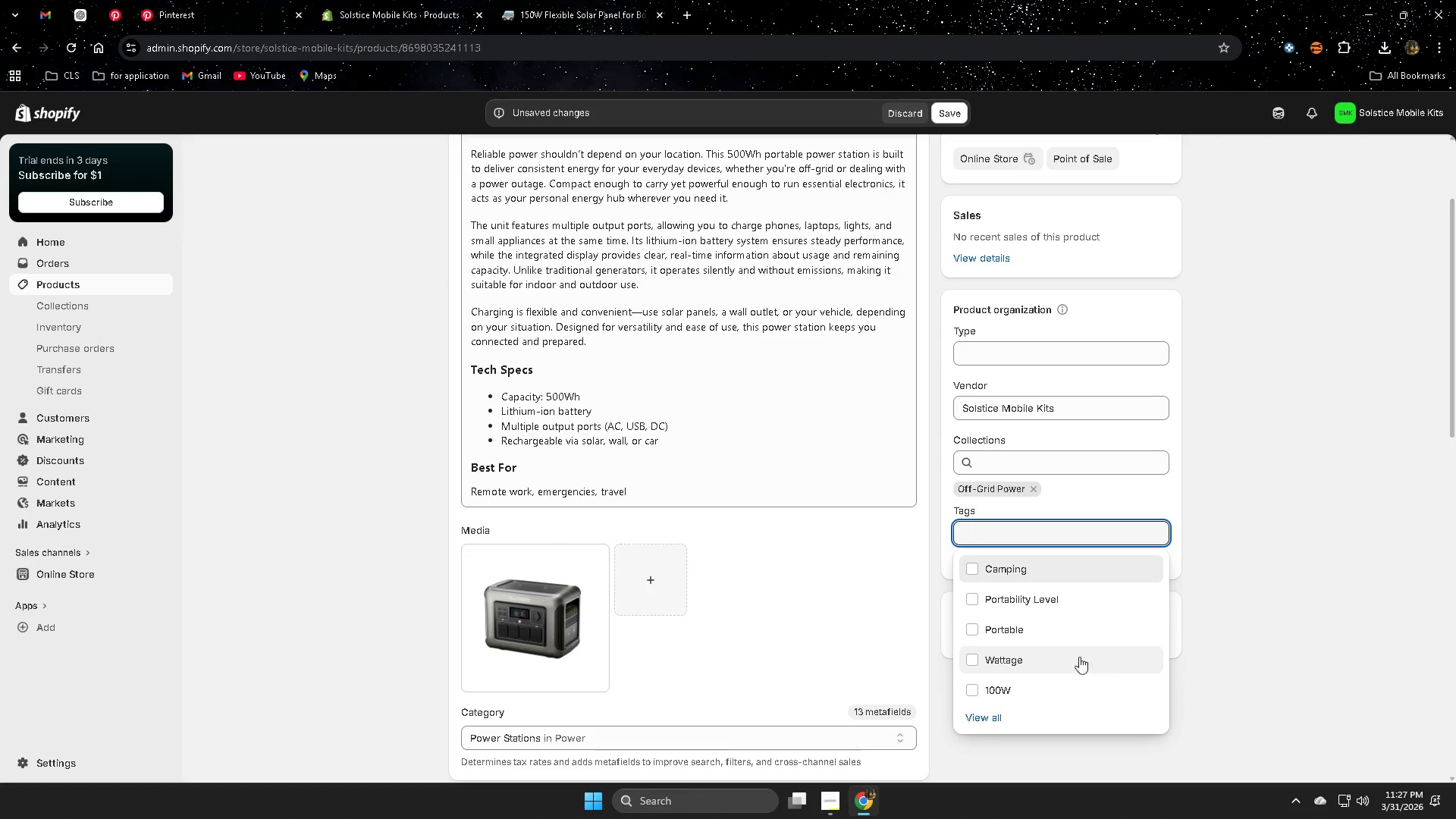 
key(Control+ControlLeft)
 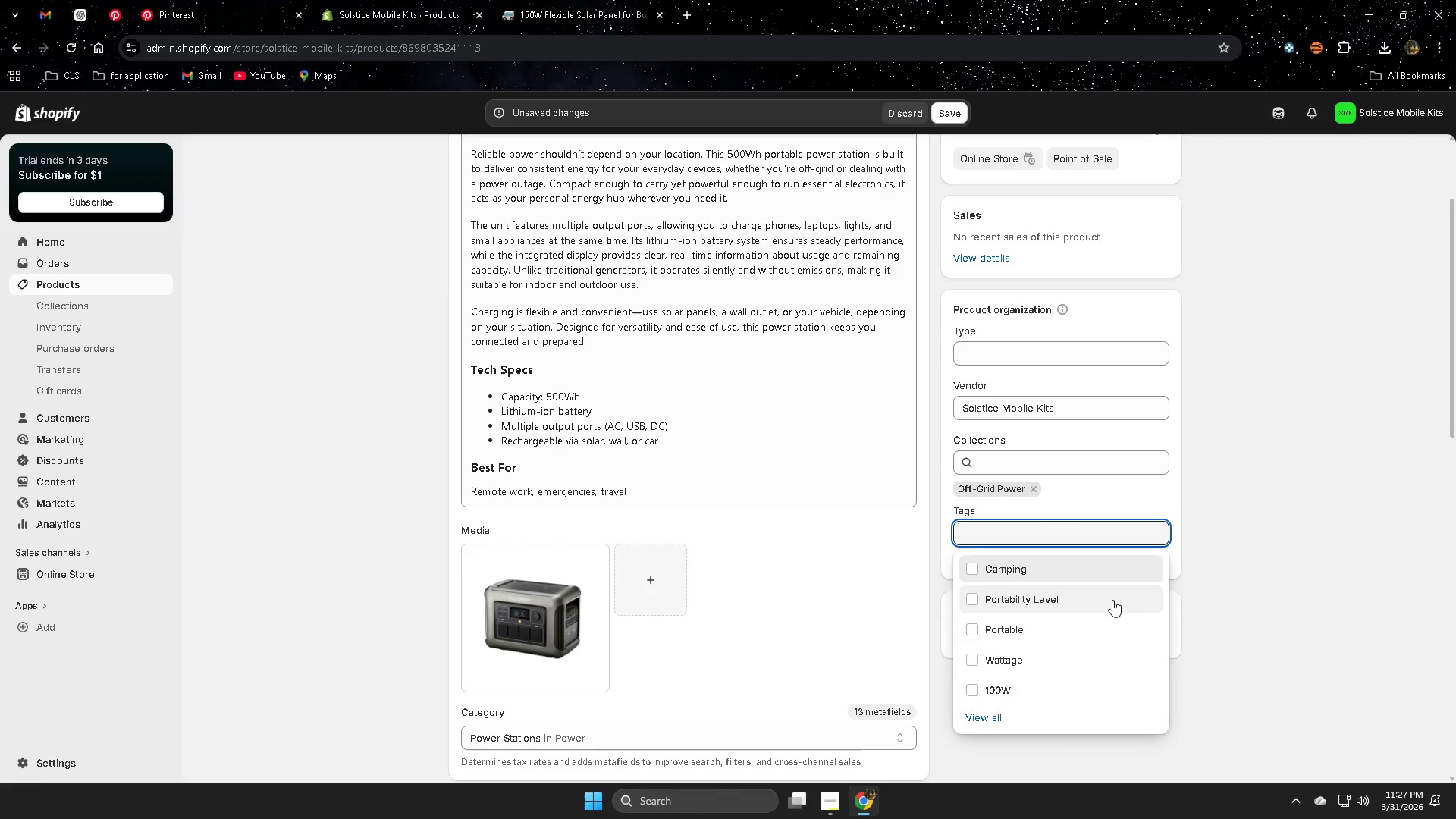 
key(Control+V)
 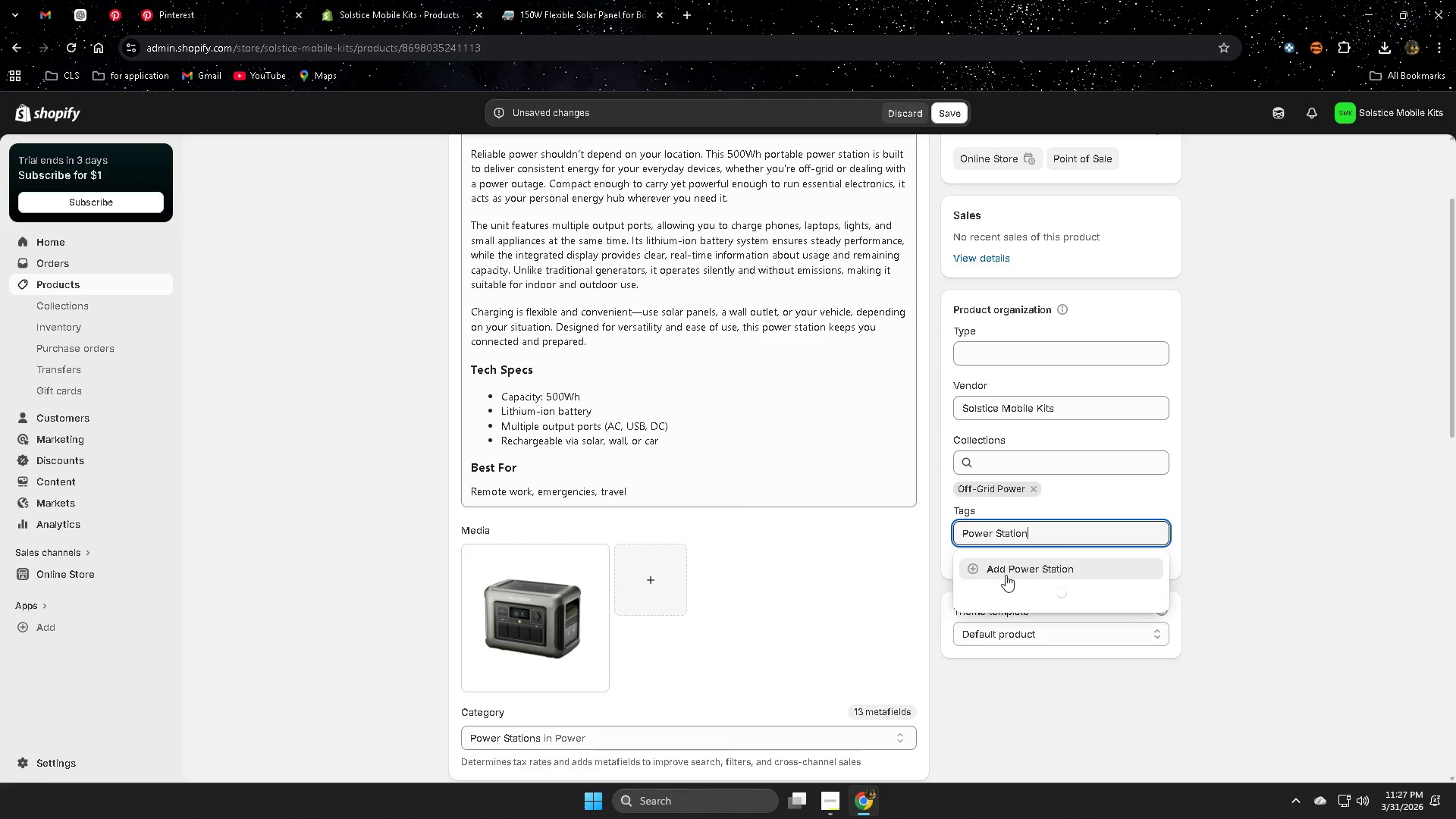 
left_click([1006, 574])
 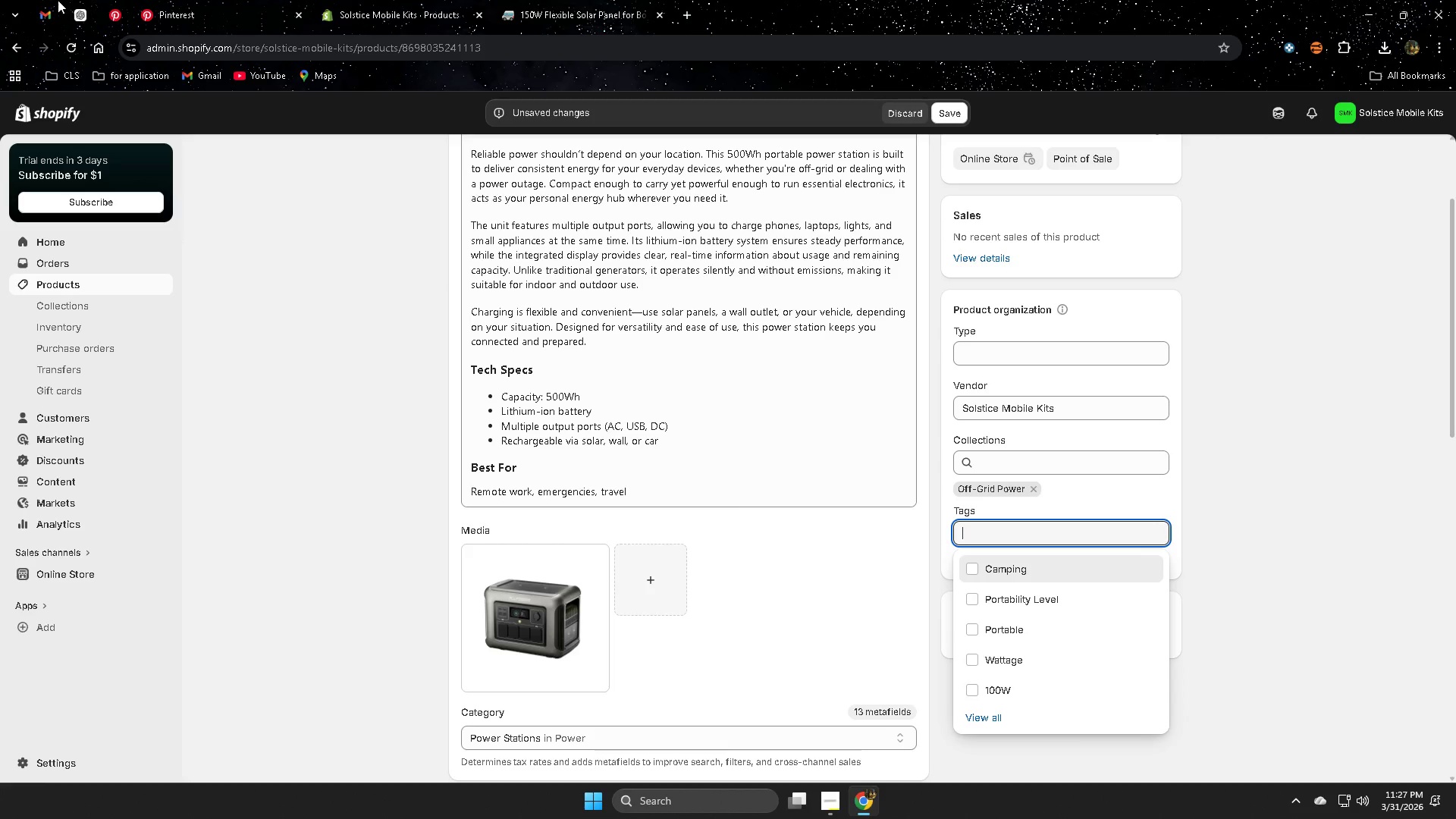 
left_click([76, 8])
 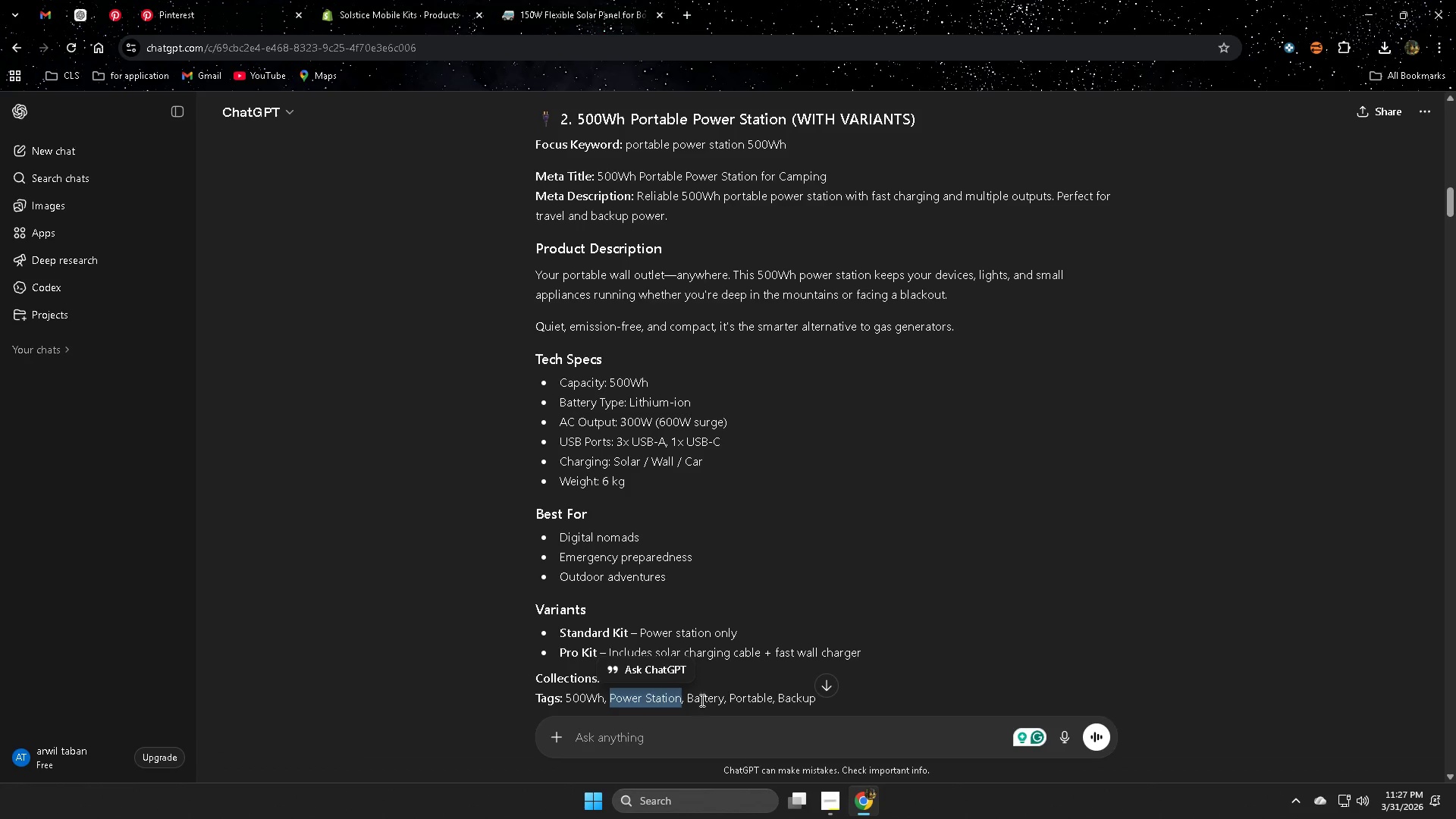 
double_click([701, 700])
 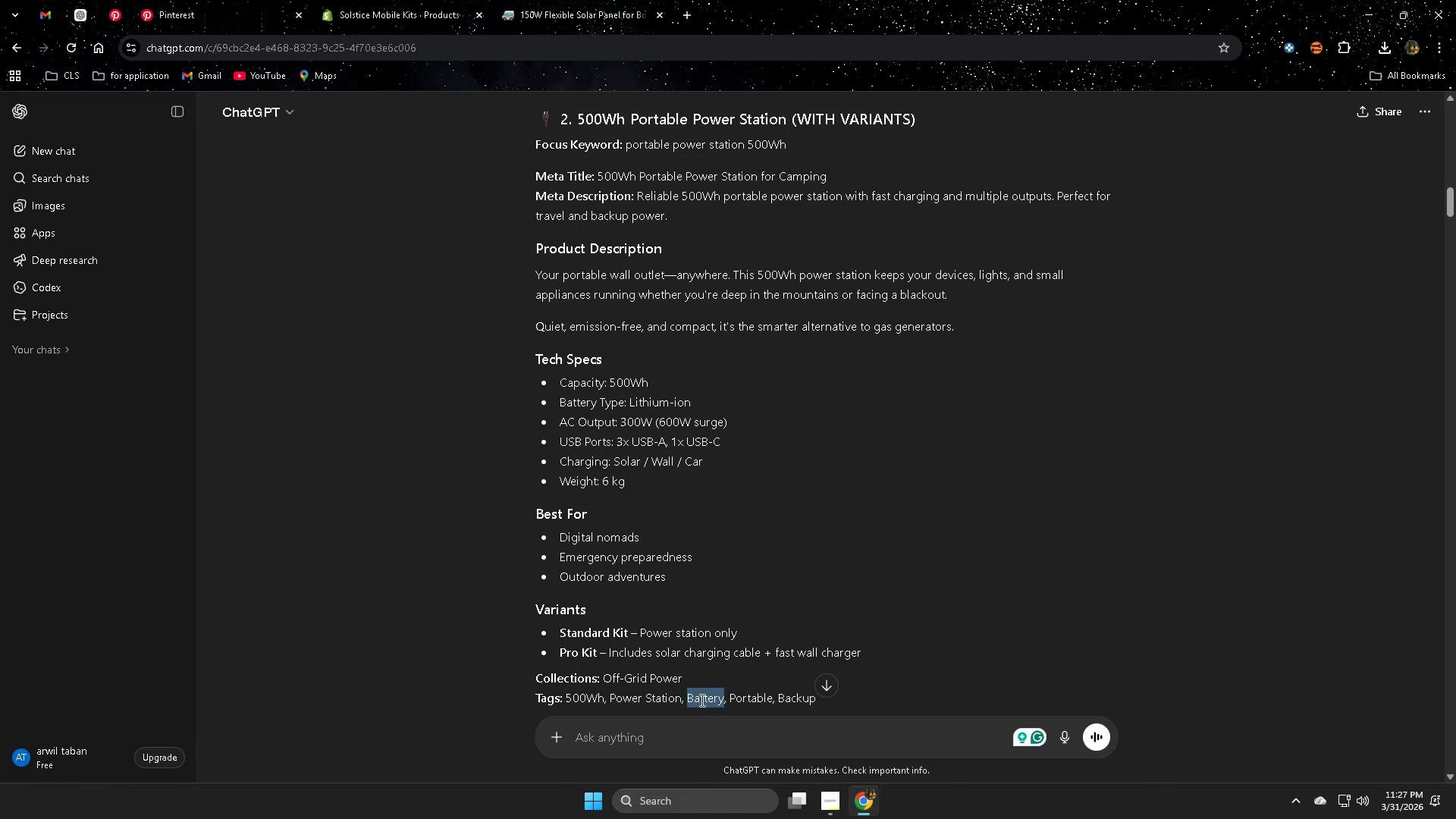 
key(Control+ControlLeft)
 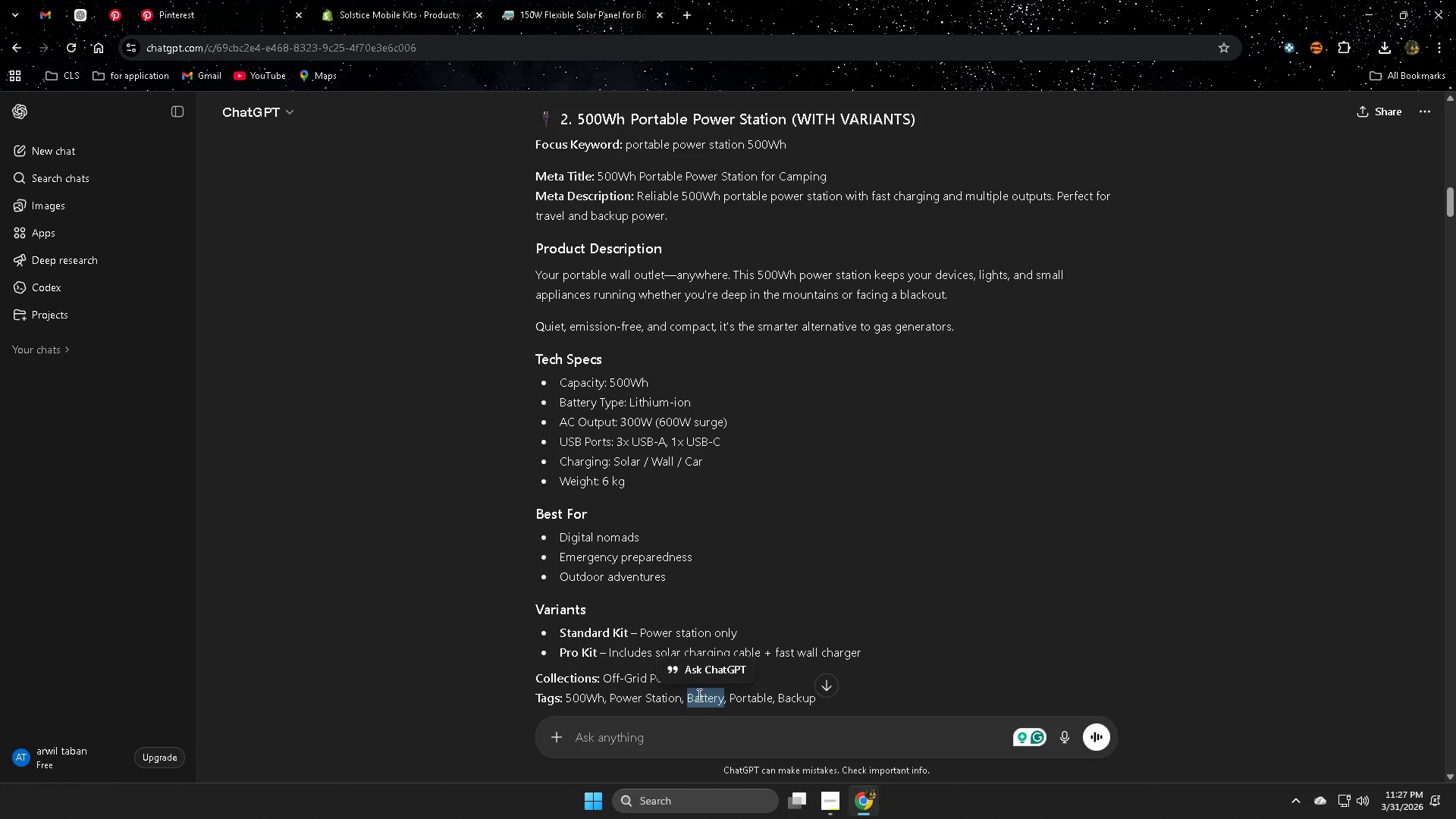 
key(Control+C)
 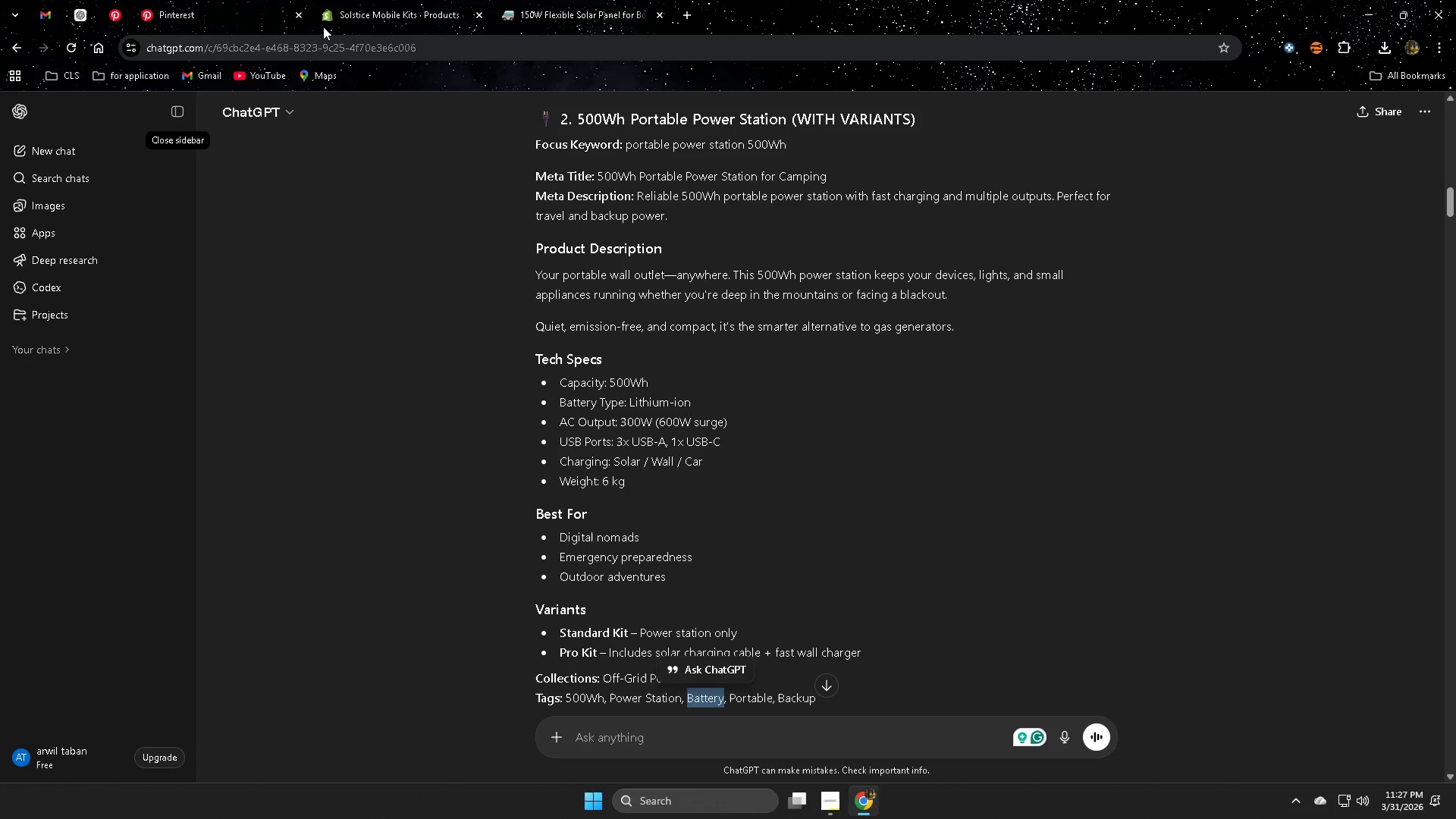 
left_click([398, 9])
 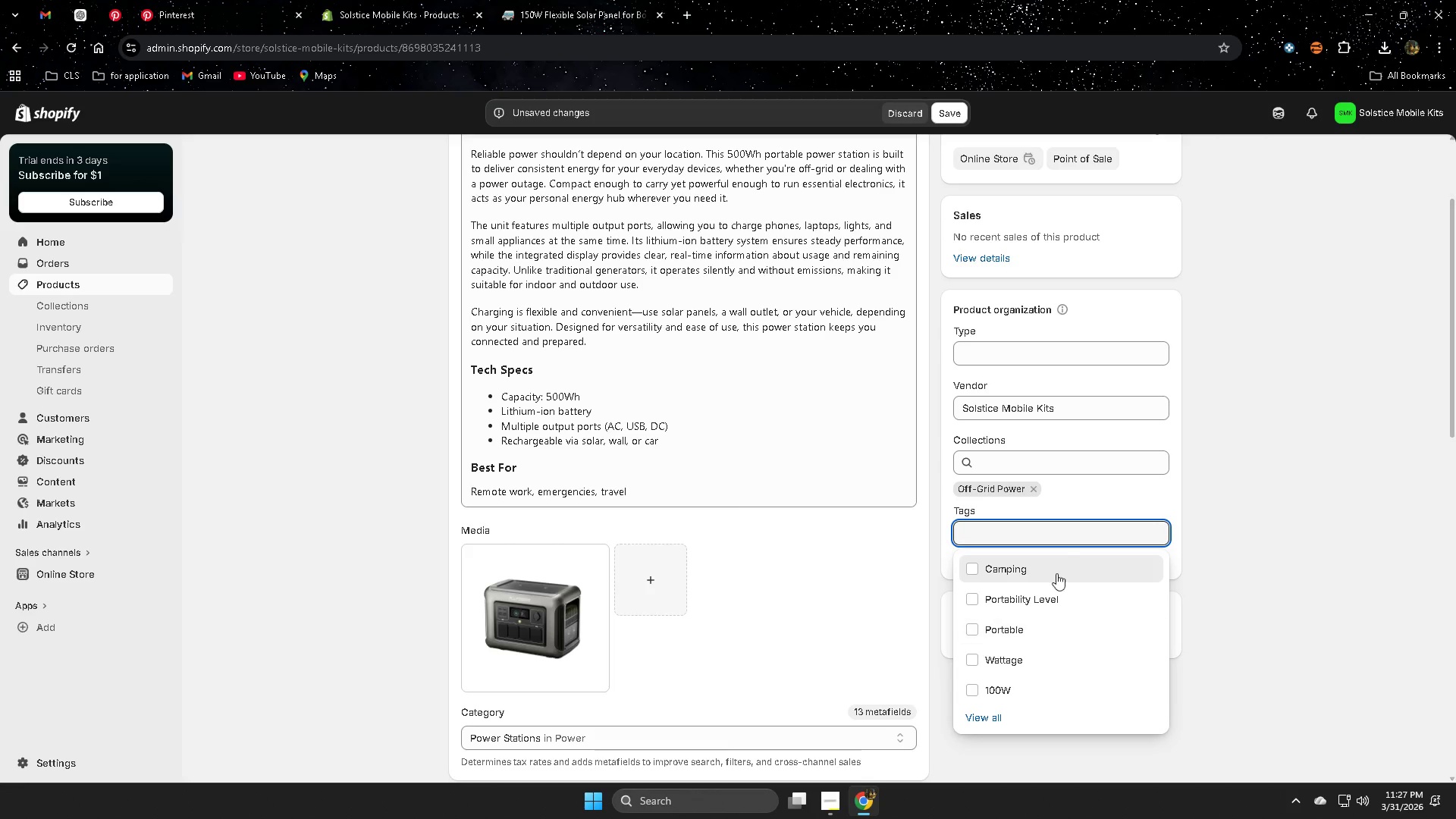 
key(Control+ControlLeft)
 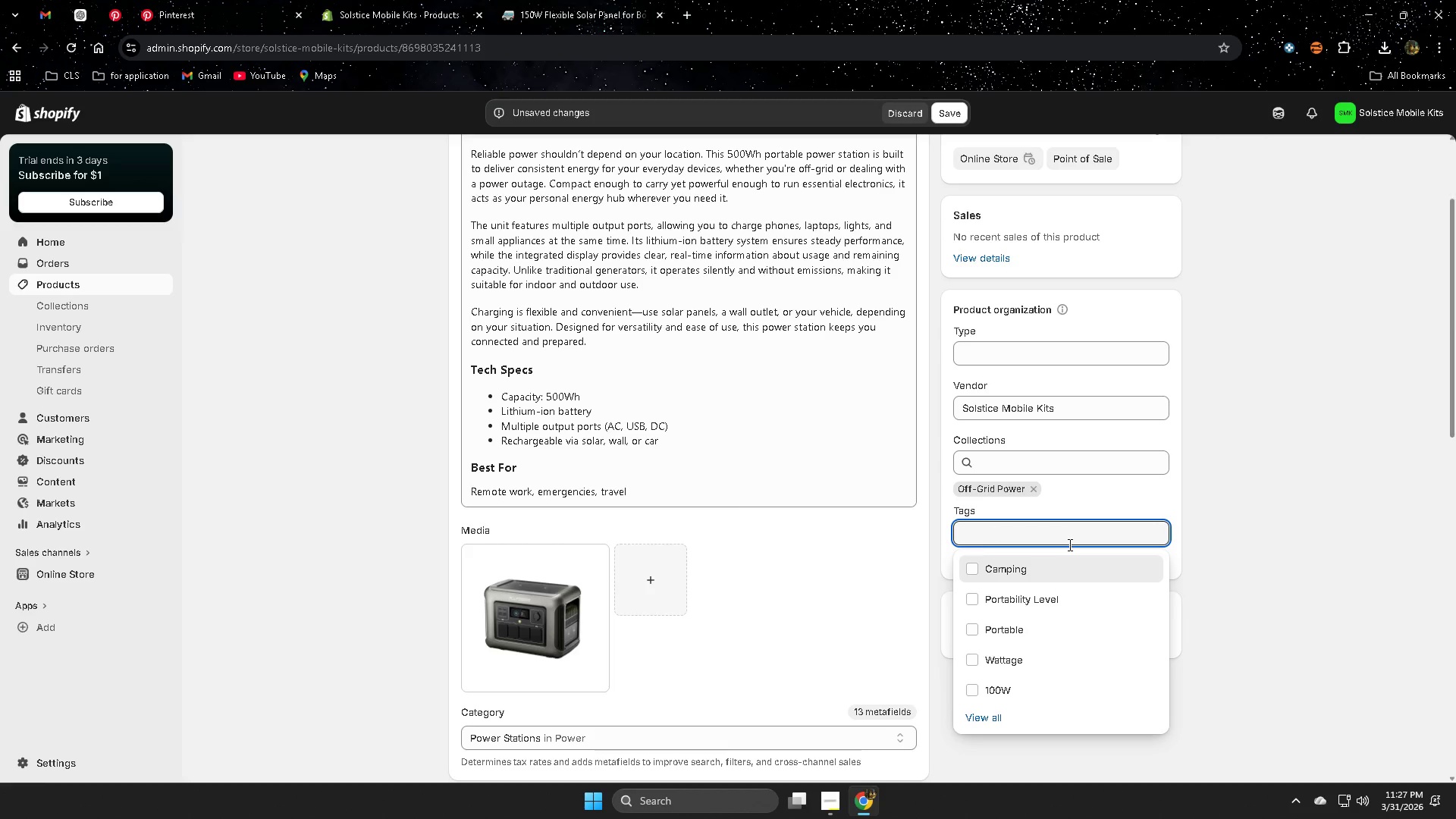 
key(Control+V)
 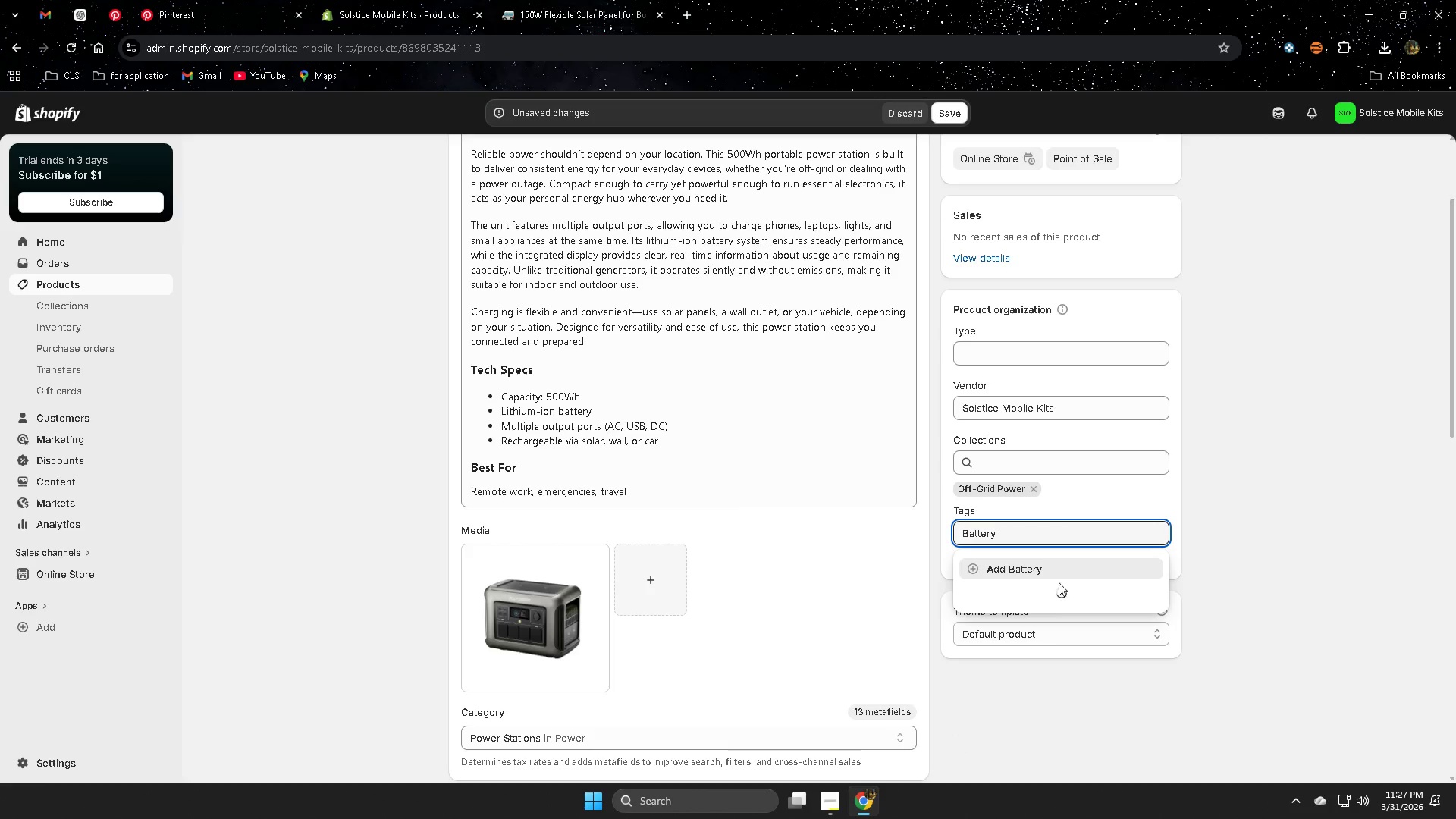 
left_click([1050, 570])
 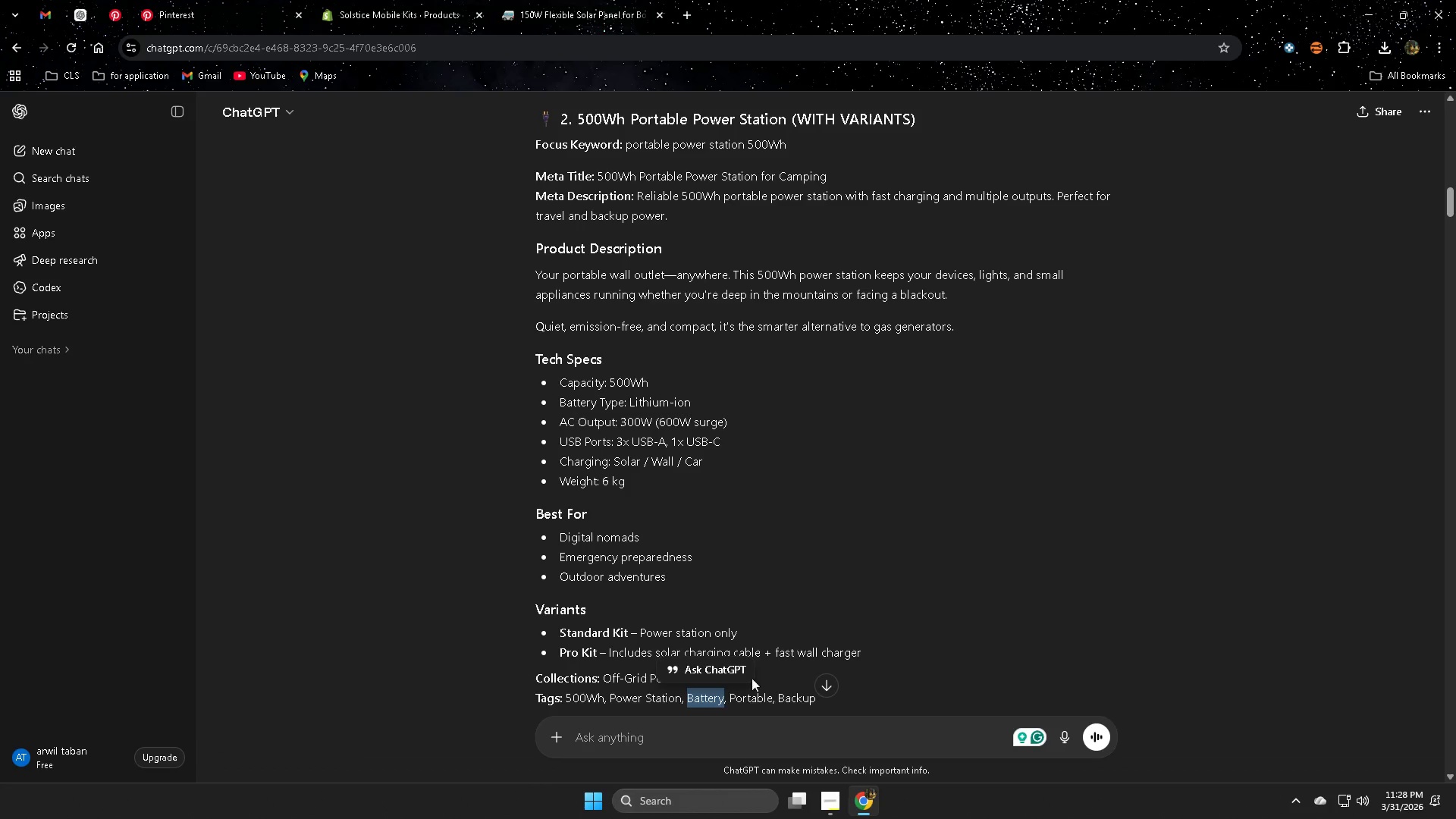 
double_click([739, 698])
 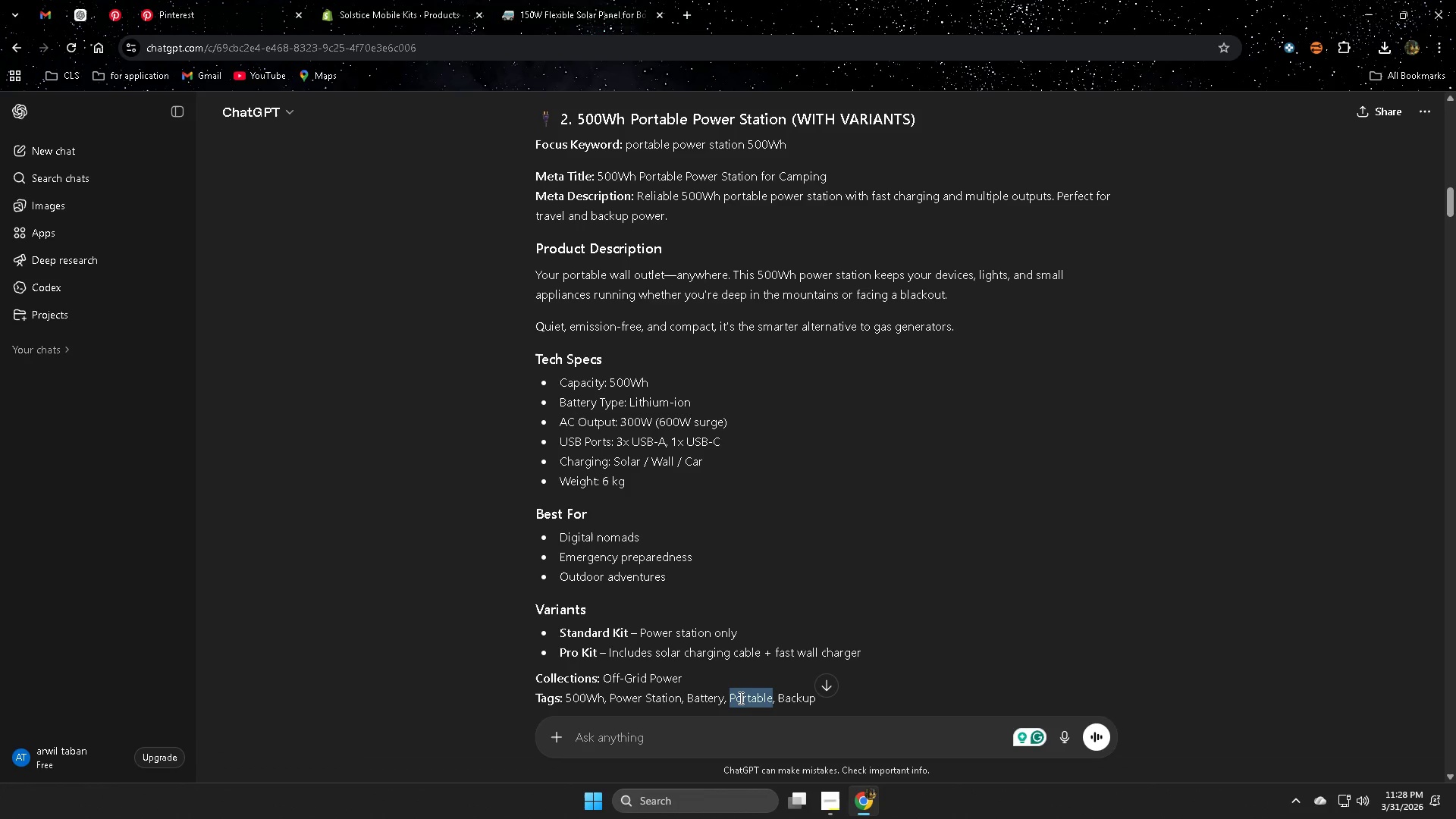 
triple_click([739, 698])
 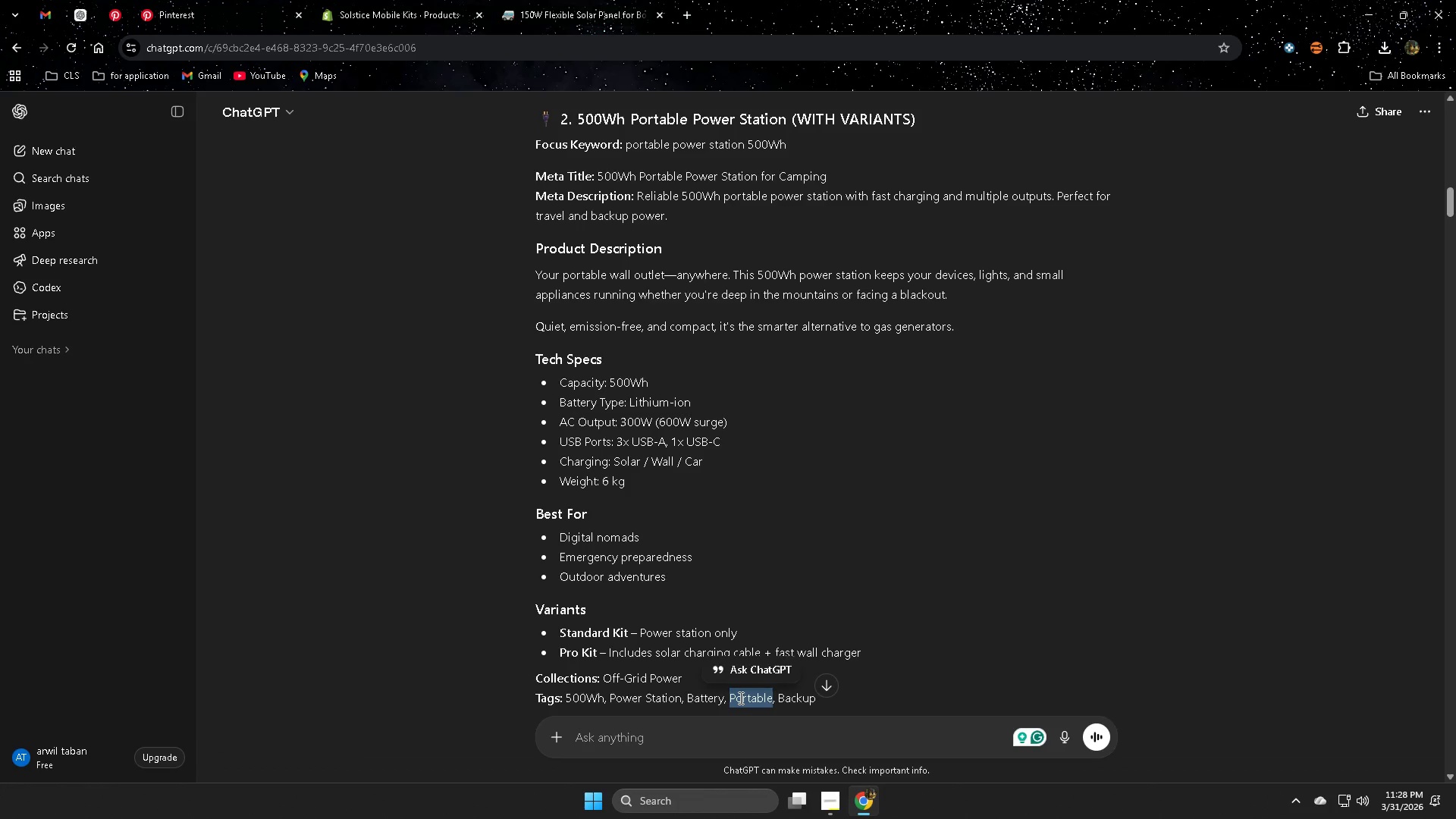 
key(Control+ControlLeft)
 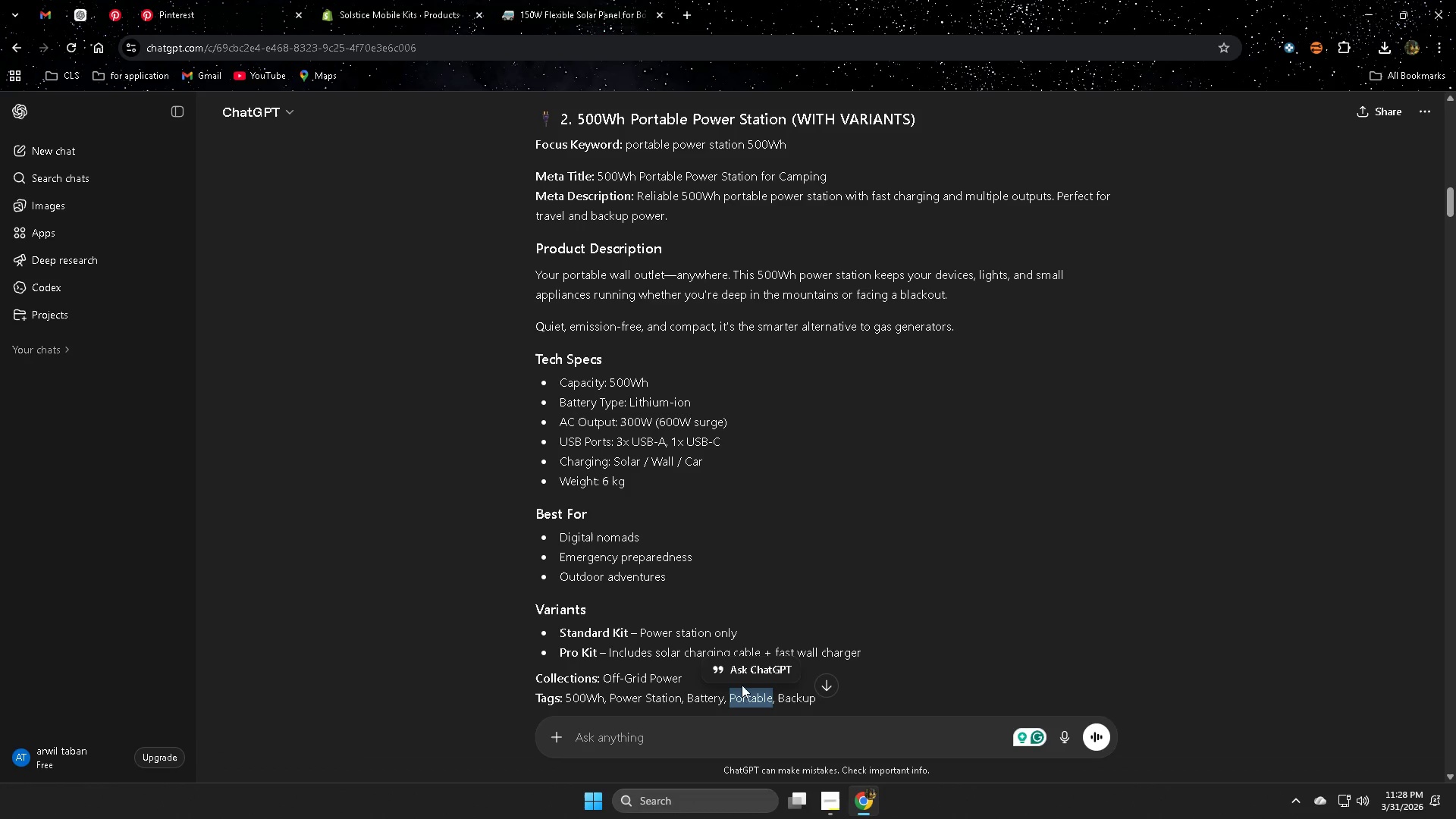 
key(Control+C)
 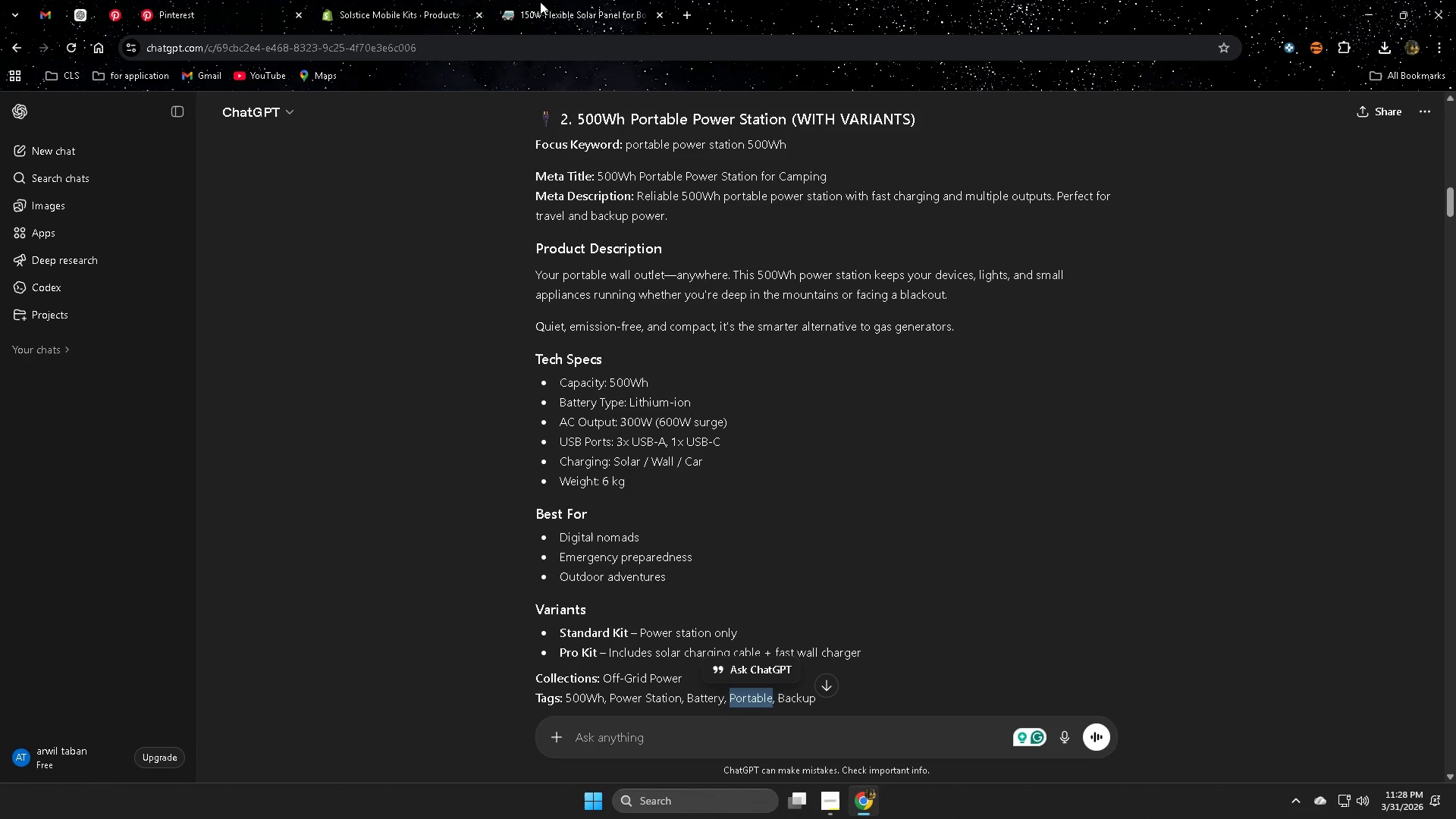 
left_click([418, 0])
 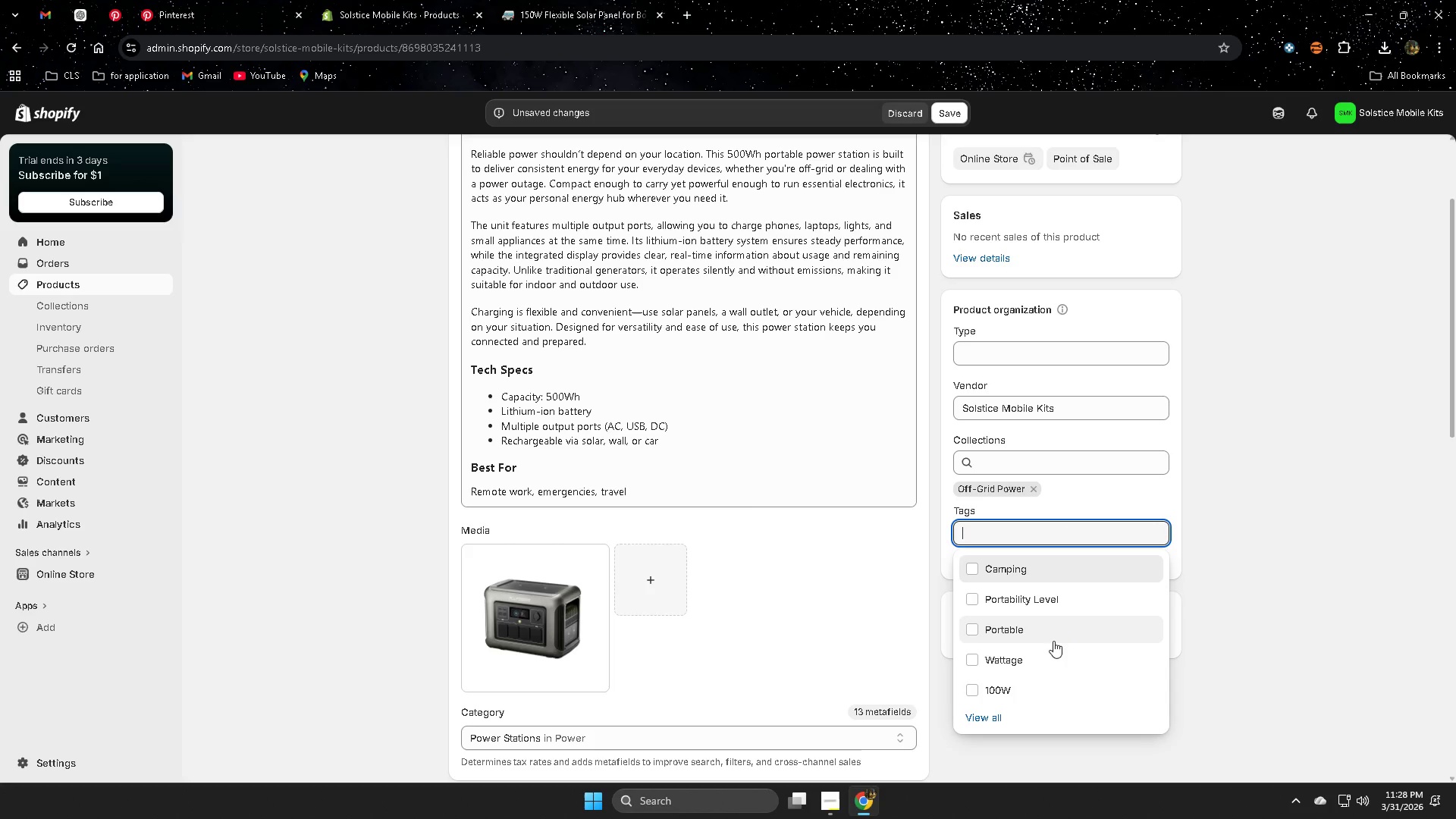 
key(Control+ControlLeft)
 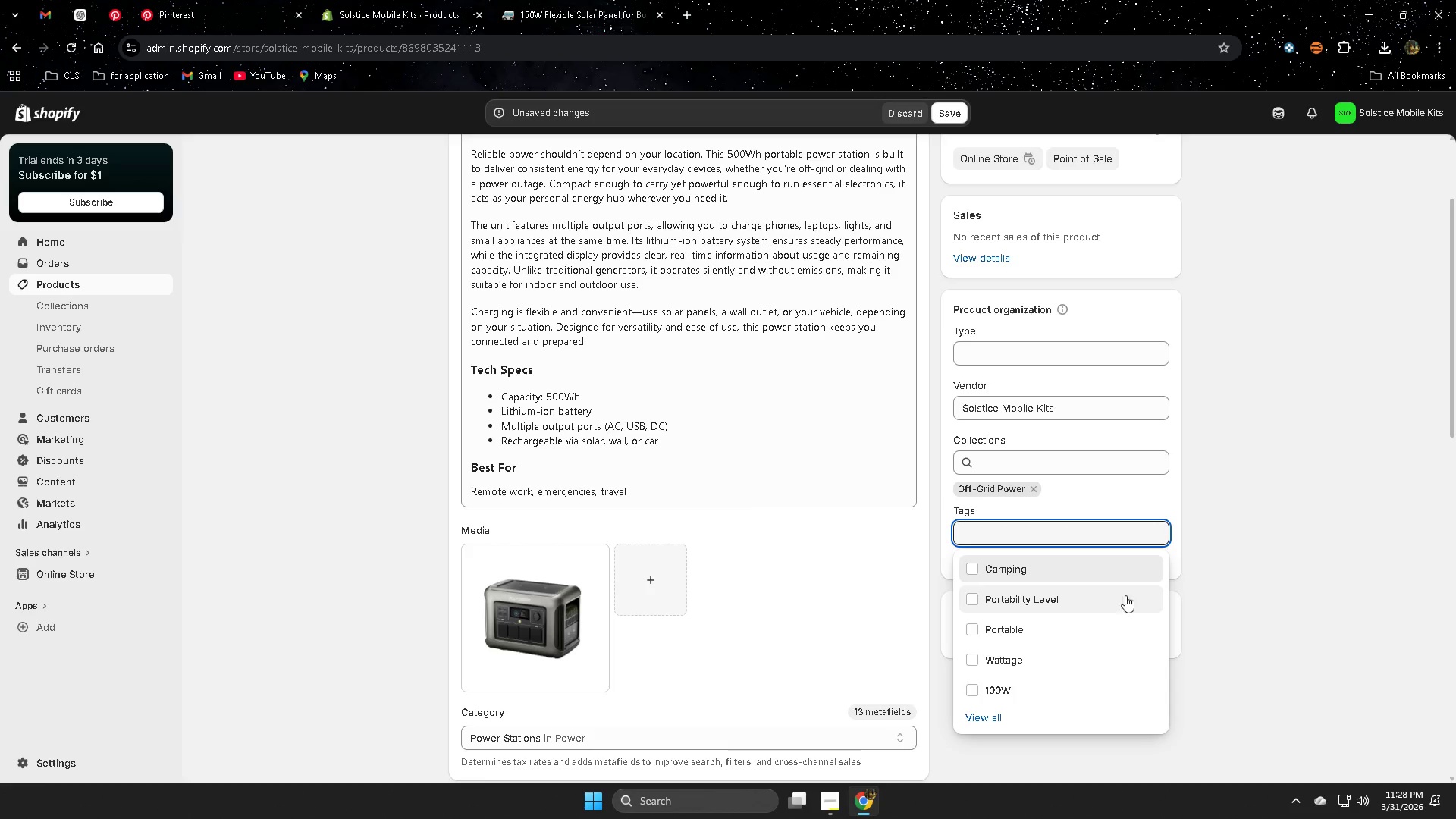 
key(Control+V)
 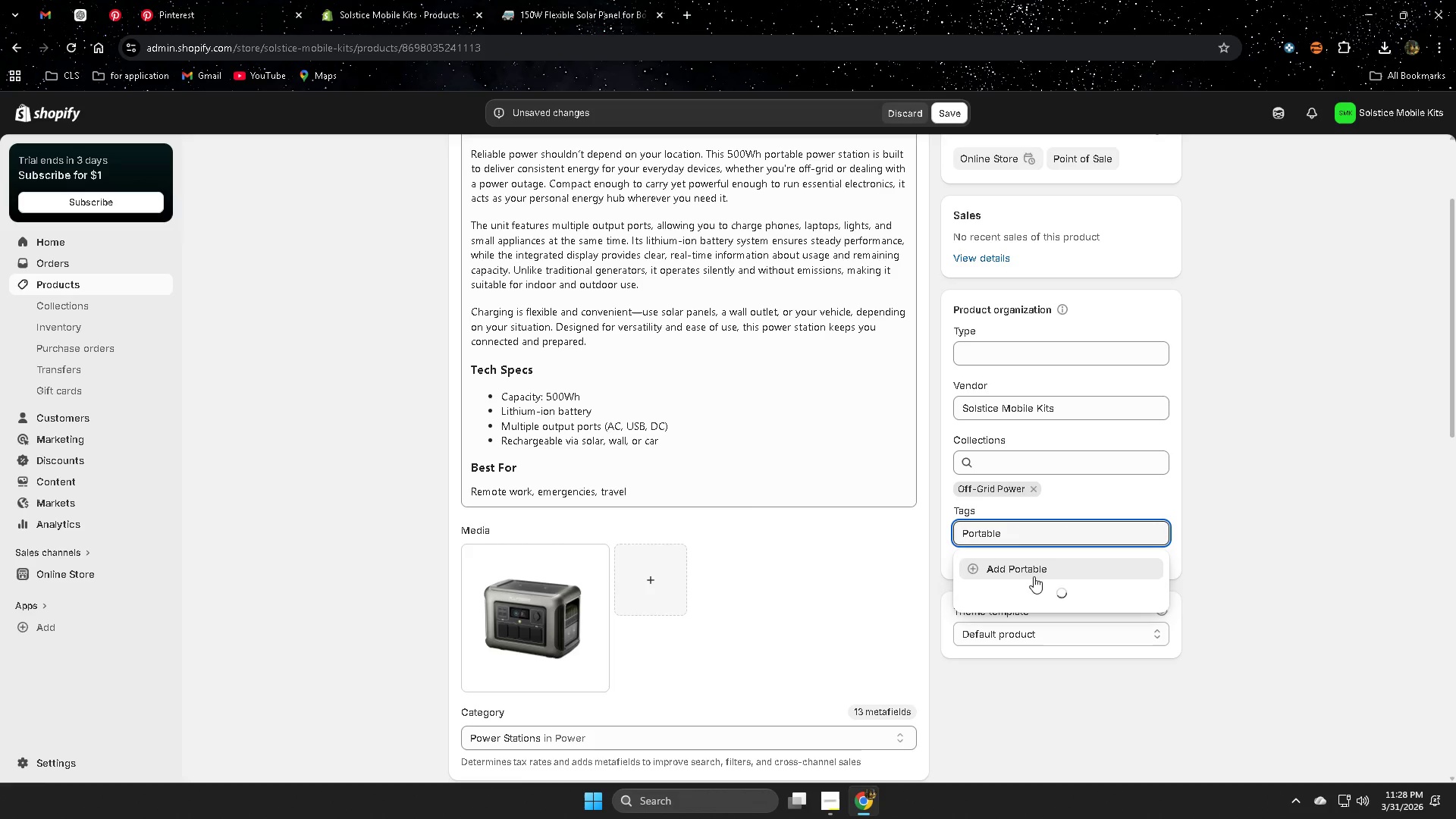 
left_click([1027, 566])
 